 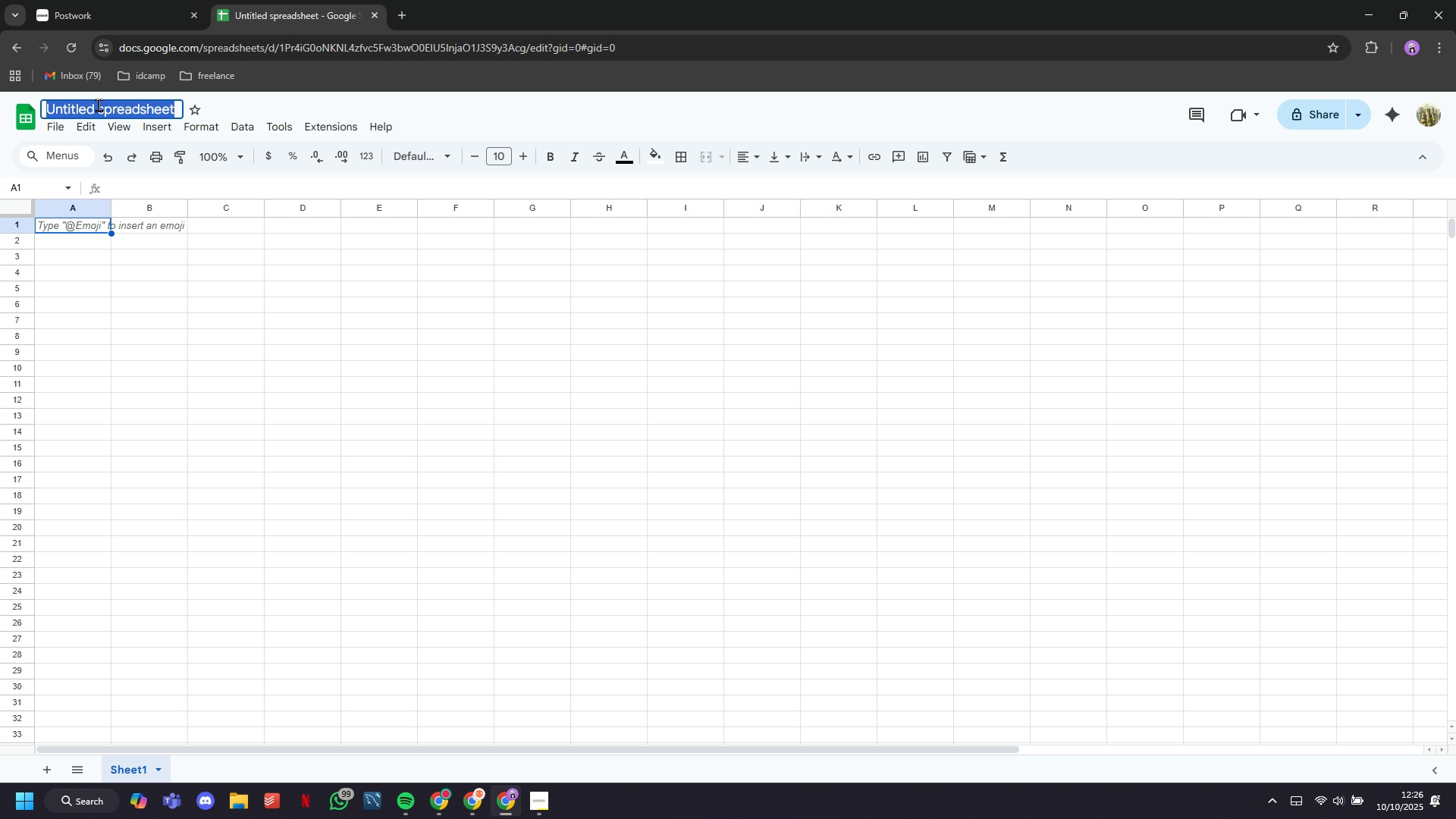 
type(Personal Budegt)
key(Backspace)
key(Backspace)
key(Backspace)
type(get Ta)
key(Backspace)
type(racker)
 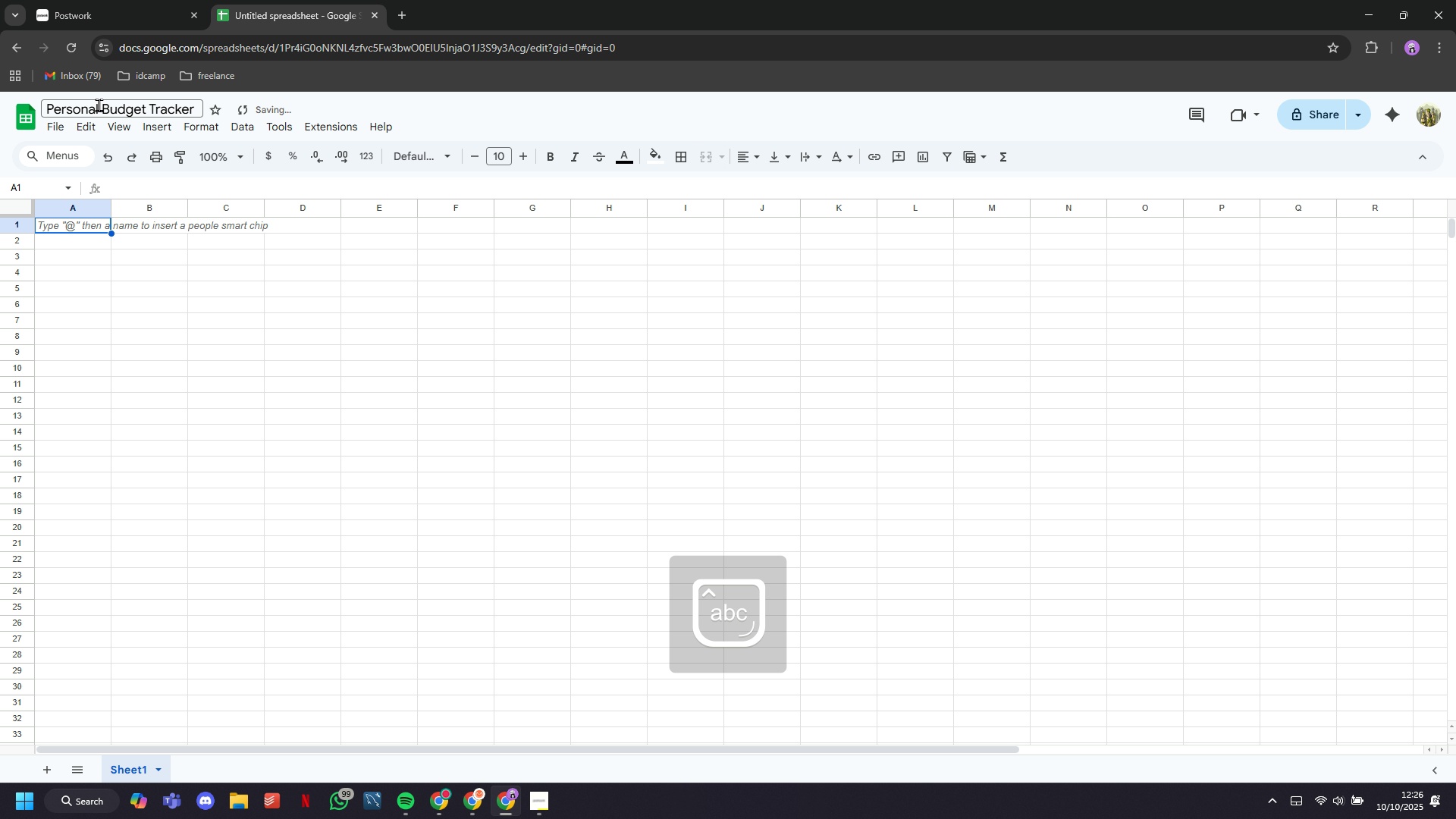 
key(Enter)
 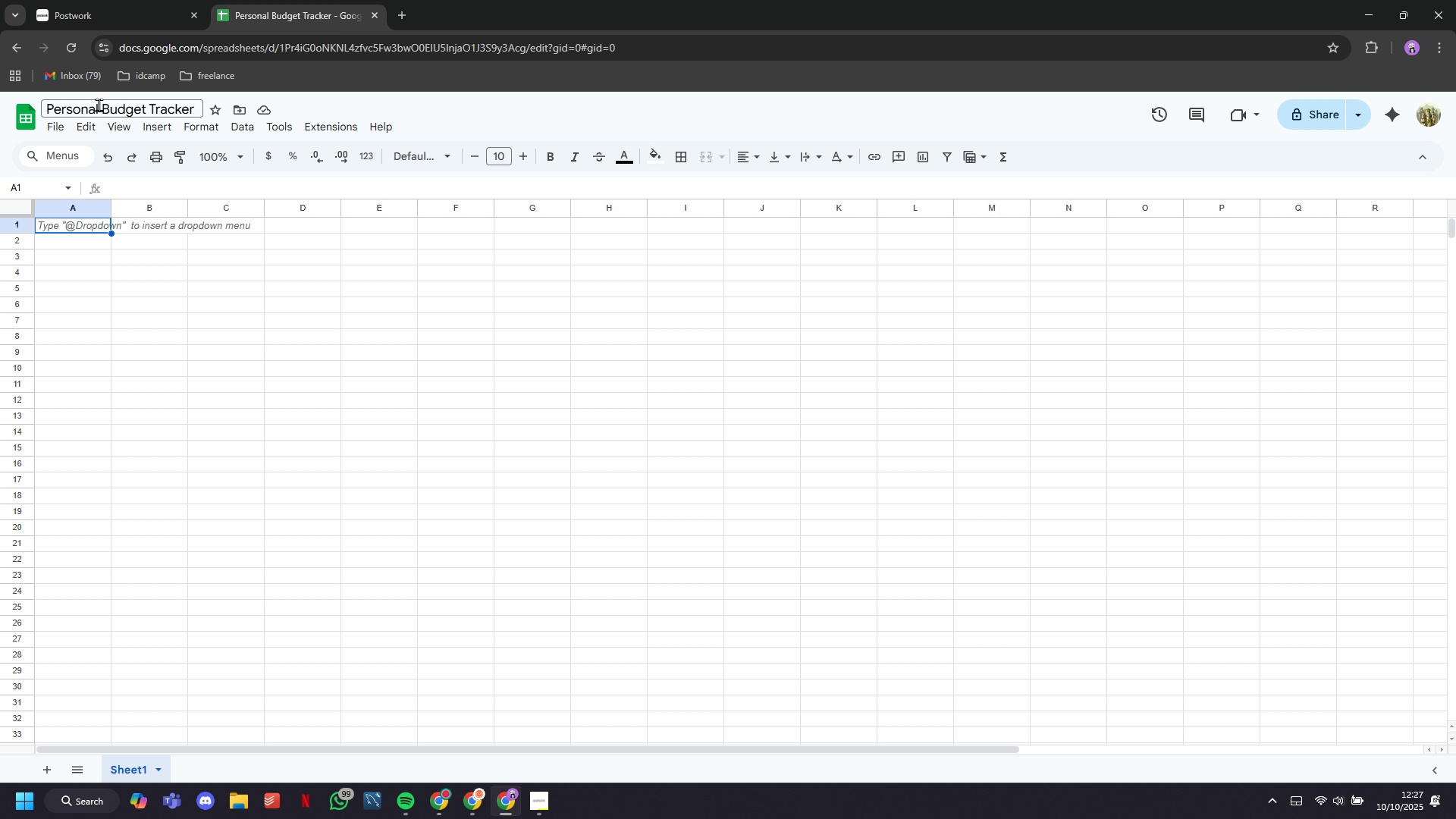 
wait(28.17)
 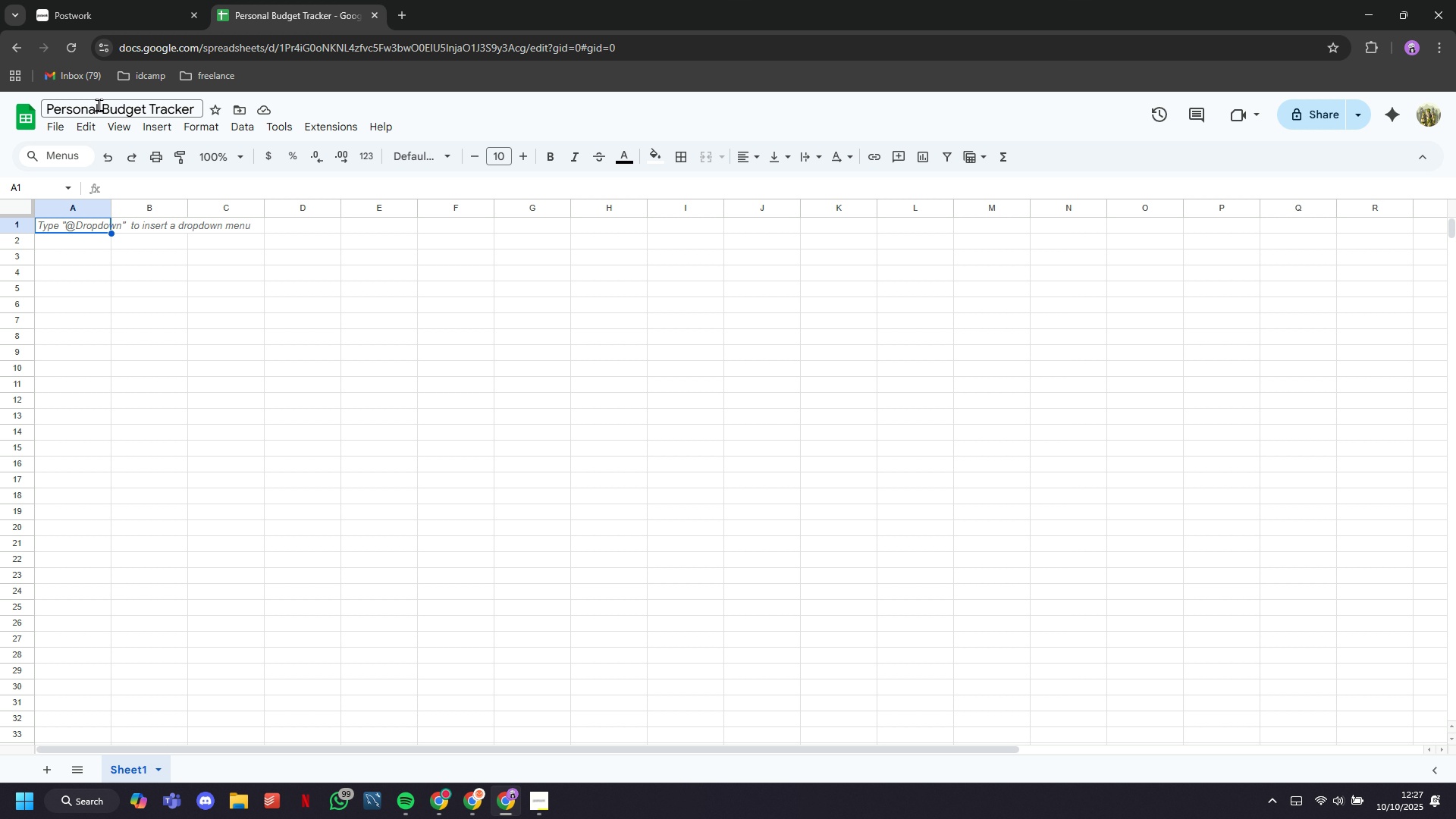 
double_click([137, 776])
 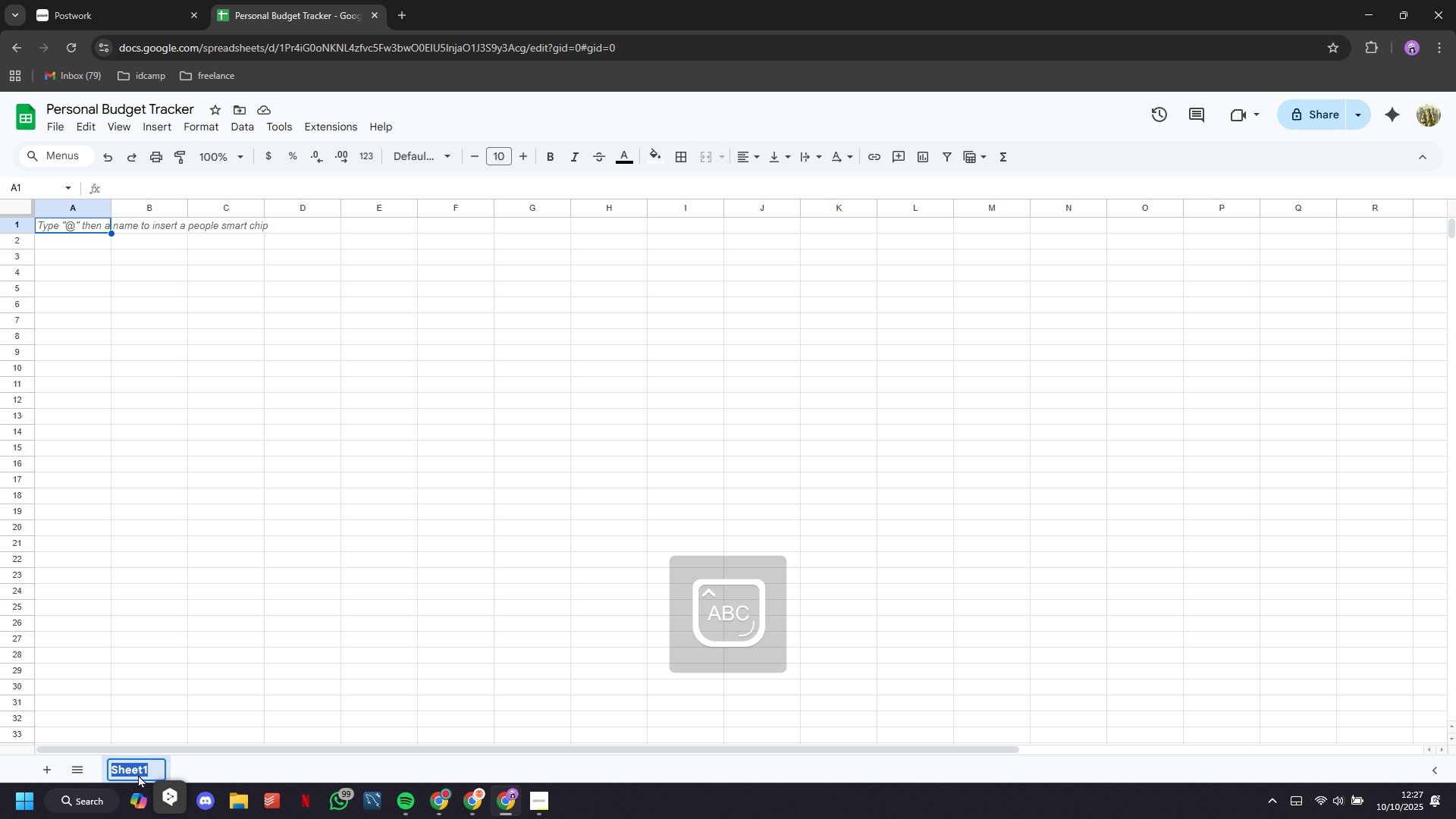 
type(Categories)
 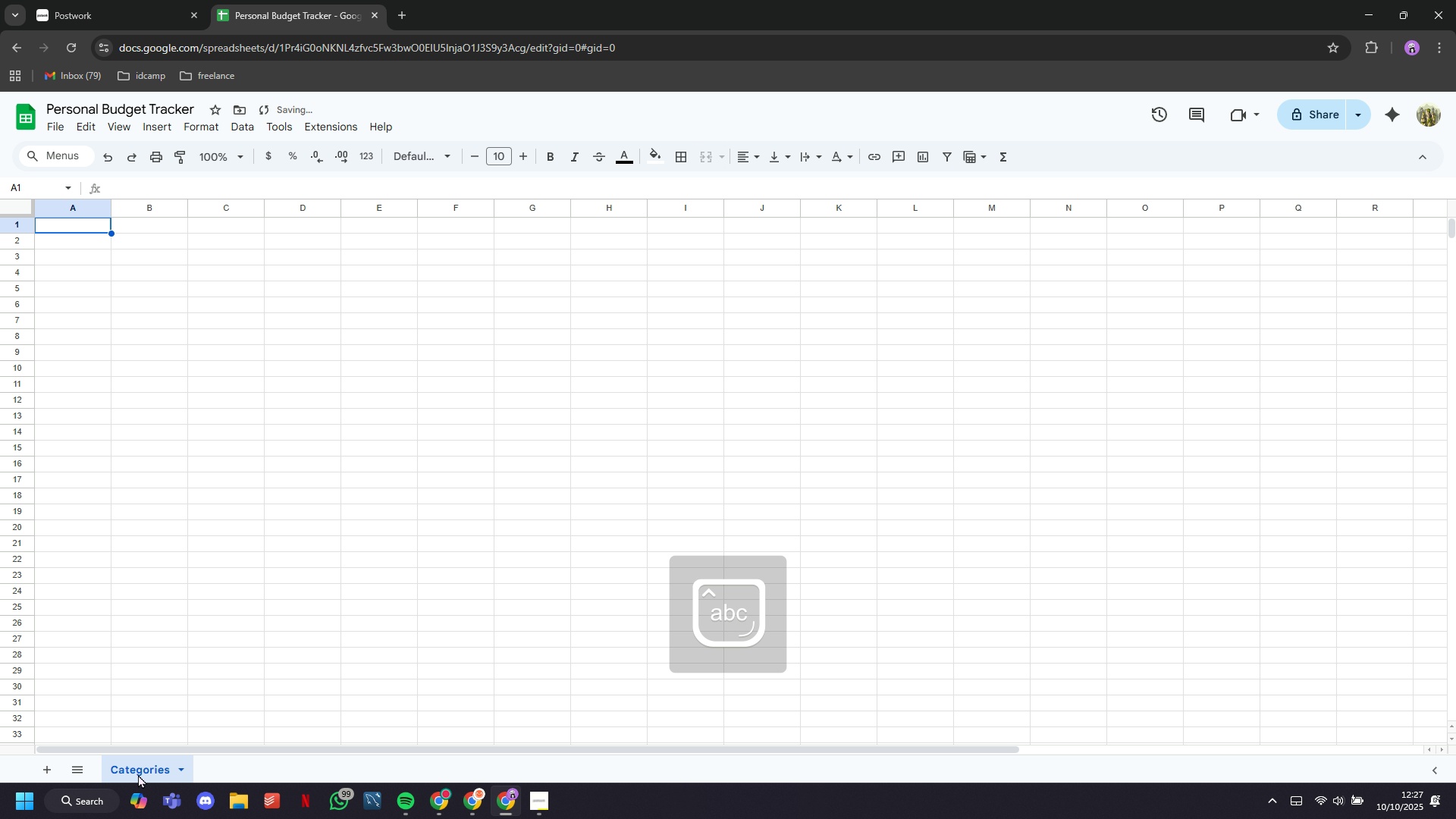 
key(Enter)
 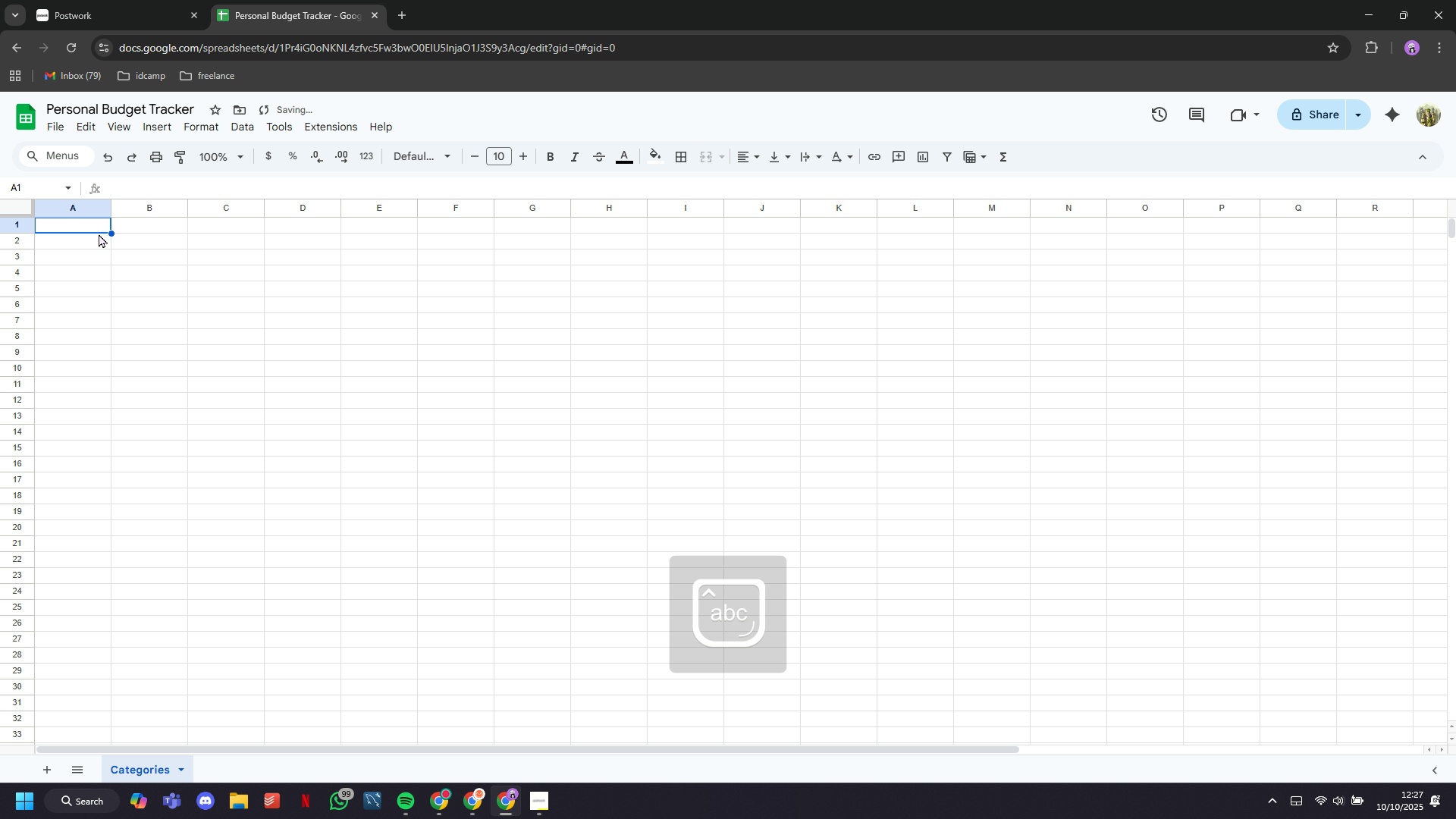 
left_click([96, 222])
 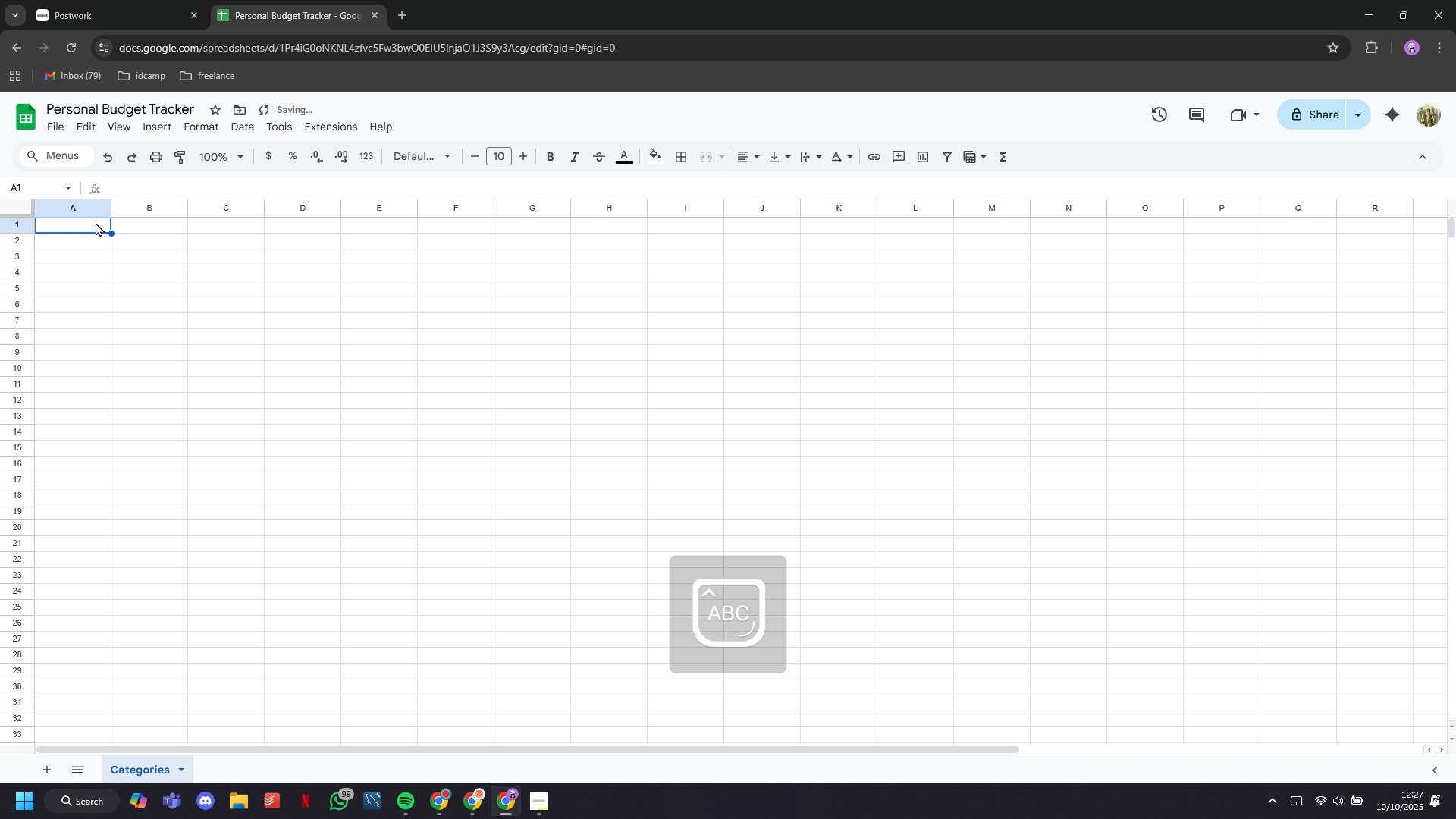 
type(Income Categories)
 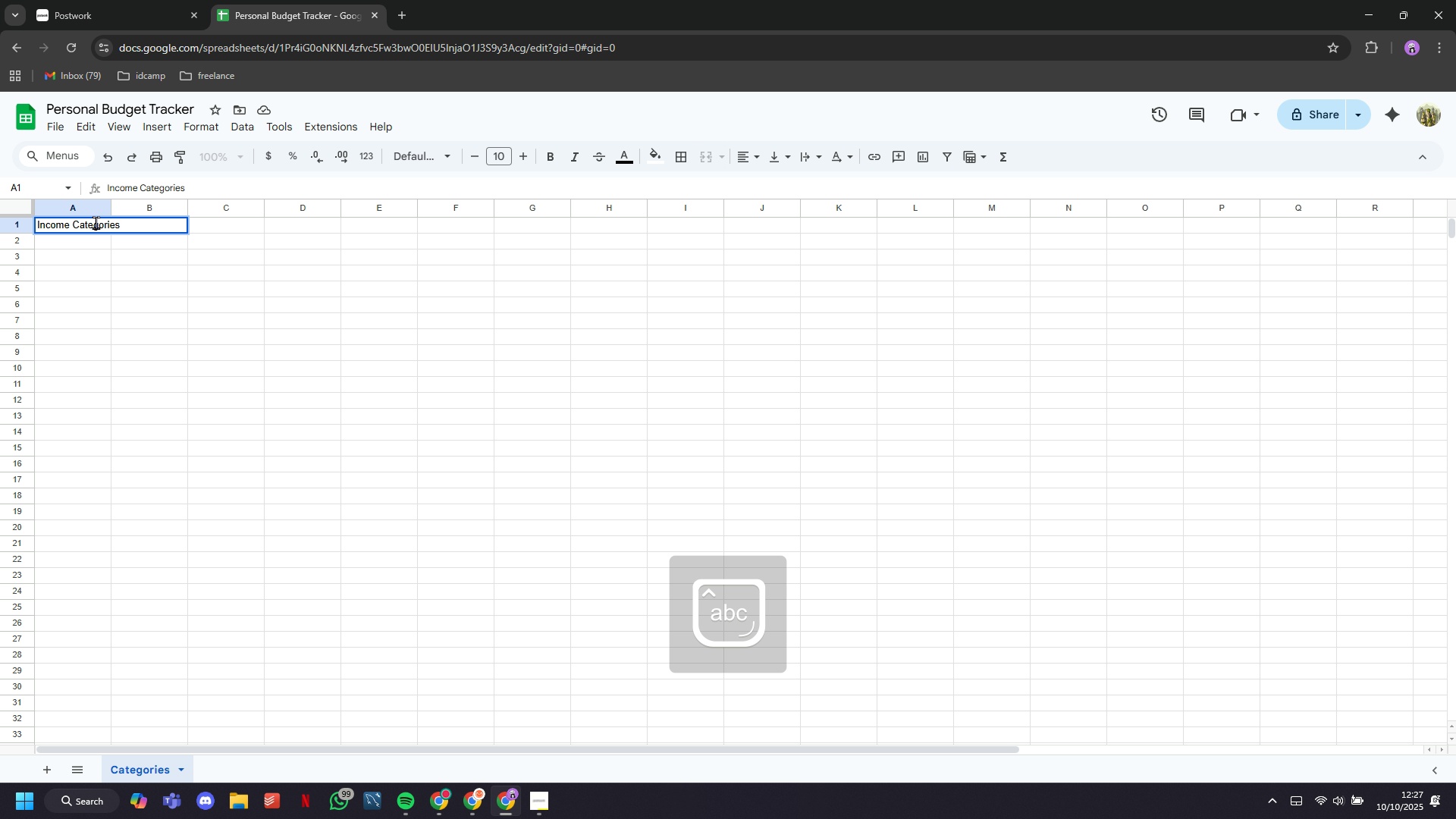 
key(ArrowRight)
 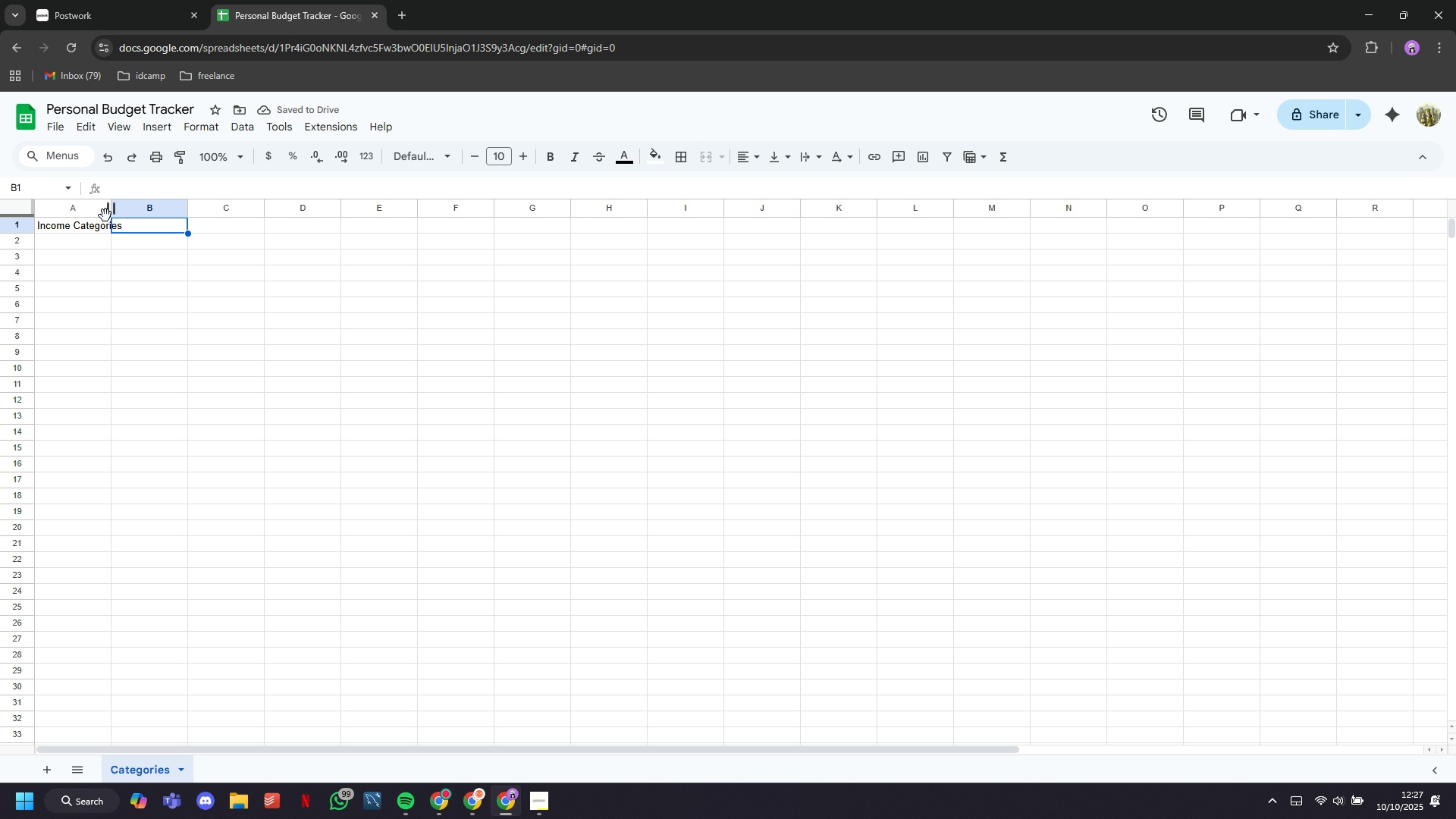 
left_click_drag(start_coordinate=[110, 206], to_coordinate=[134, 240])
 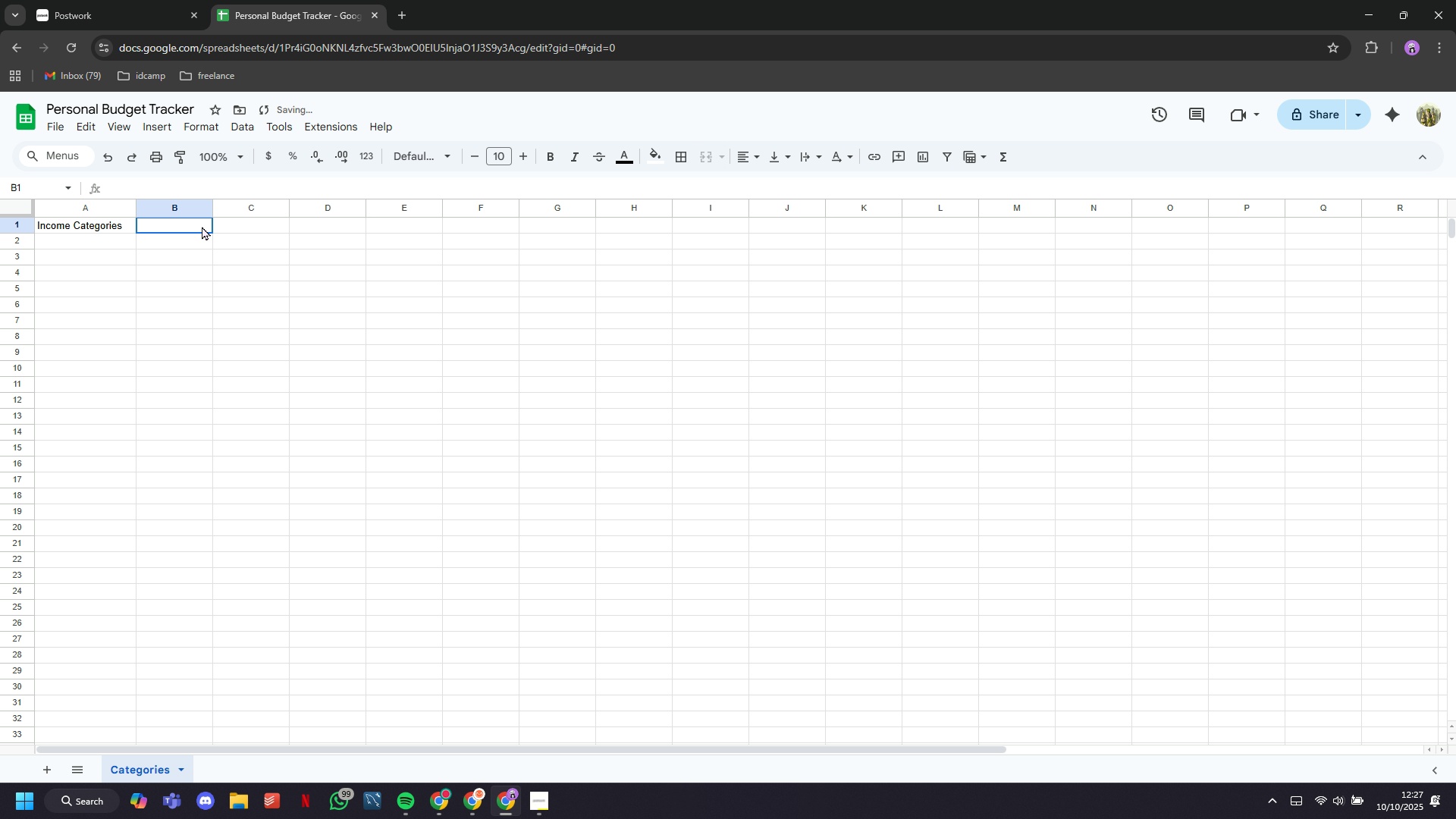 
left_click([202, 226])
 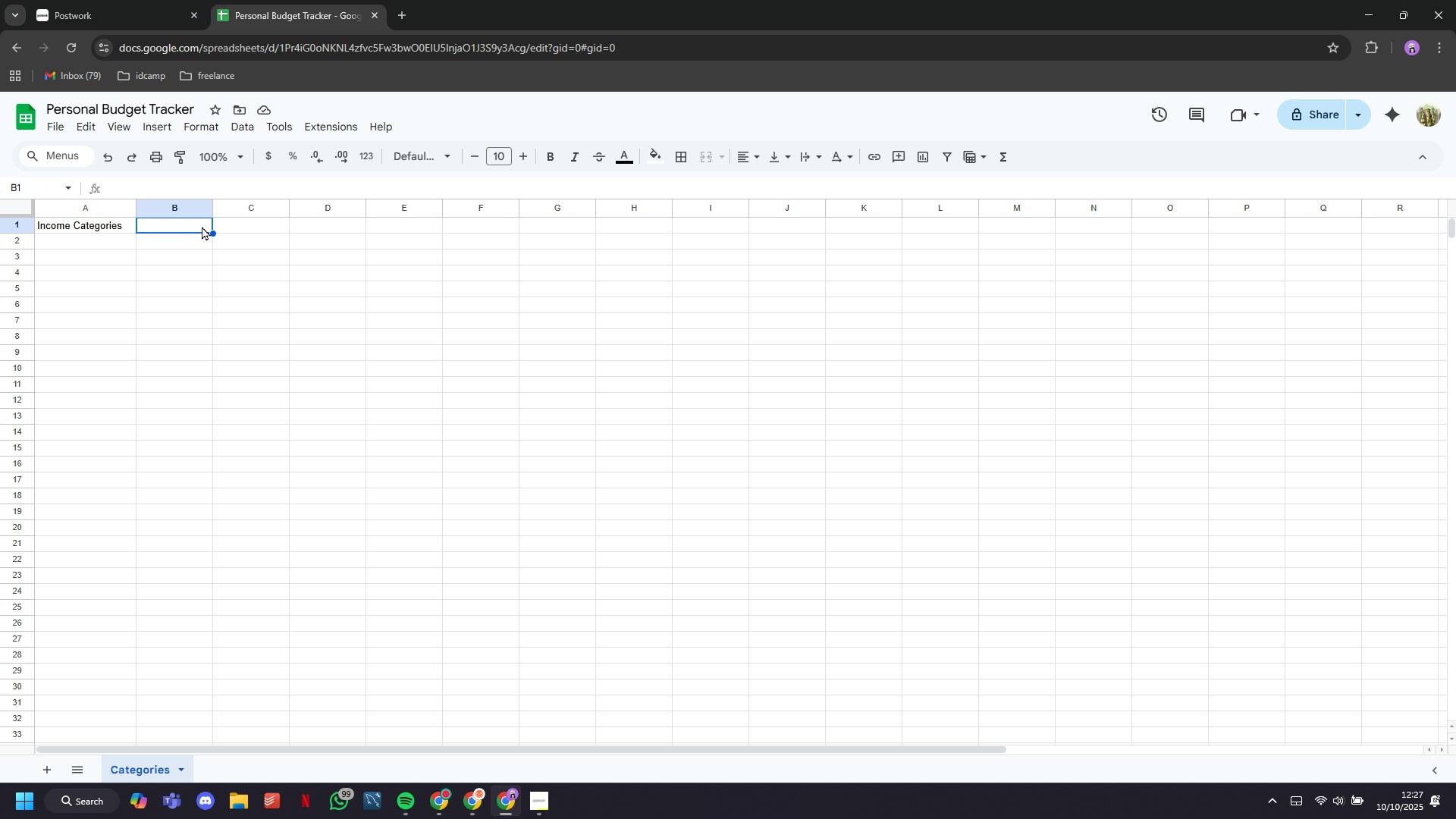 
wait(5.57)
 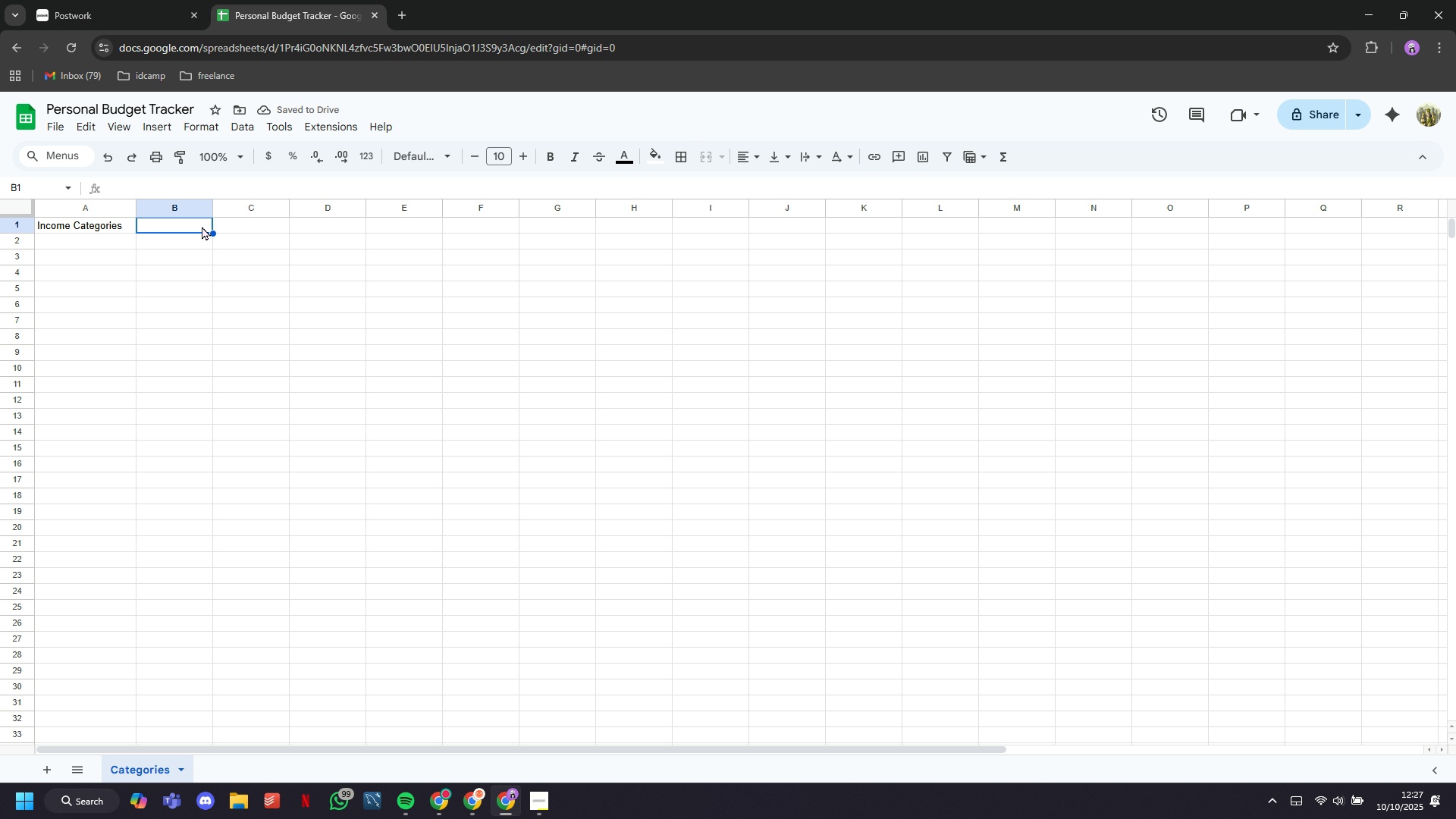 
type(Expense Categories)
 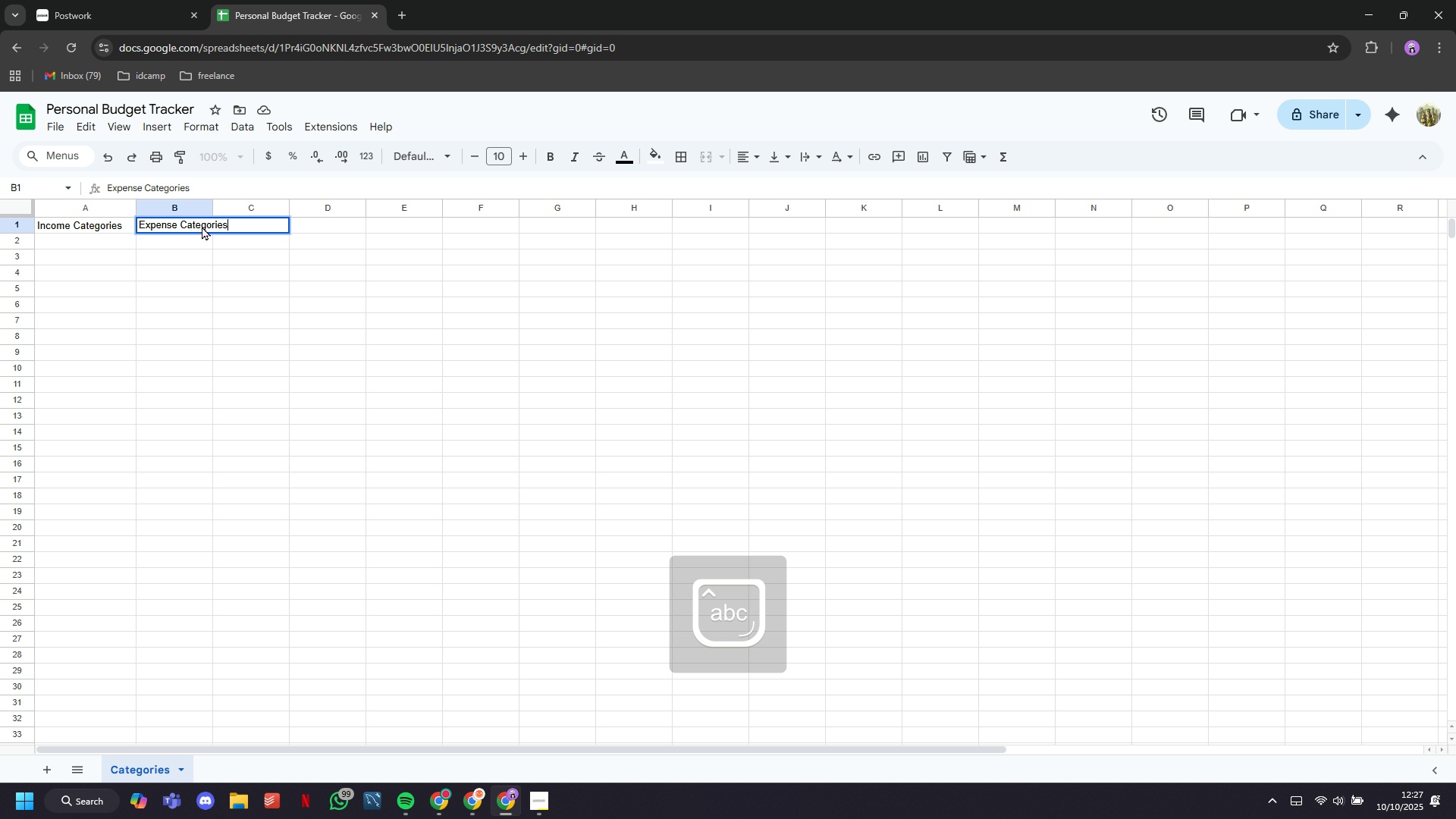 
key(ArrowDown)
 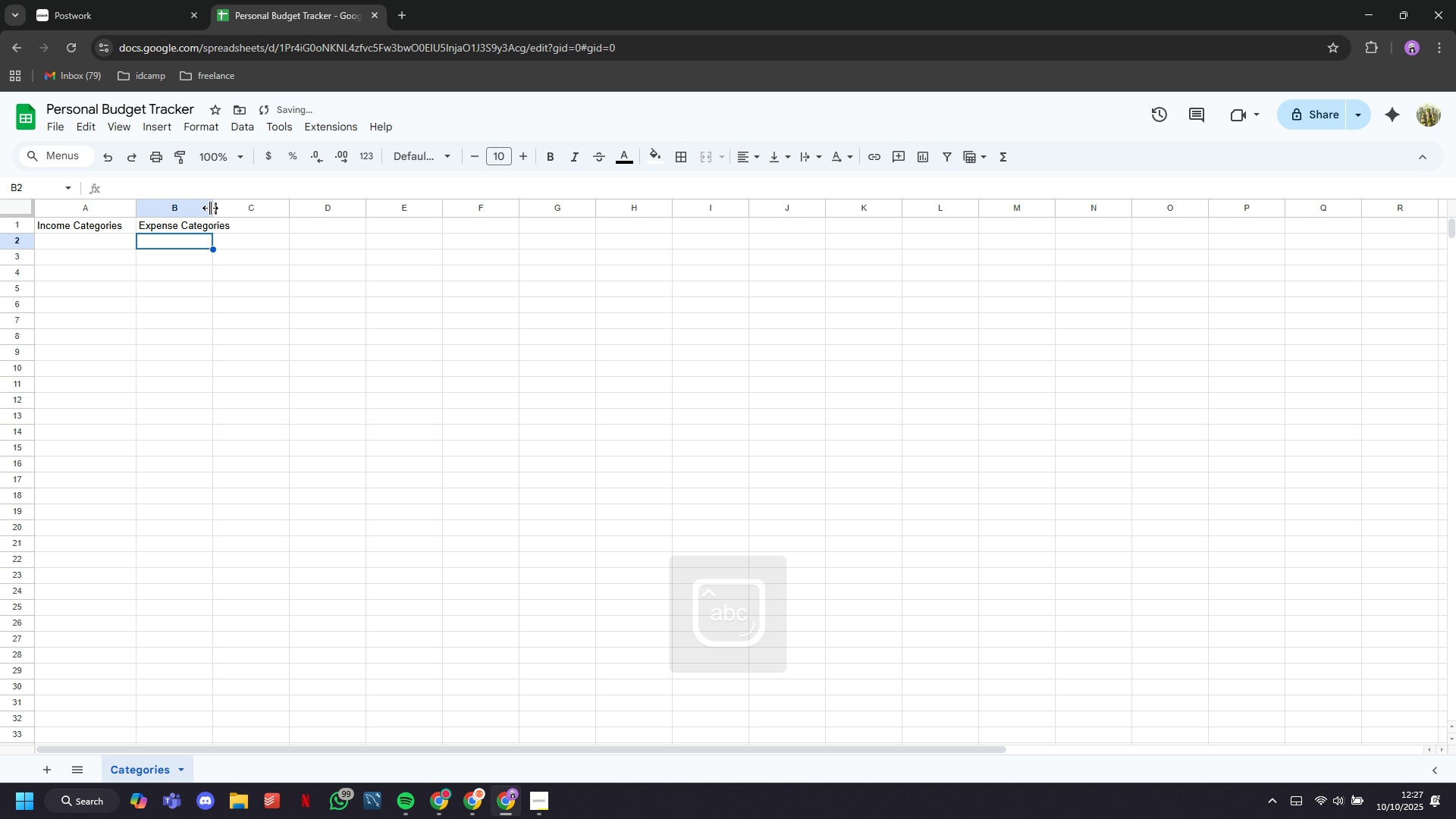 
left_click_drag(start_coordinate=[210, 208], to_coordinate=[237, 214])
 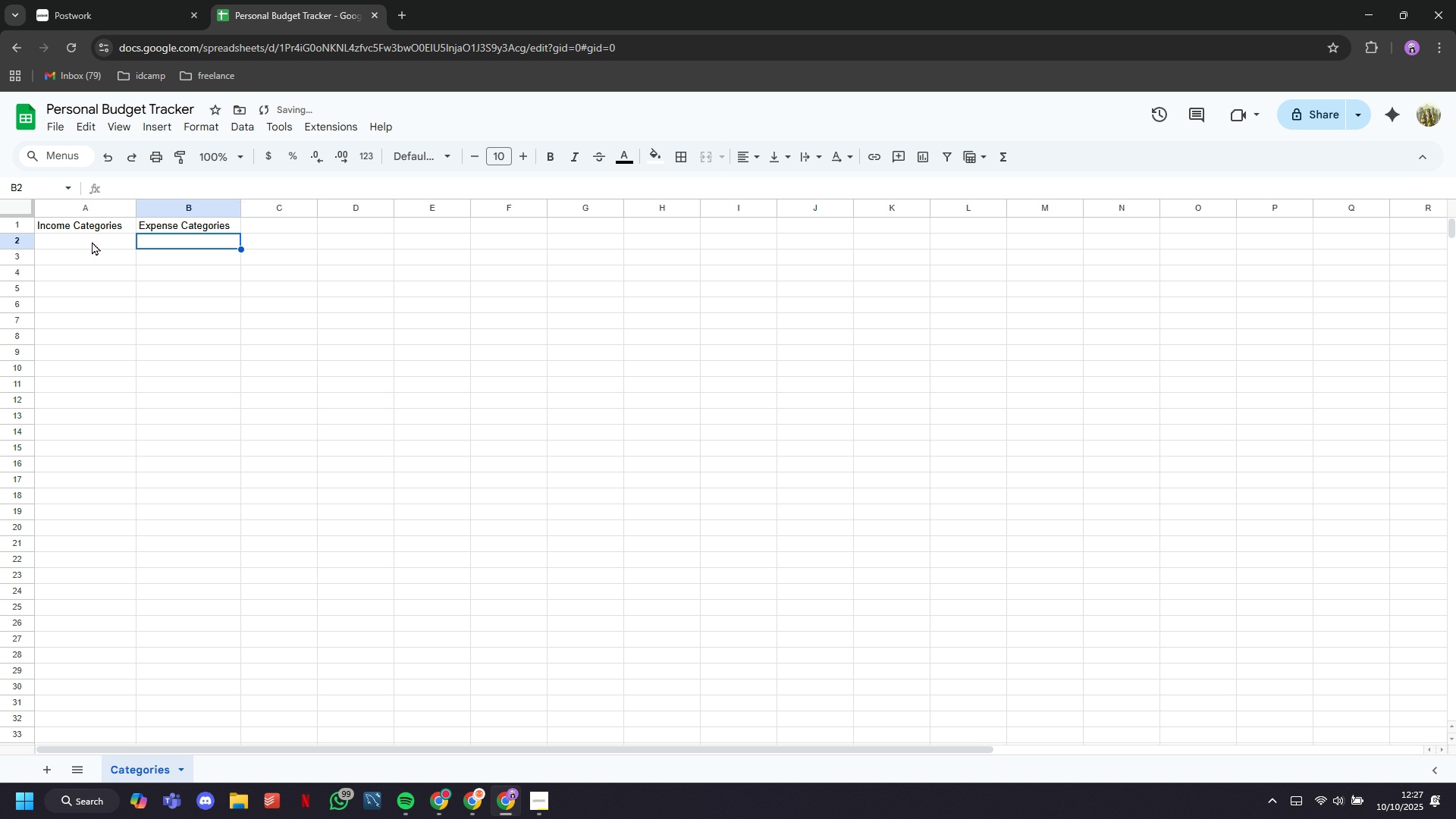 
left_click([92, 241])
 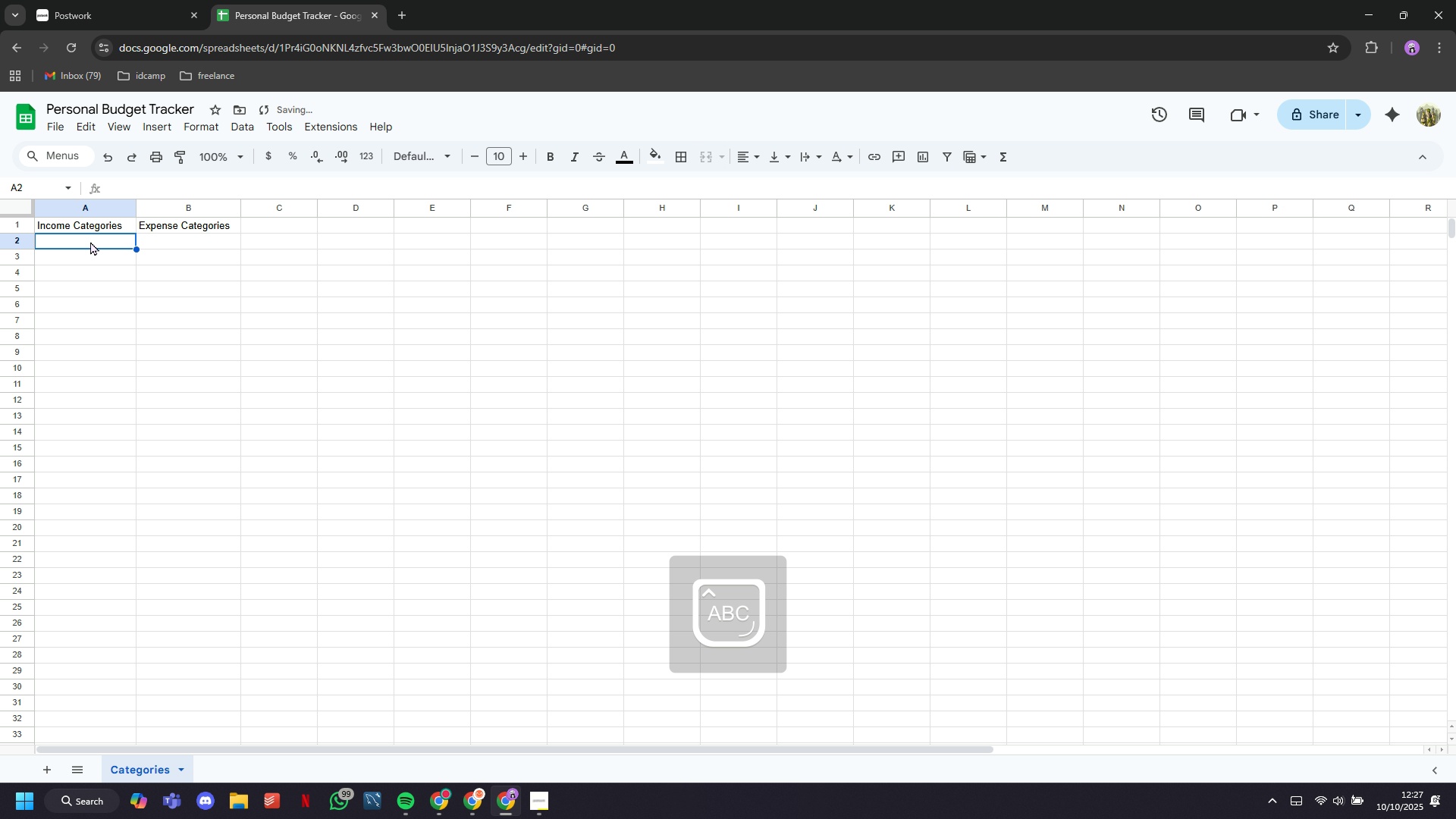 
type(Salary)
 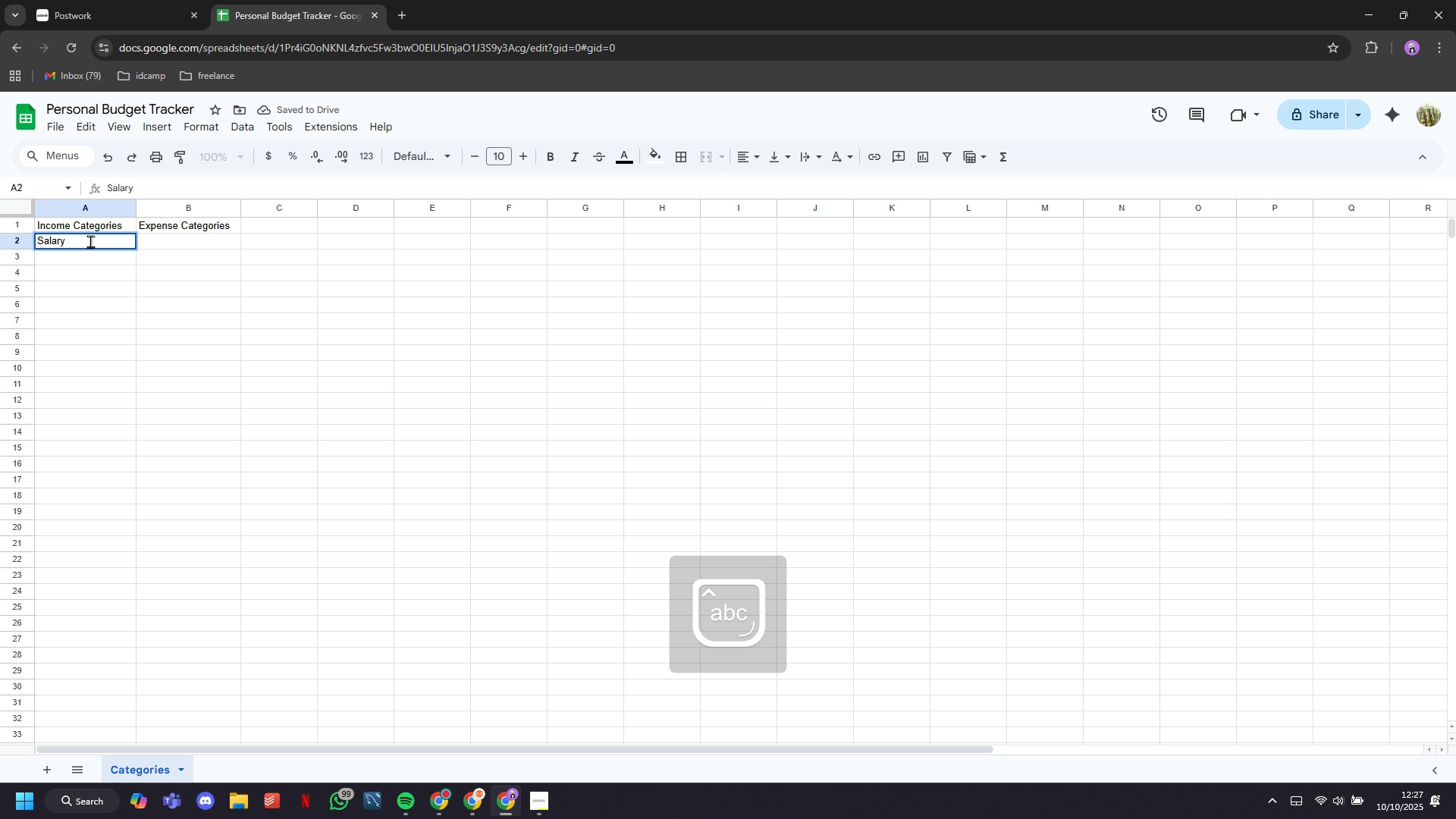 
key(ArrowDown)
 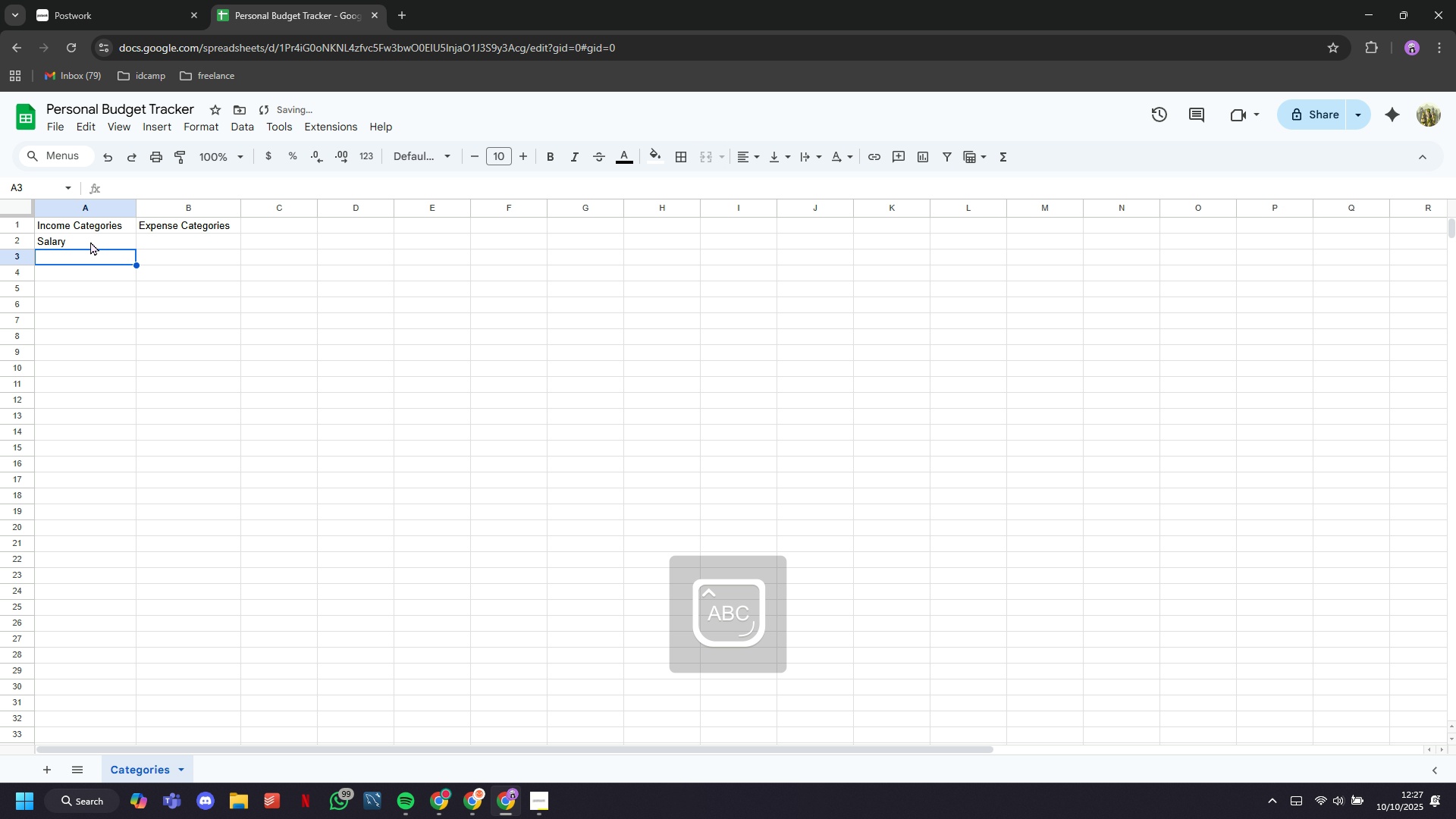 
type(Gift)
 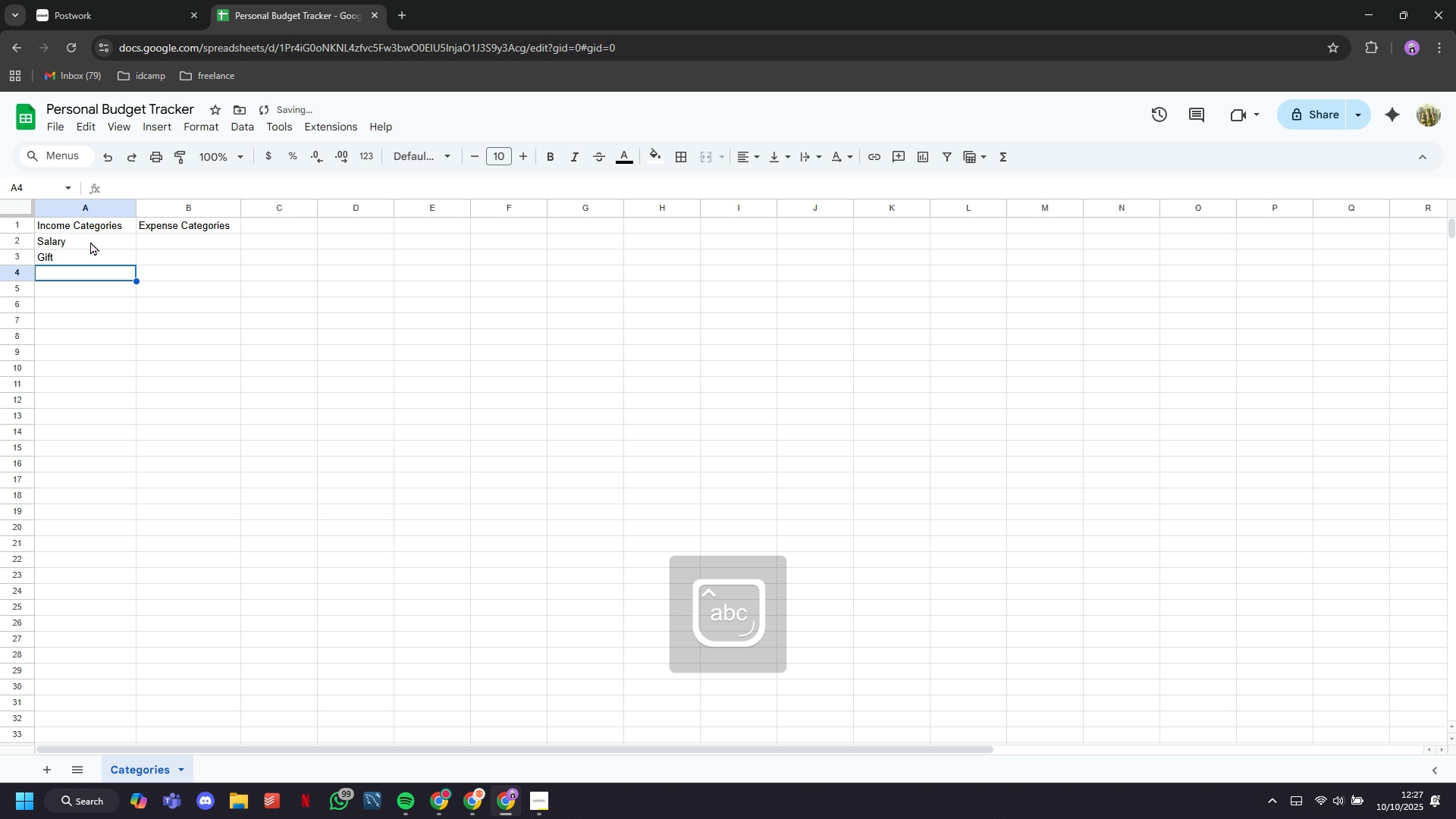 
key(ArrowDown)
 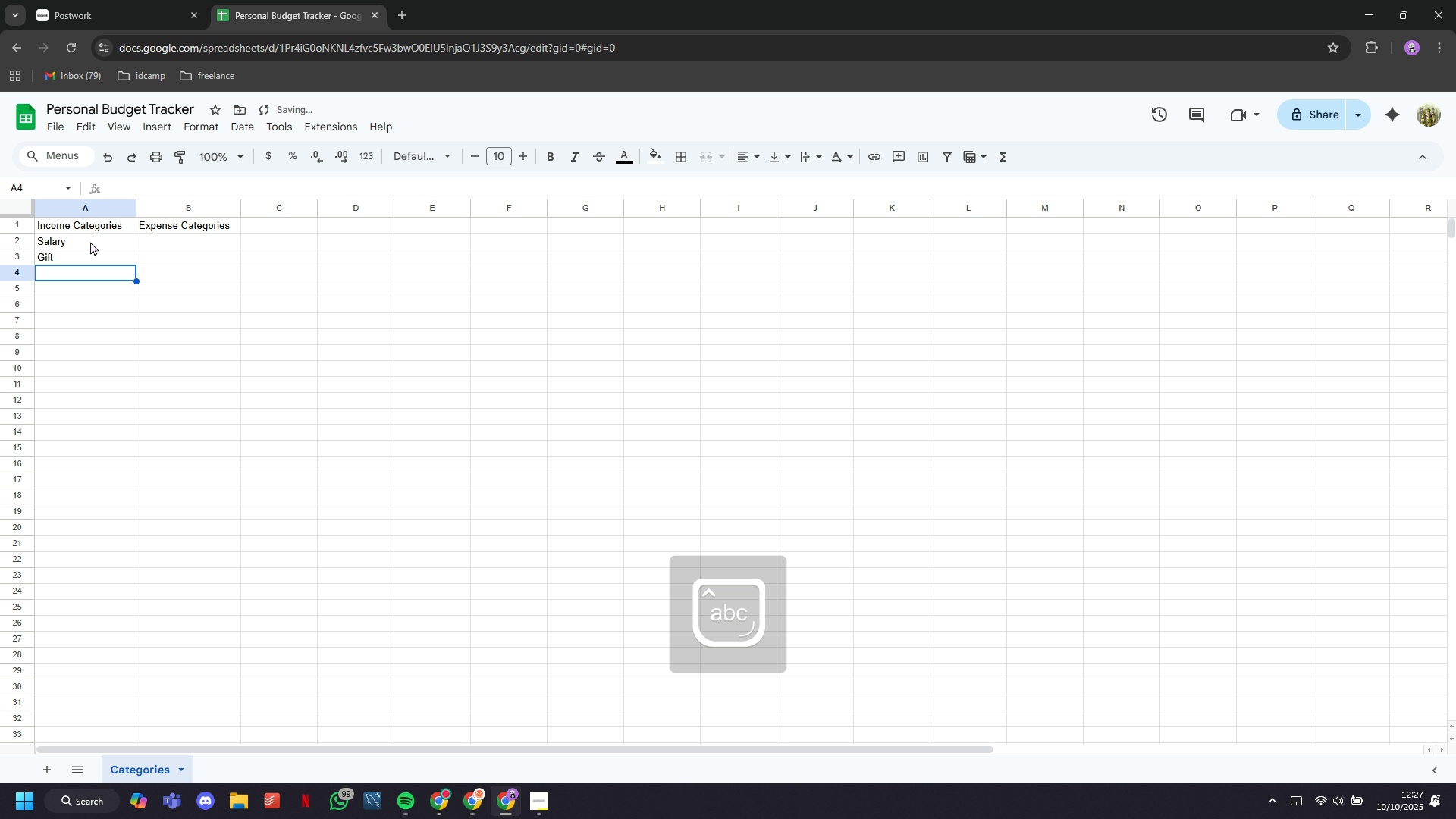 
key(CapsLock)
 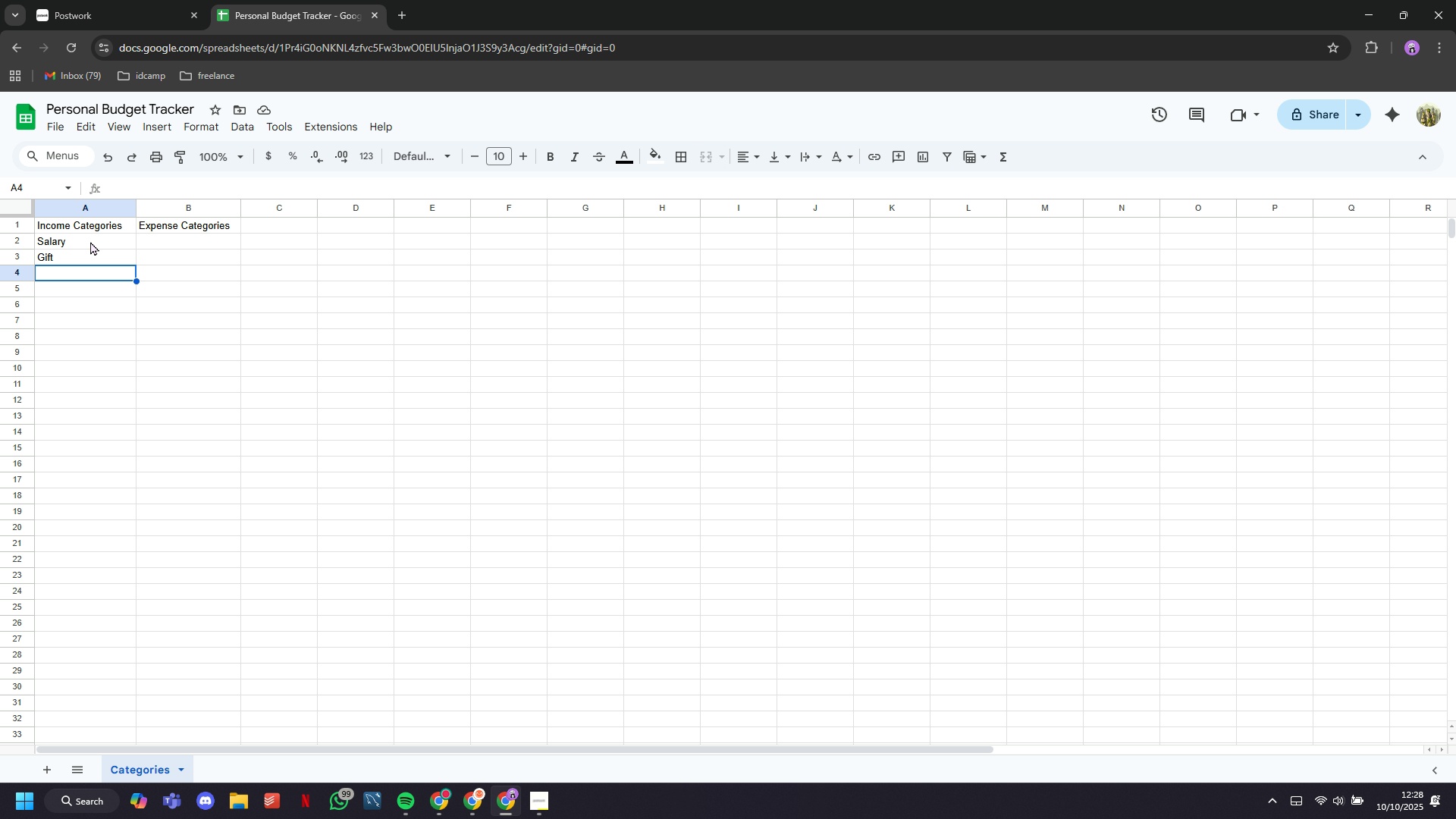 
wait(6.44)
 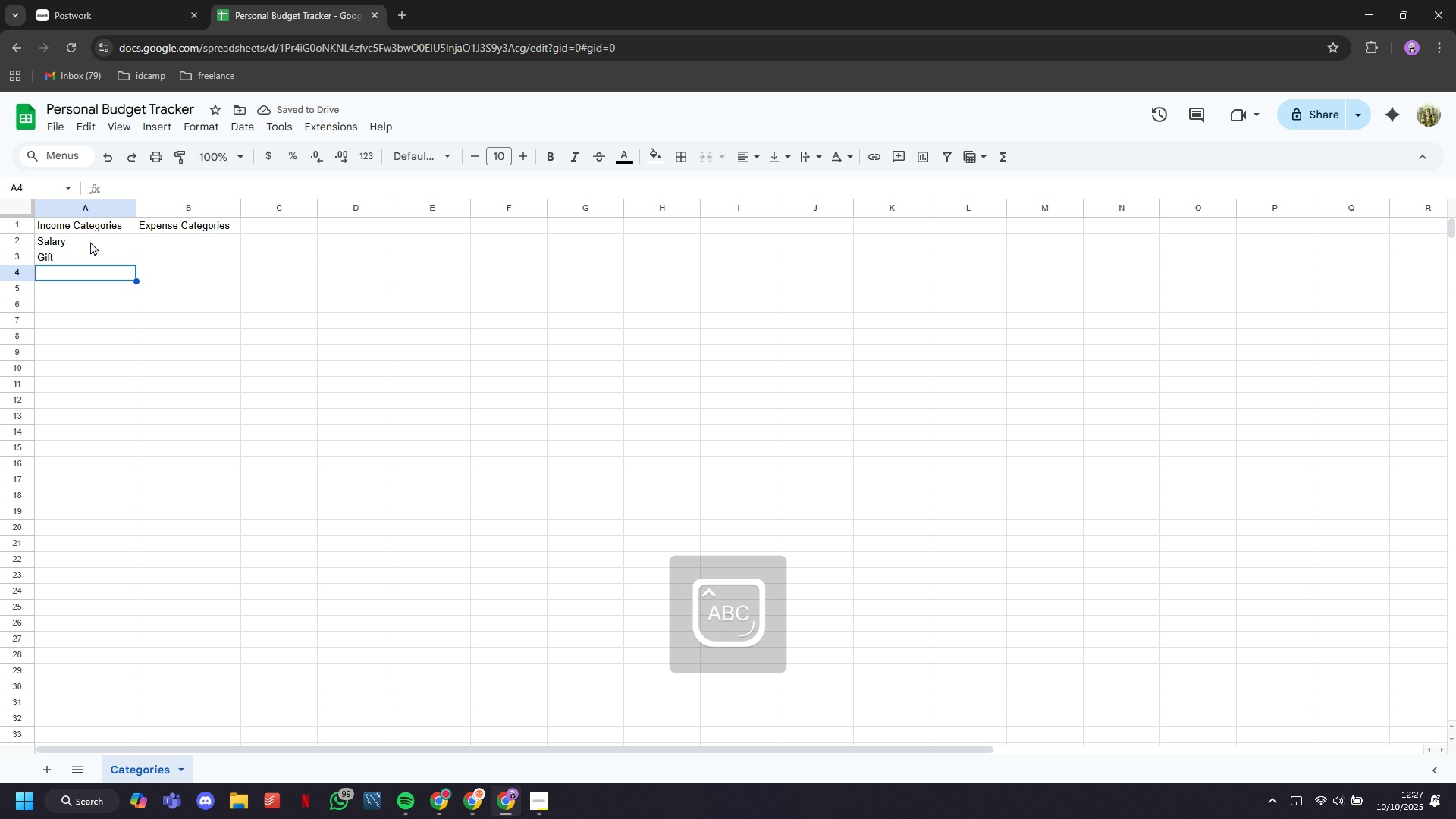 
type(Freelance)
 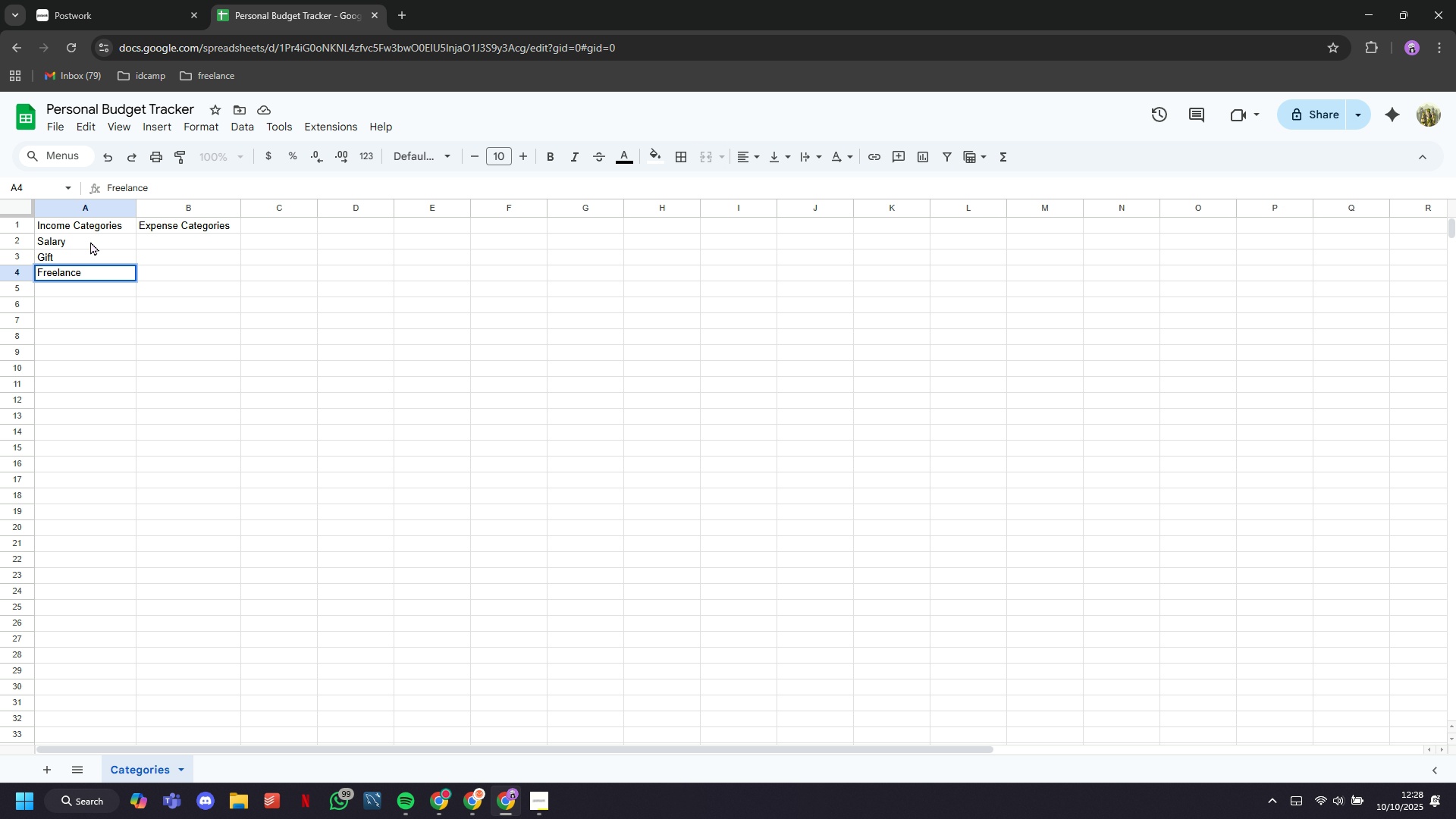 
wait(57.22)
 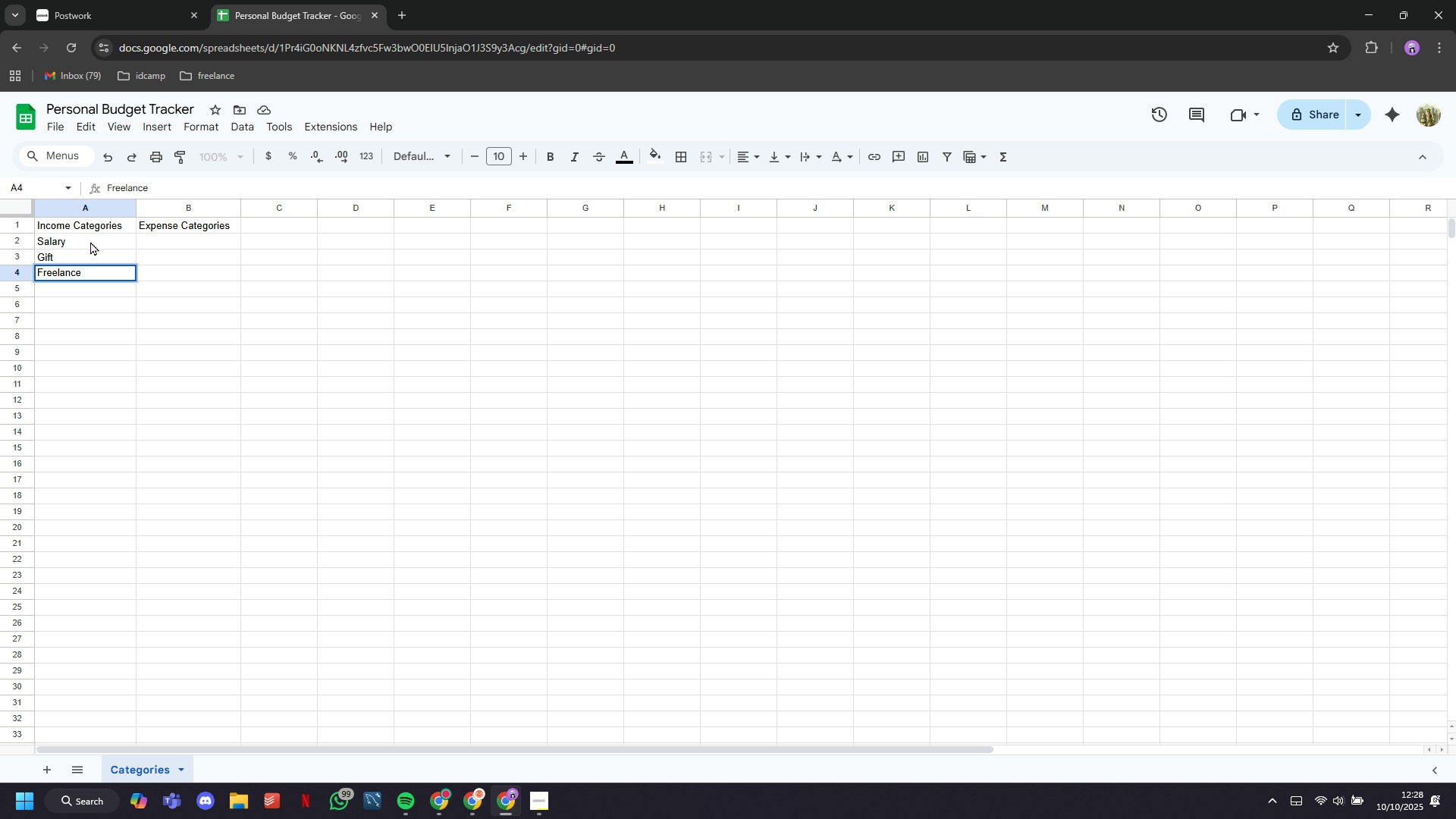 
double_click([203, 245])
 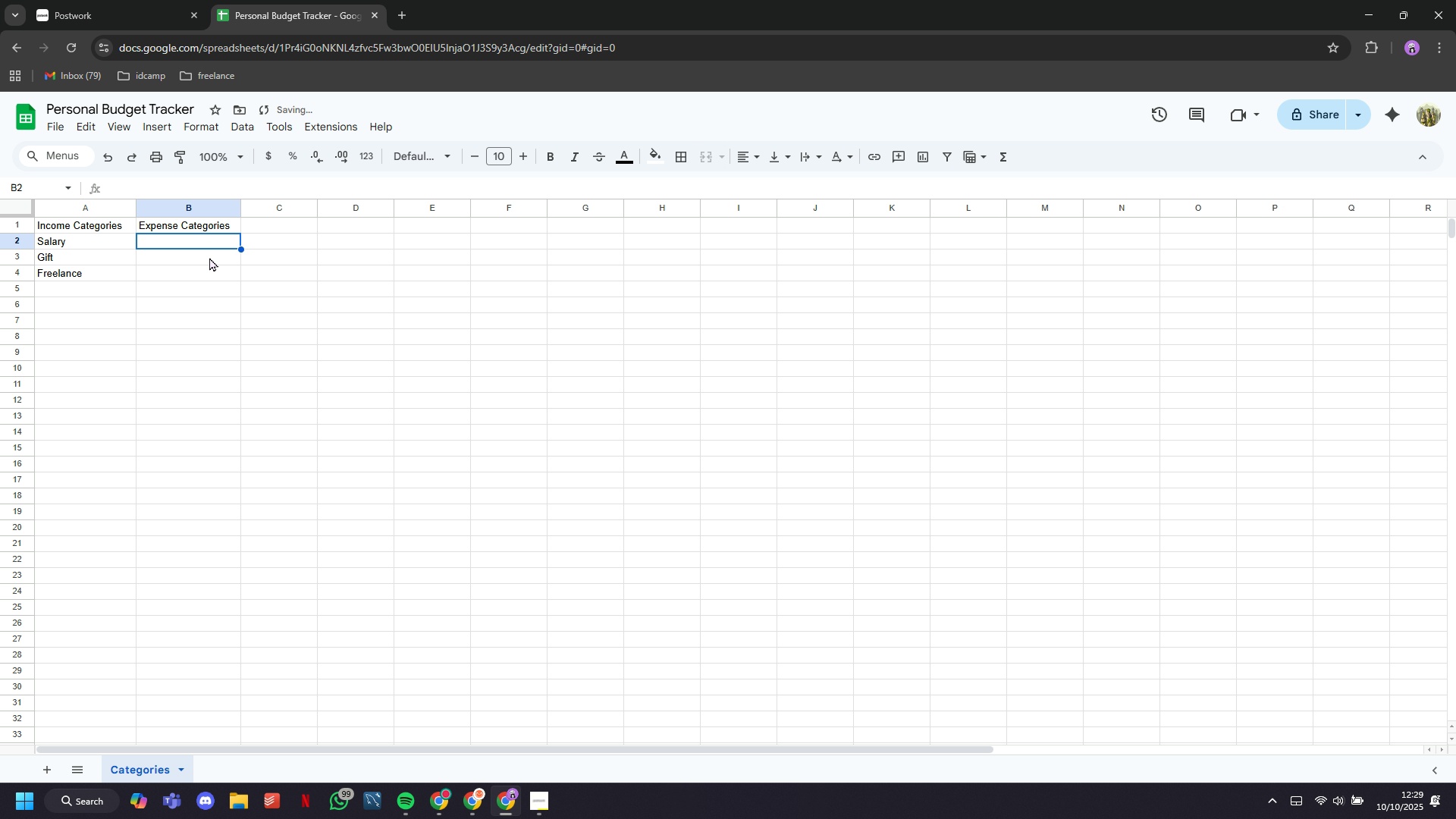 
type(Food)
 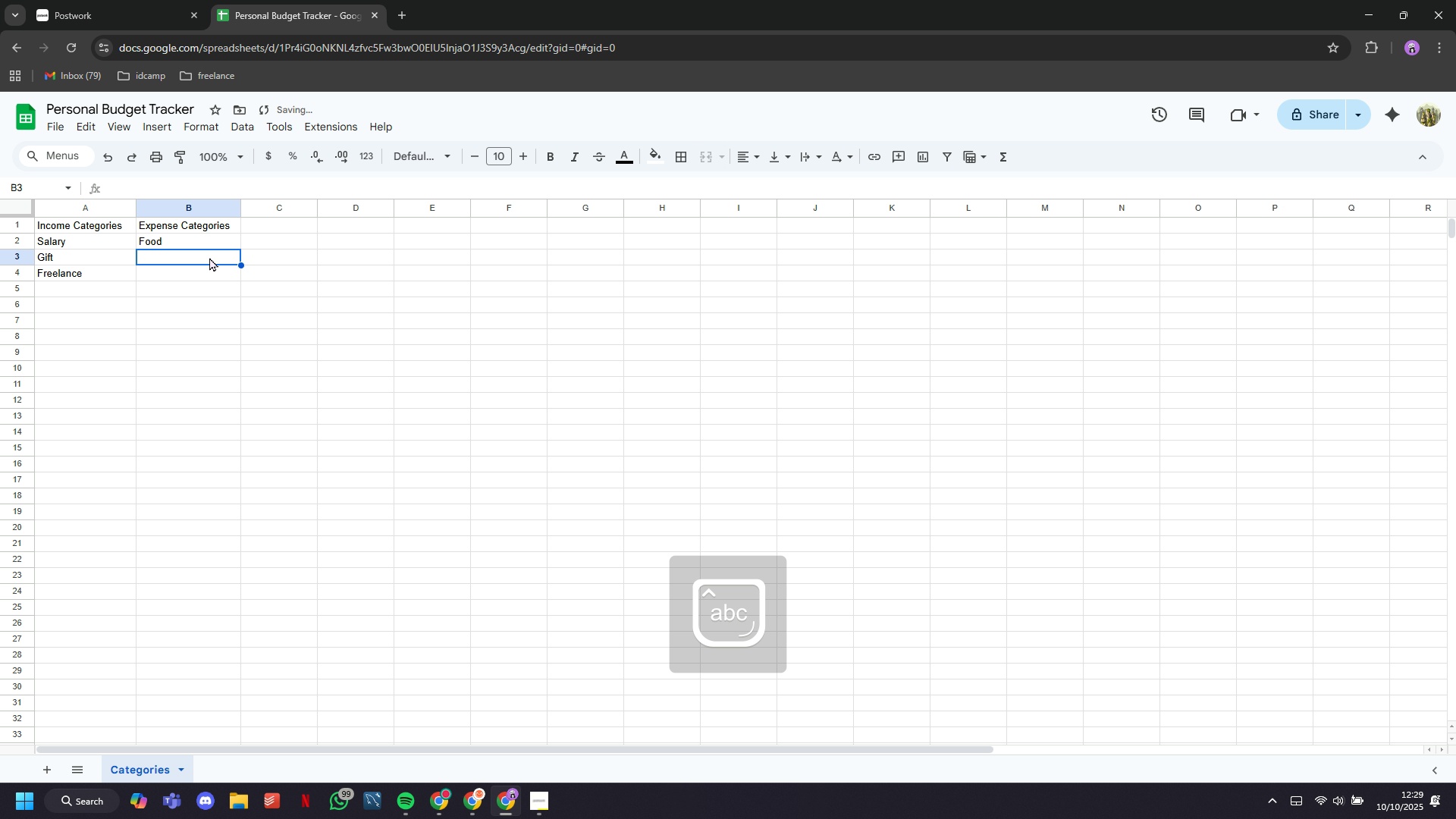 
key(ArrowDown)
 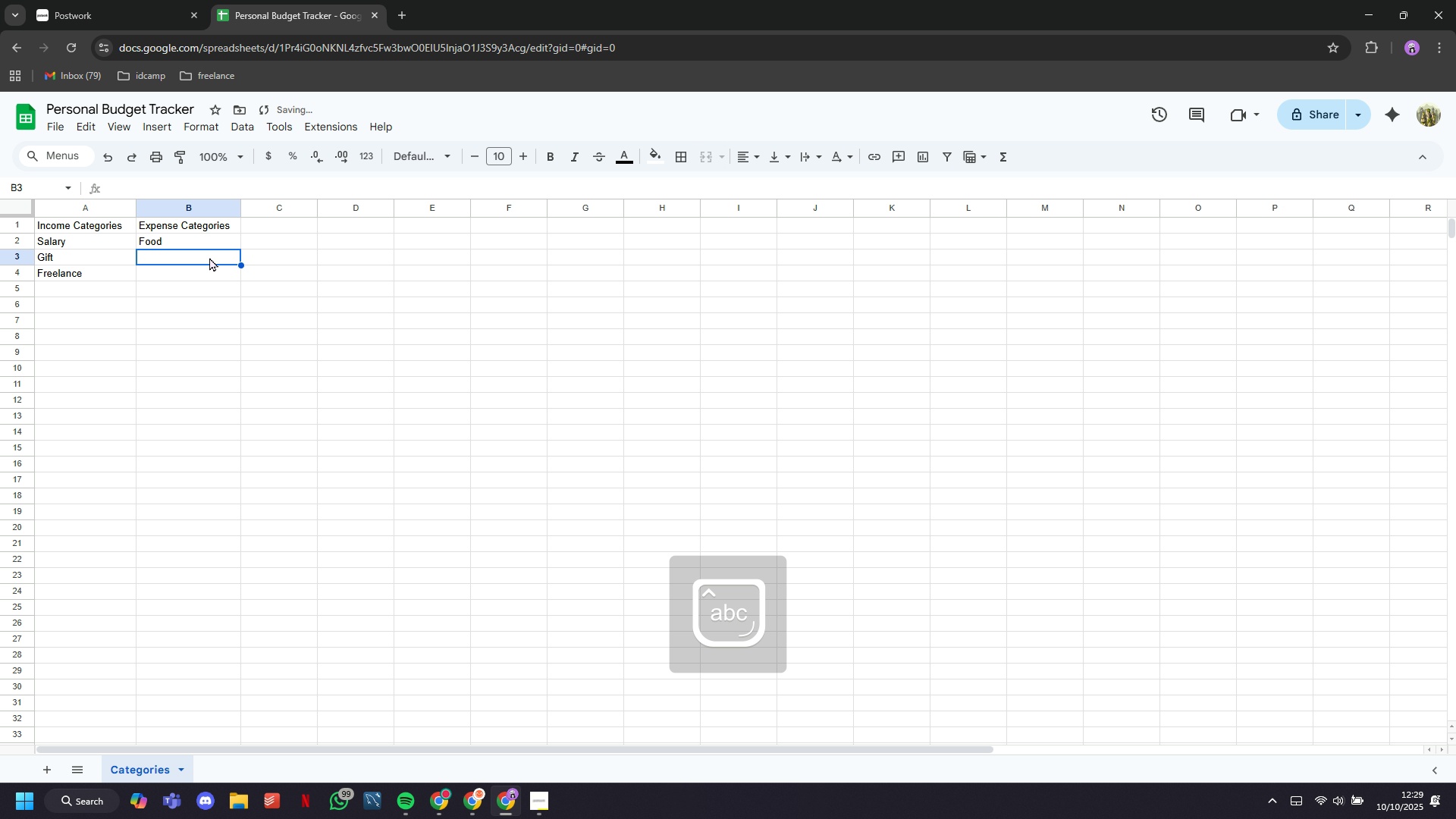 
type(Self-care)
 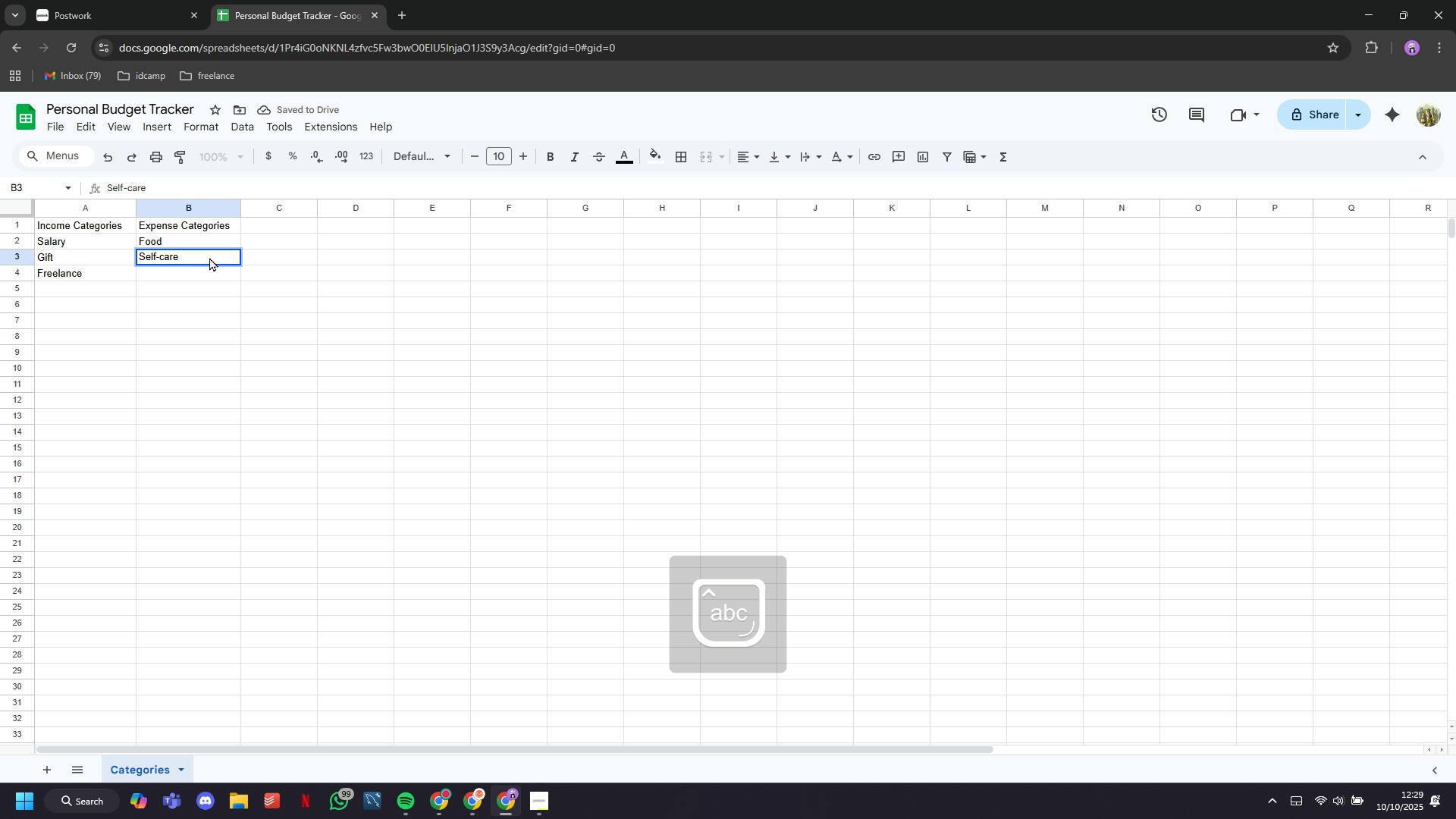 
key(ArrowDown)
 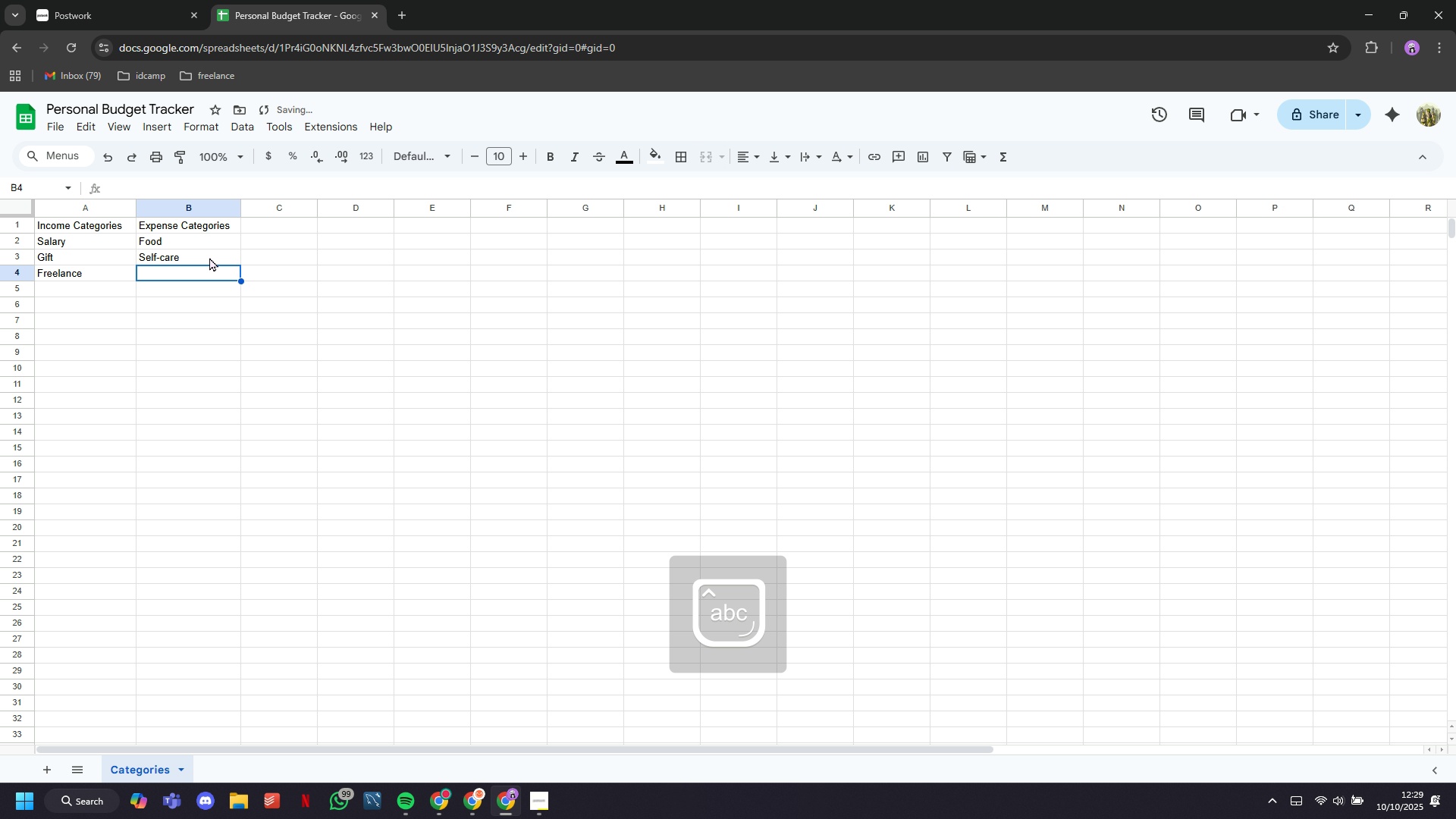 
type(F)
key(Backspace)
type(Gift)
key(Backspace)
key(Backspace)
key(Backspace)
key(Backspace)
key(Backspace)
type(F)
key(Backspace)
type(Gift)
key(Backspace)
key(Backspace)
key(Backspace)
key(Backspace)
key(Backspace)
type(Gift)
 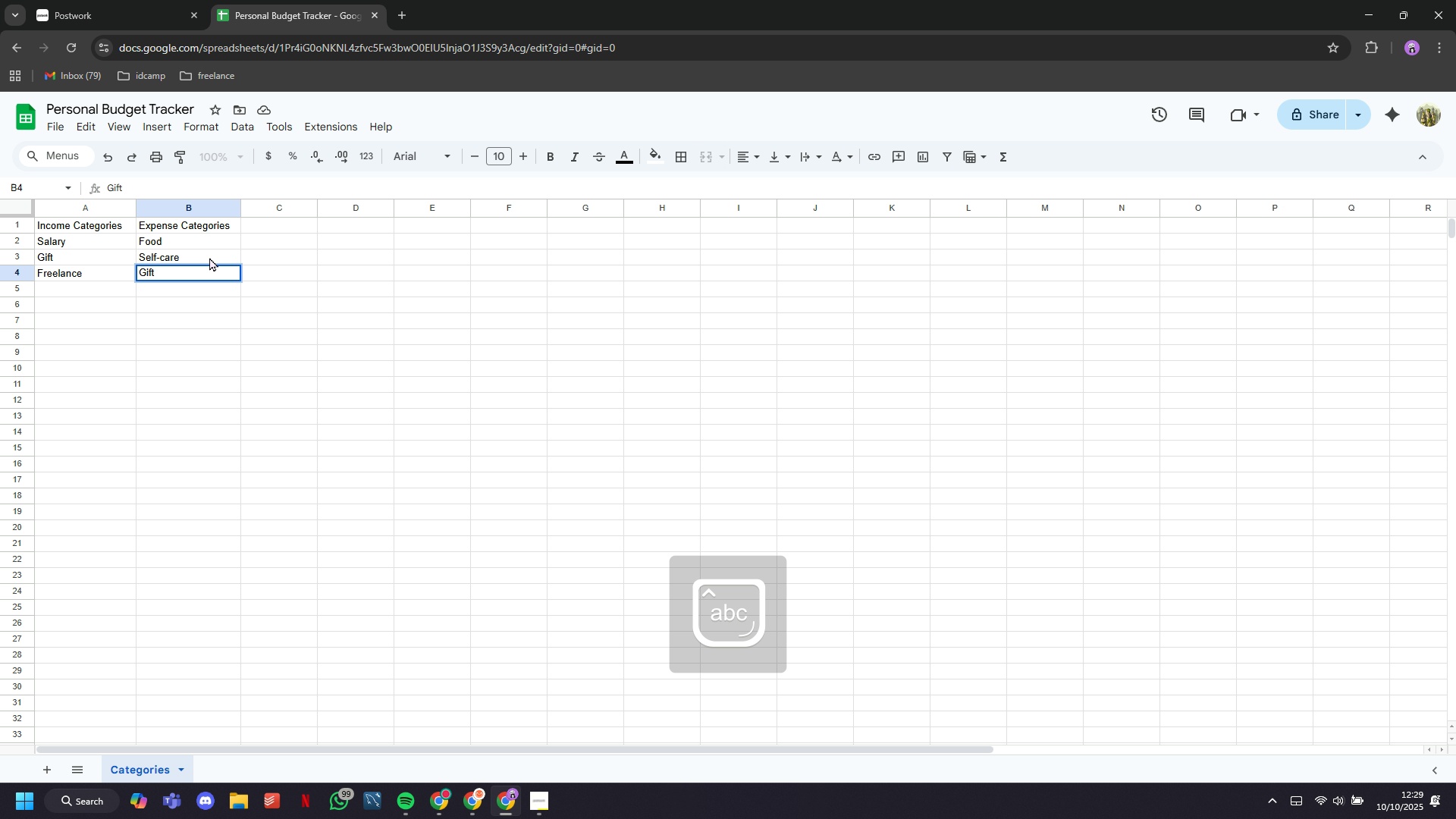 
key(ArrowDown)
 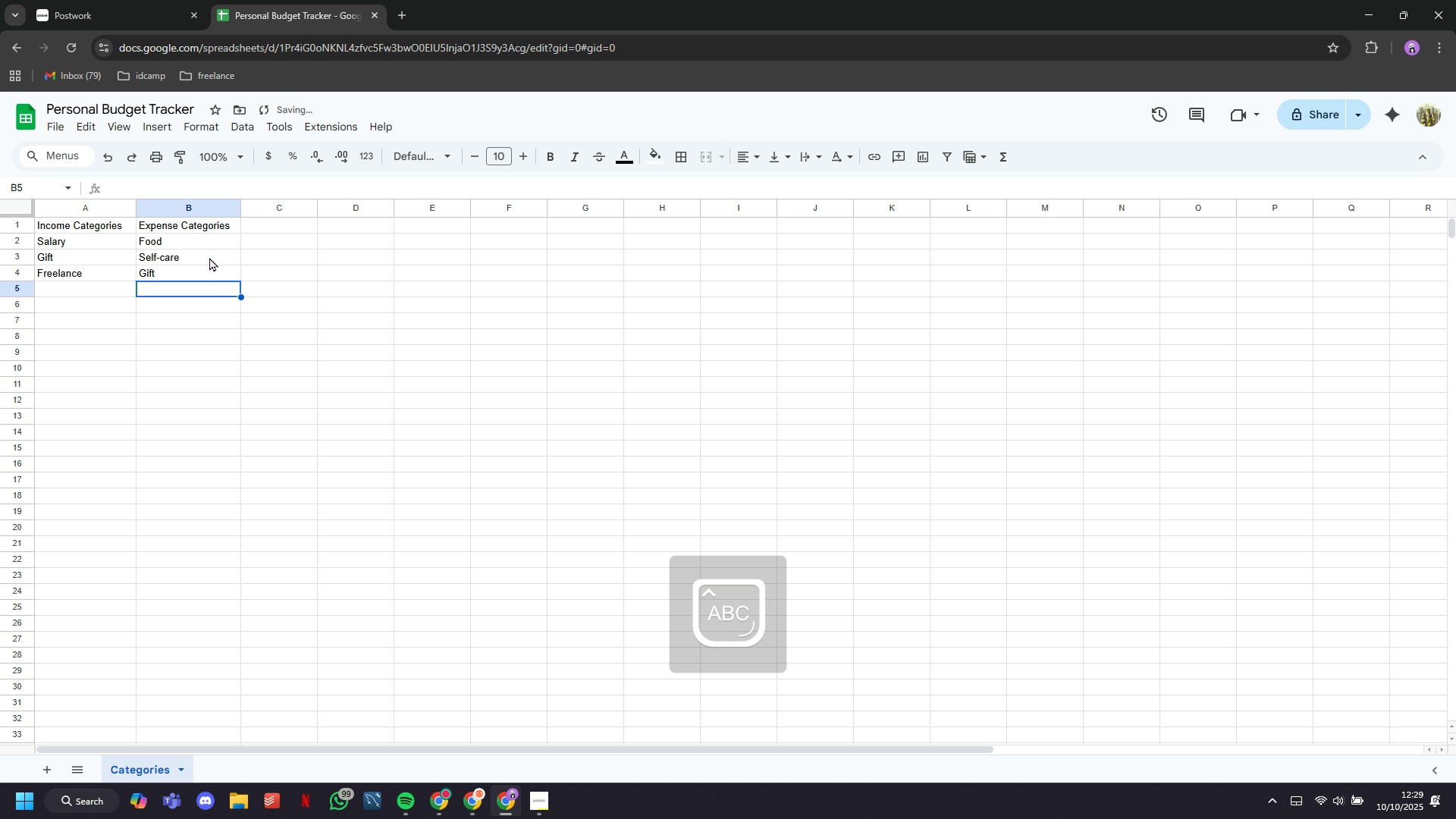 
type(Rent)
 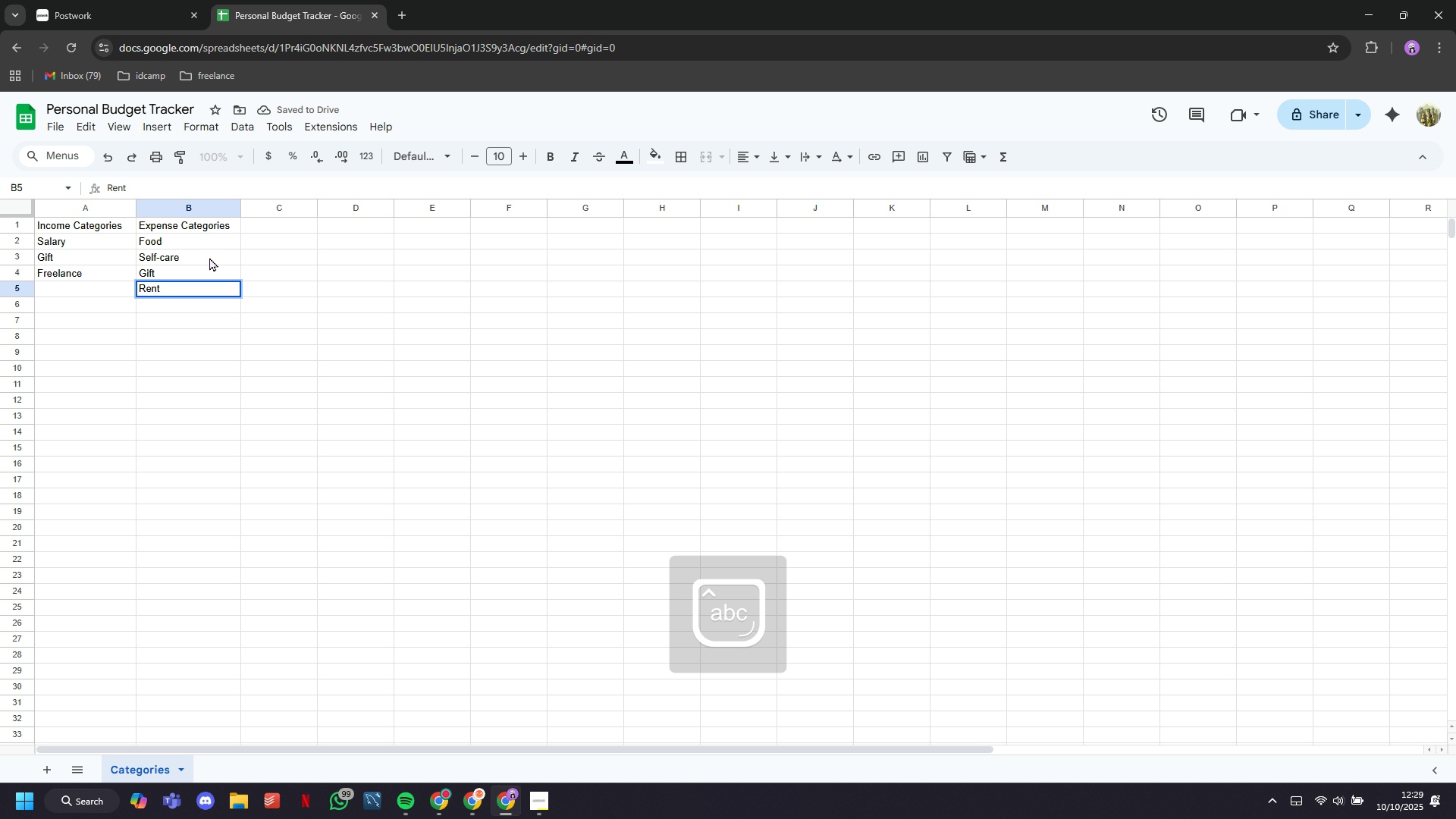 
key(ArrowDown)
 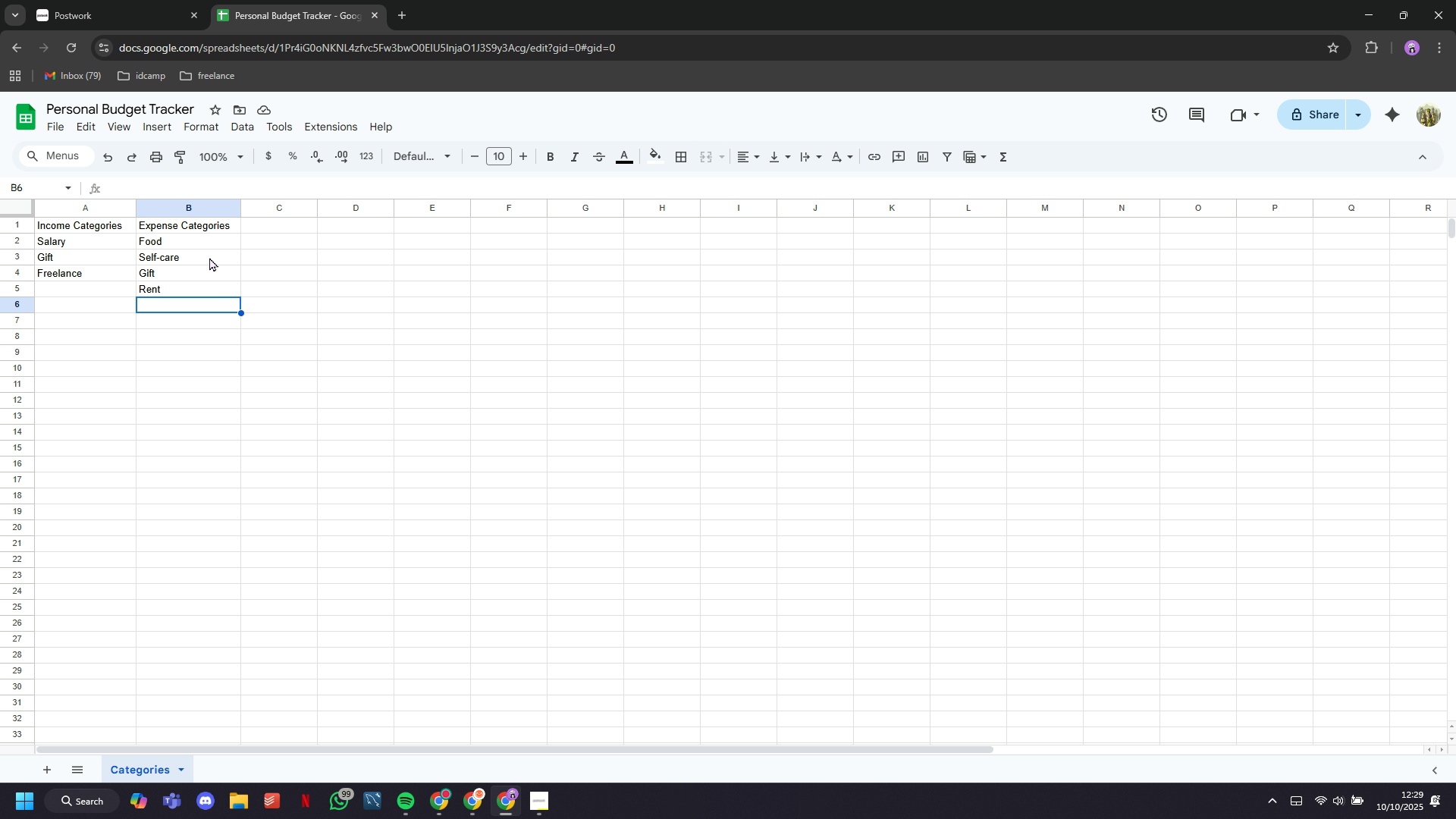 
wait(7.57)
 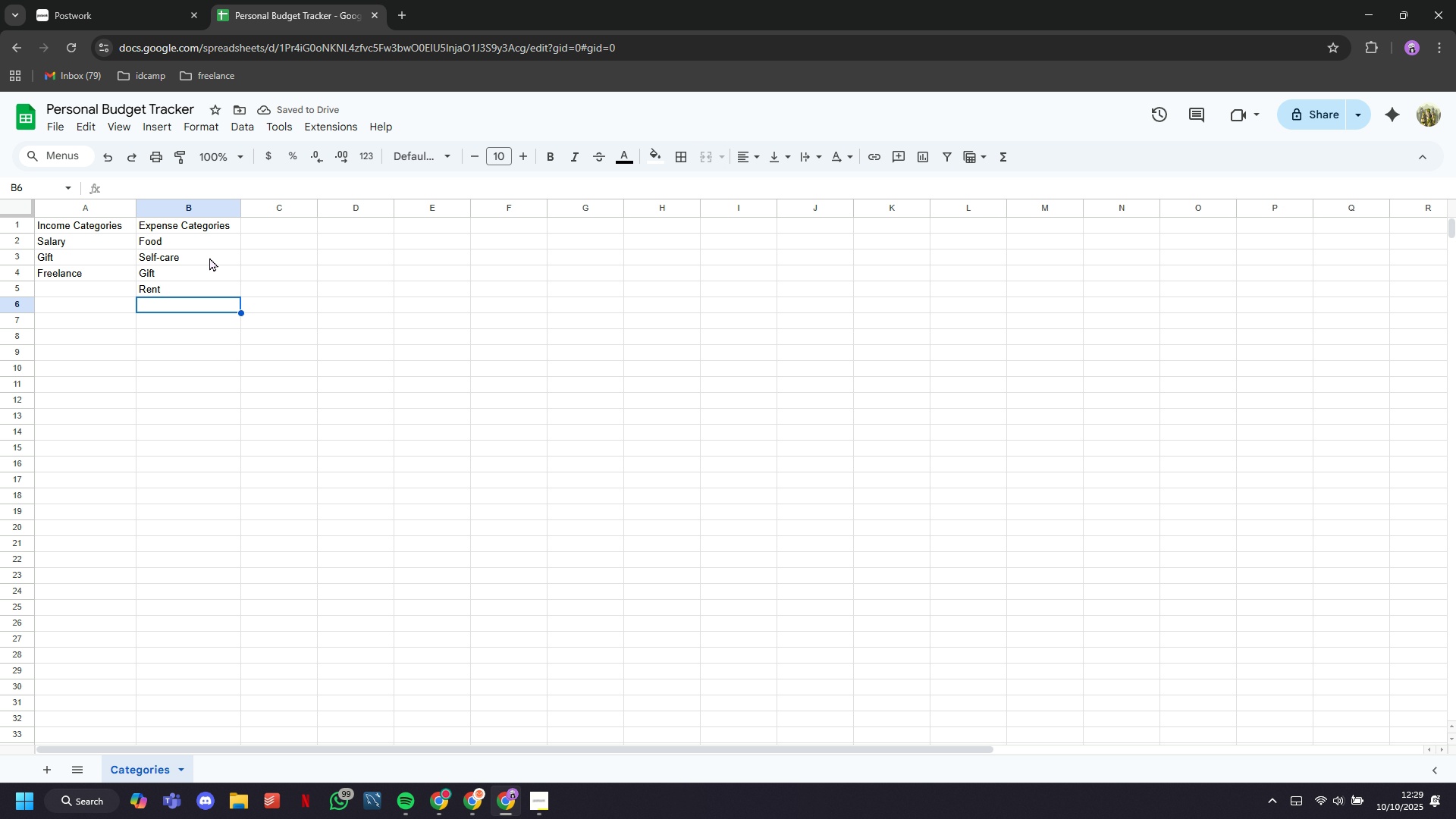 
type(Entertaiment)
 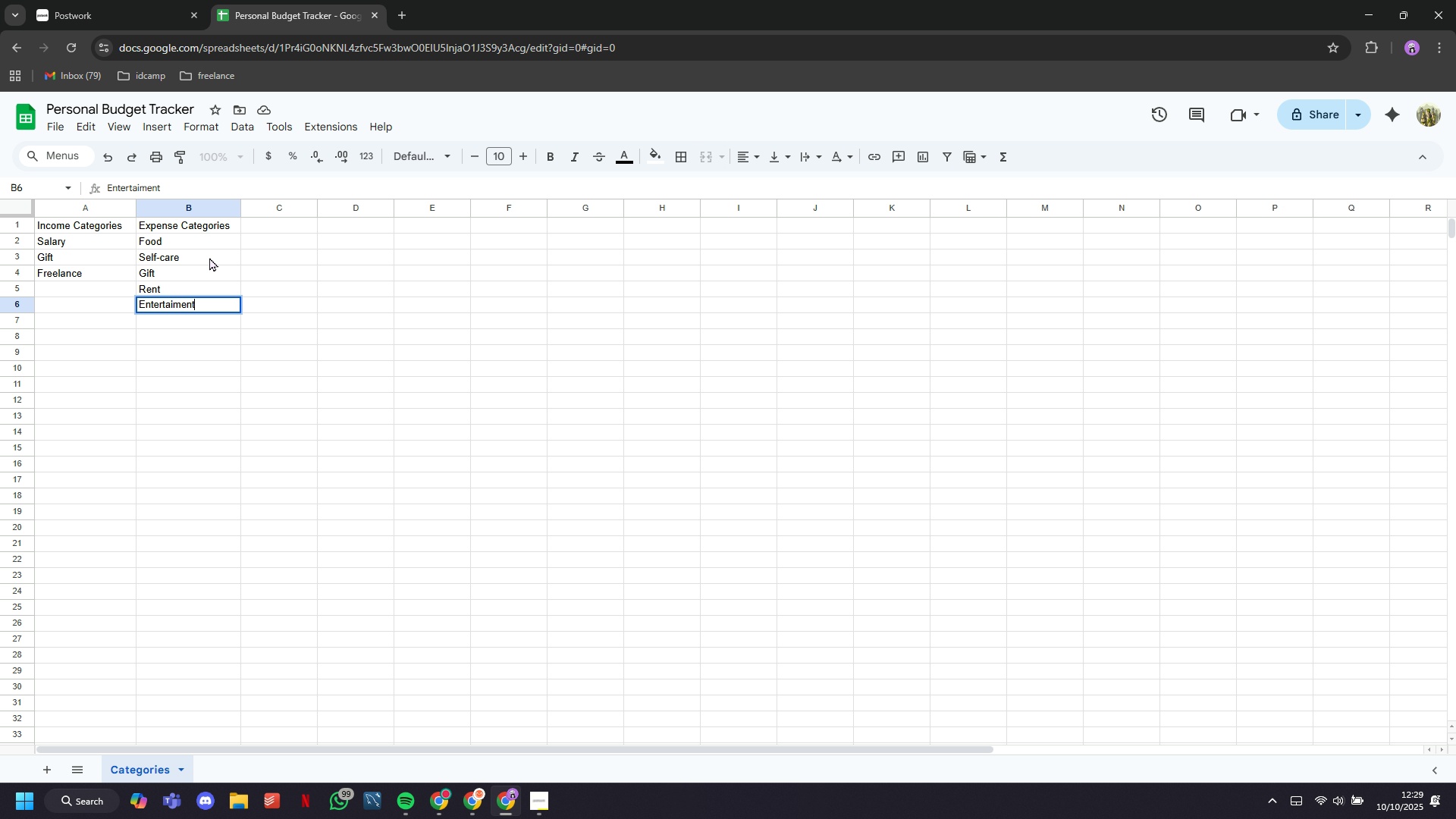 
wait(10.34)
 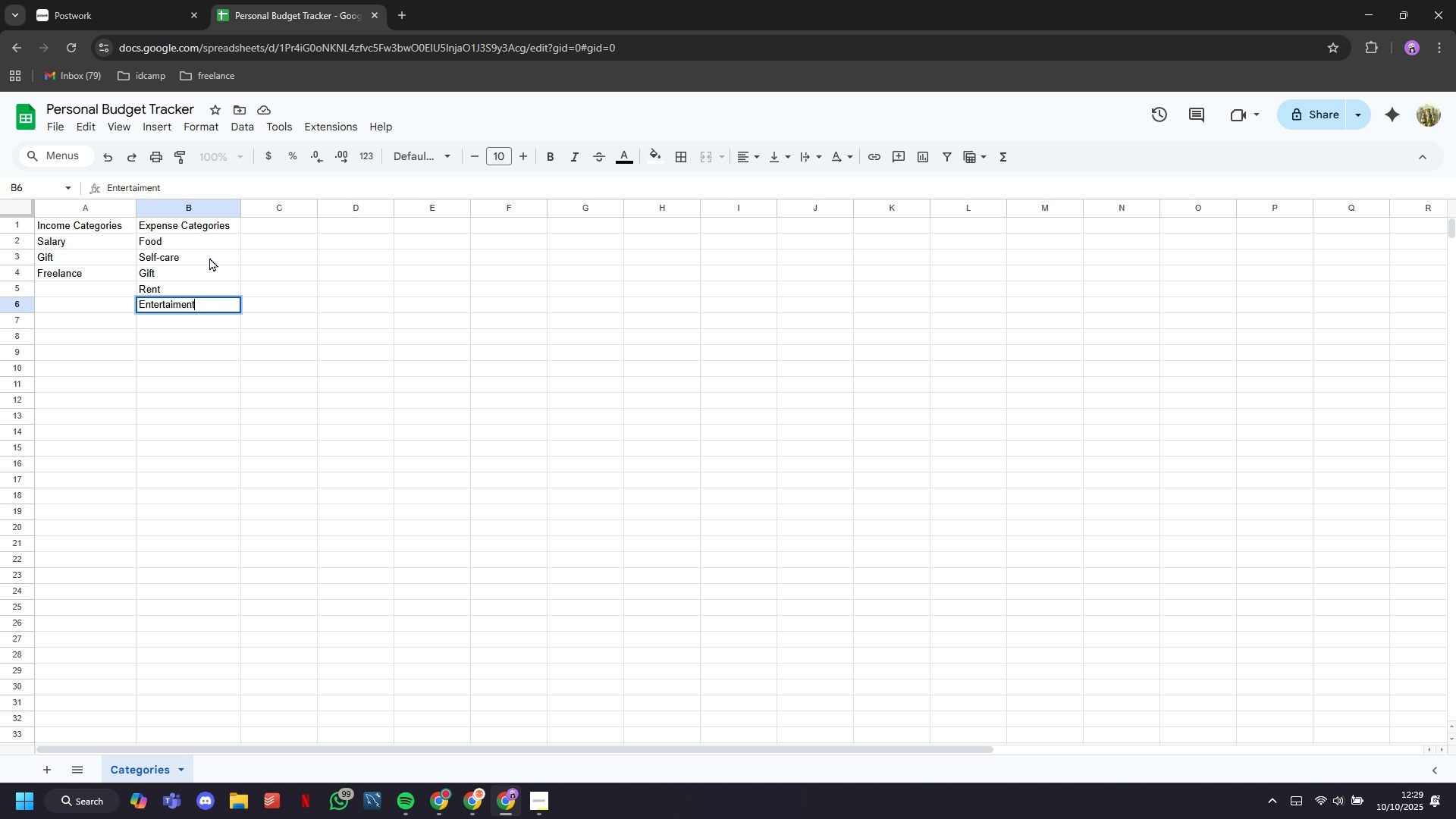 
key(ArrowDown)
 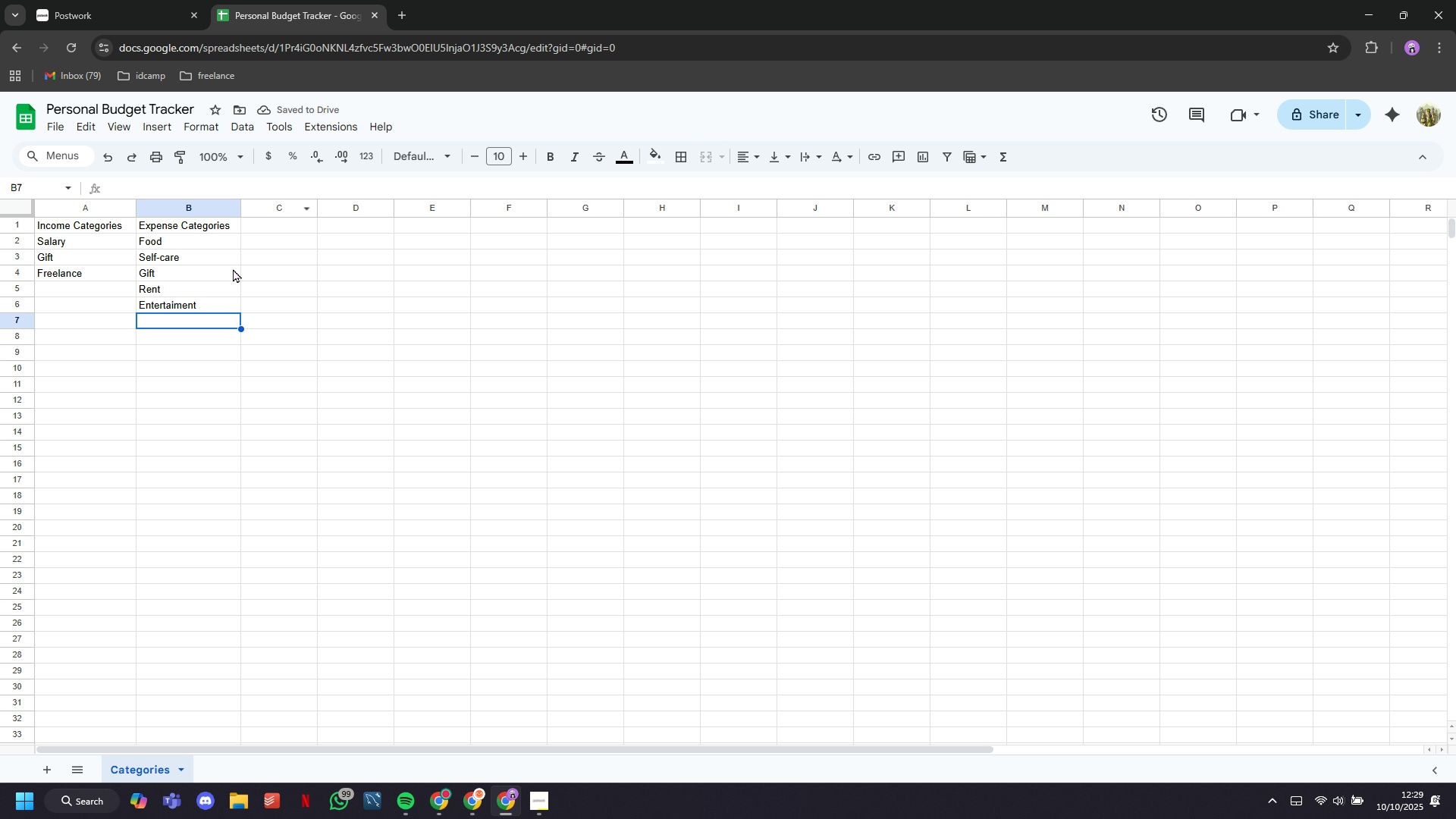 
left_click_drag(start_coordinate=[115, 231], to_coordinate=[155, 221])
 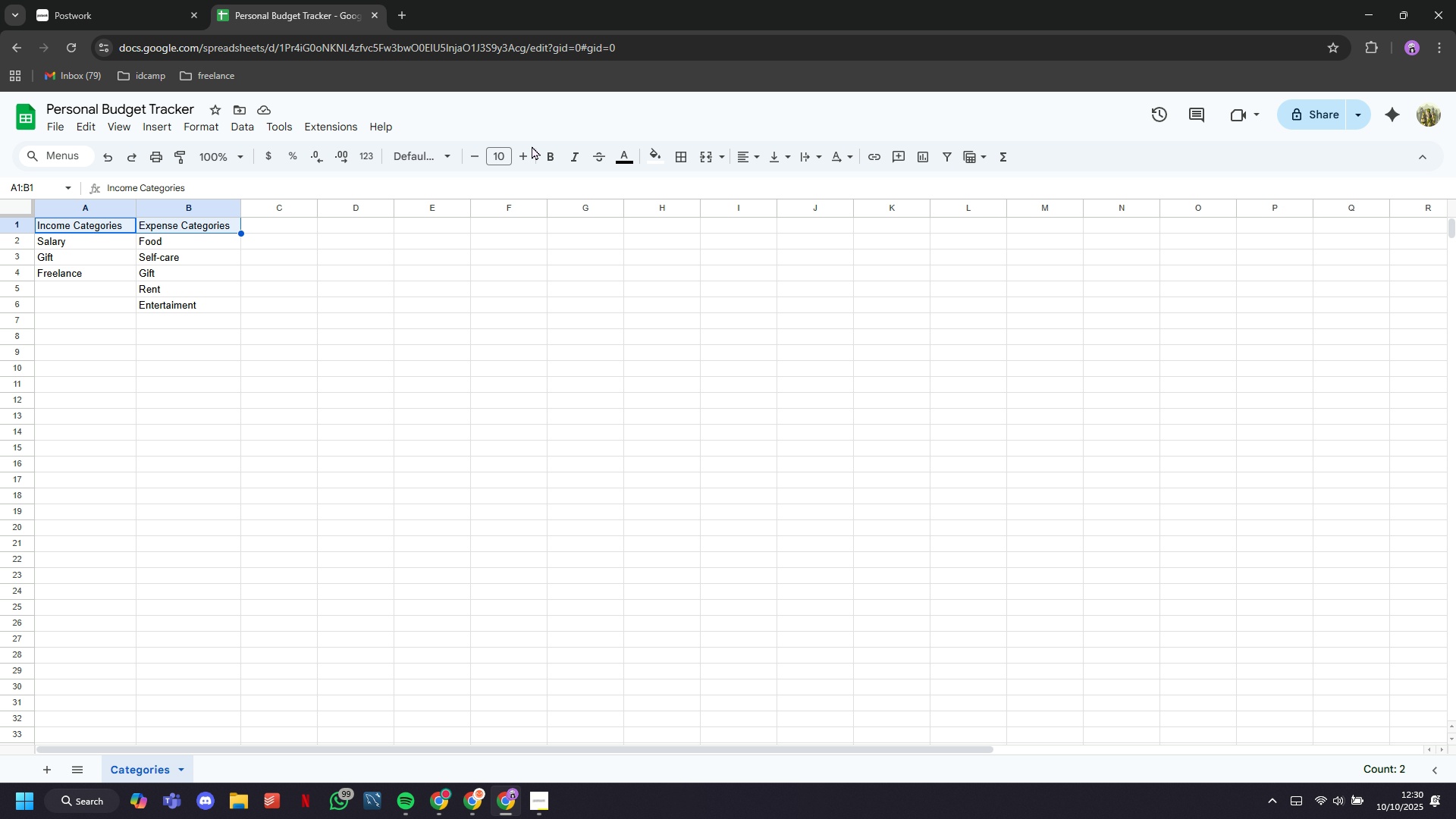 
wait(5.7)
 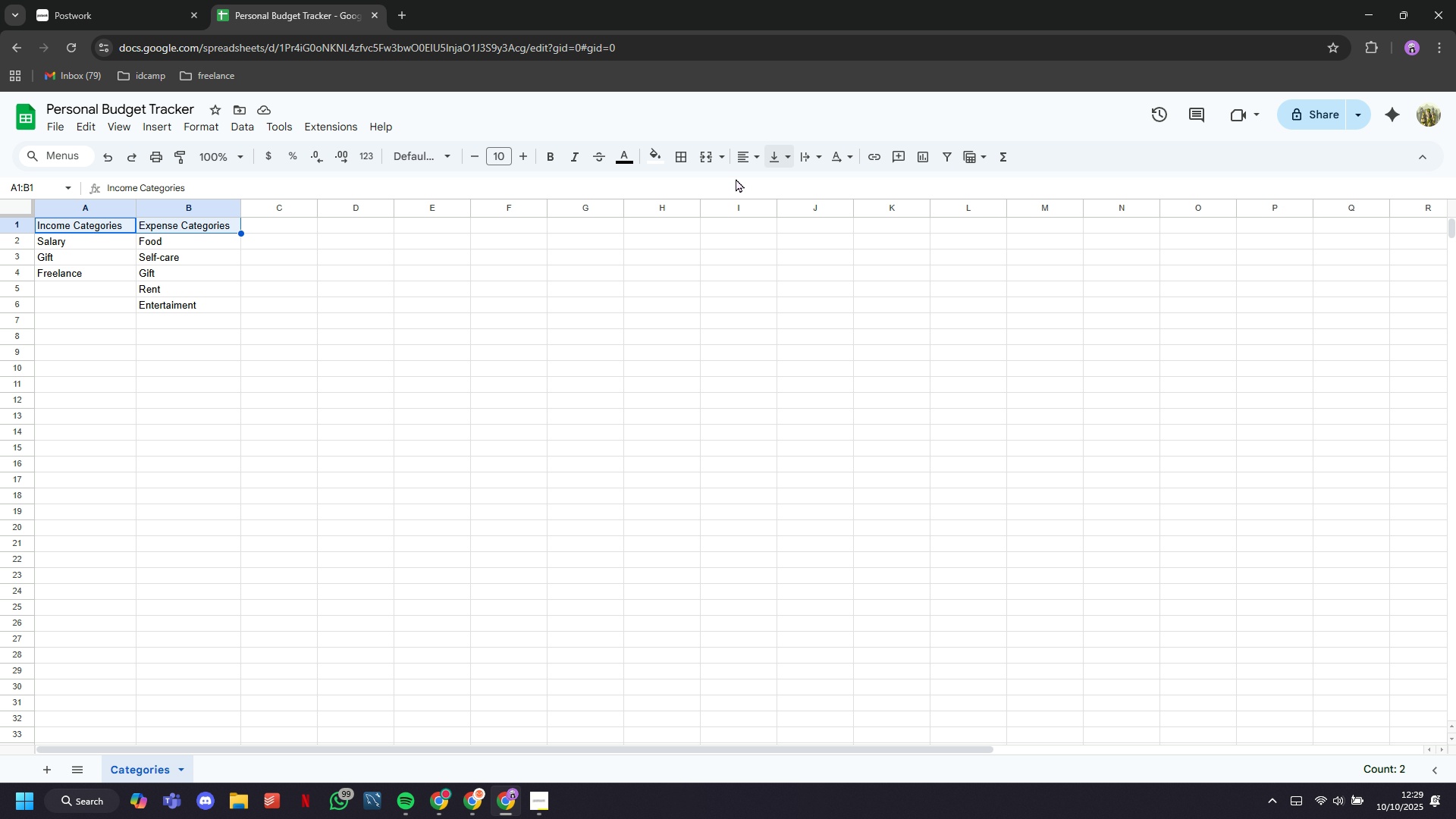 
left_click([522, 153])
 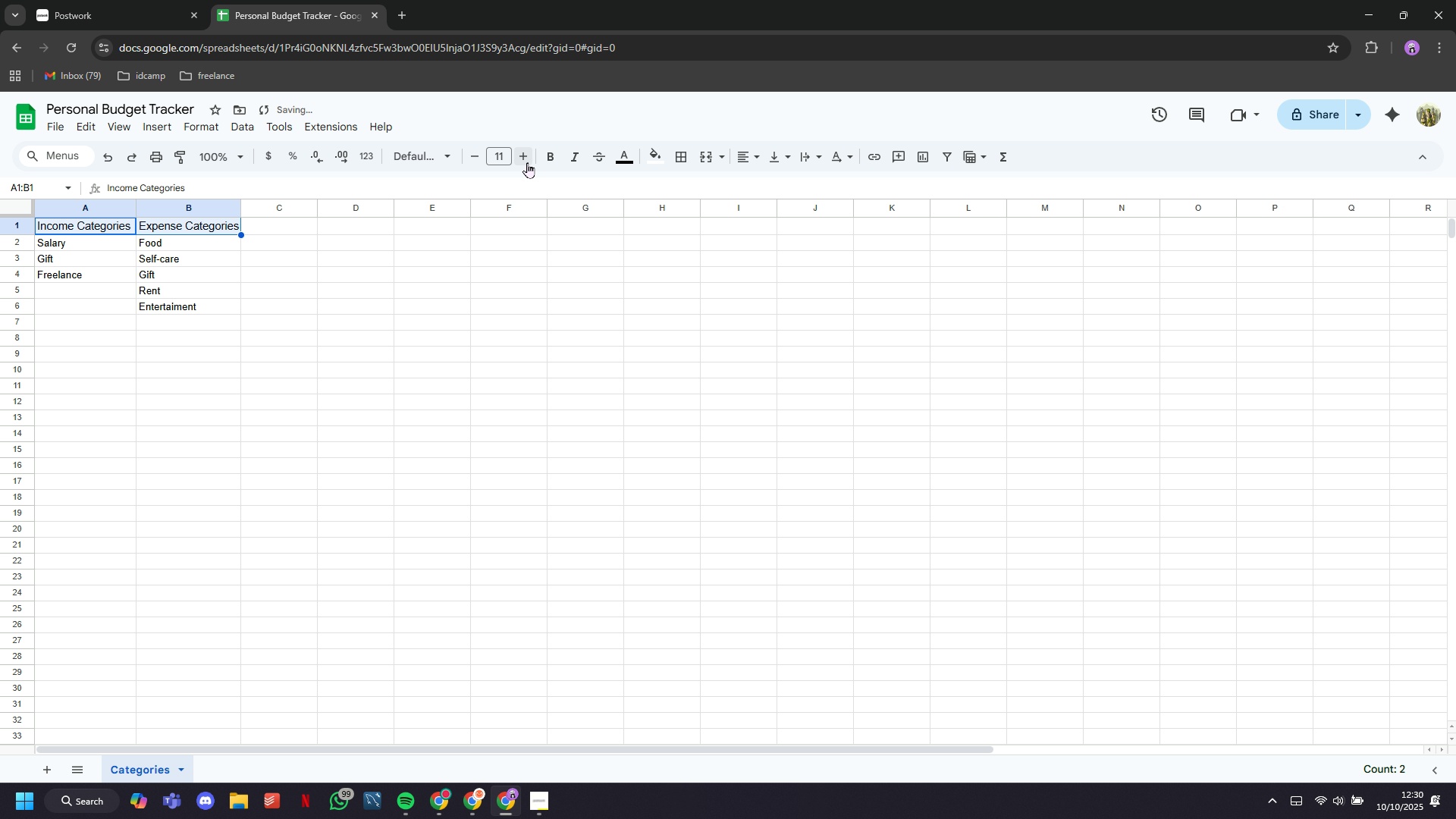 
left_click([557, 157])
 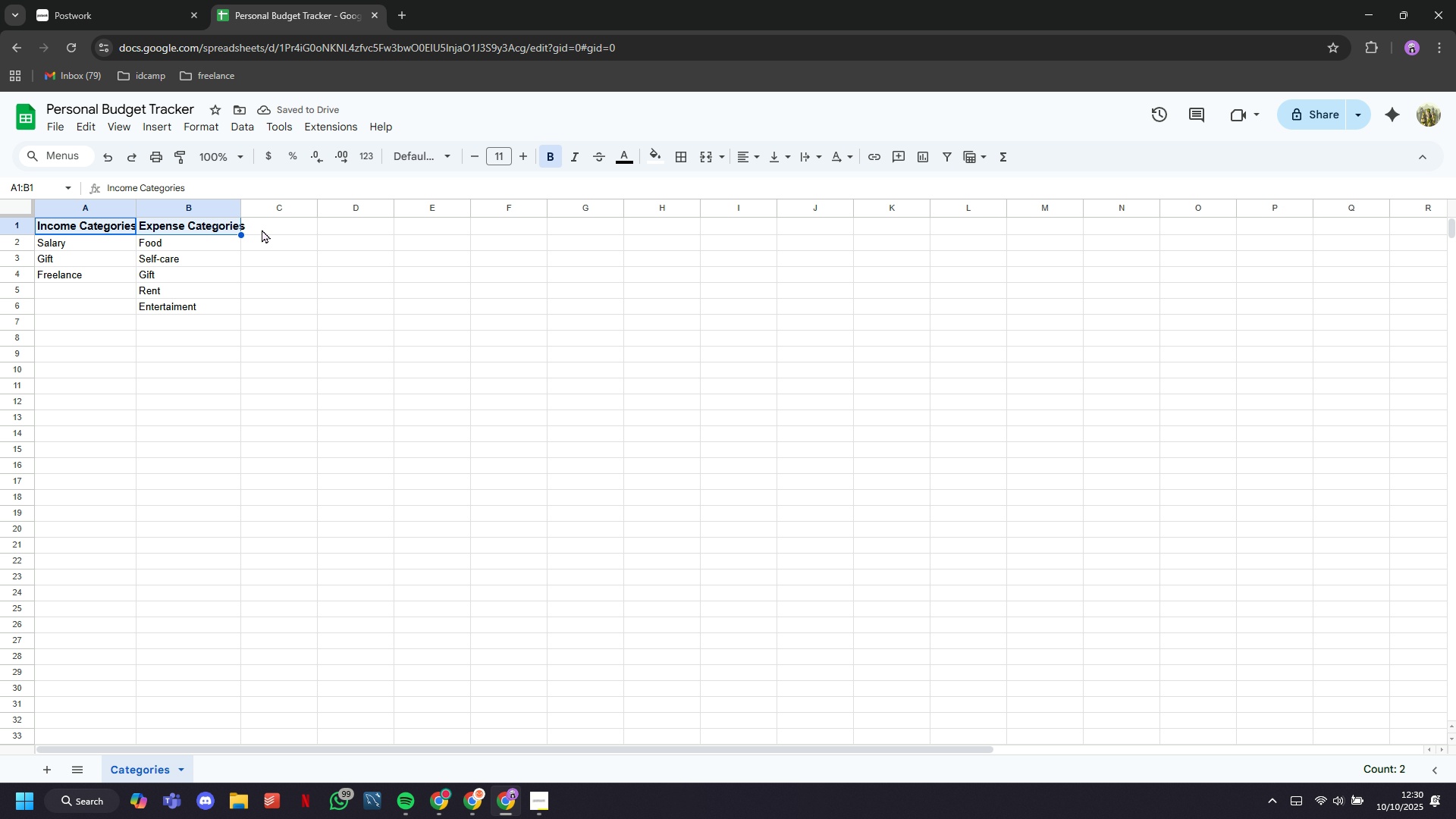 
left_click([116, 128])
 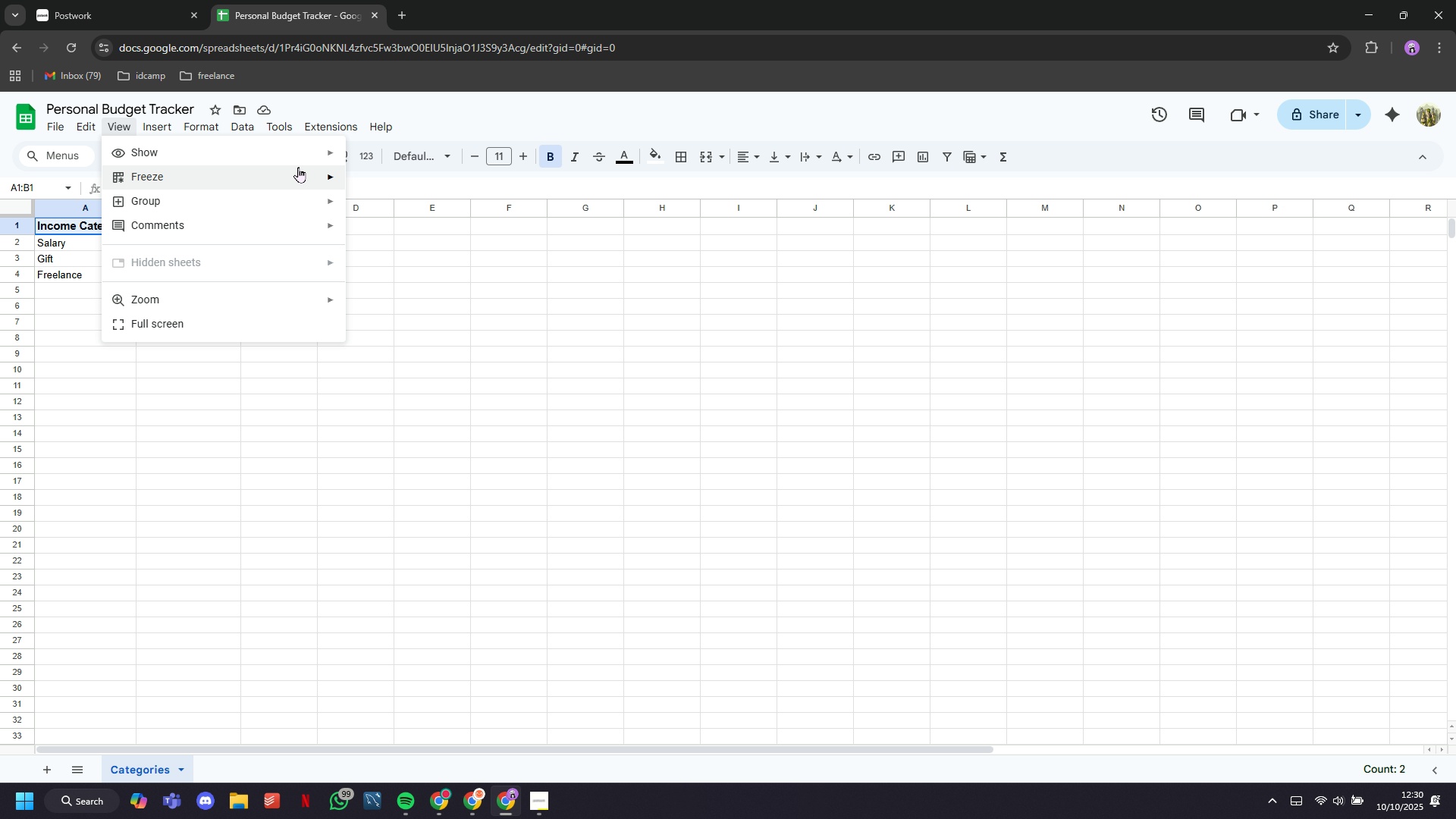 
left_click([384, 209])
 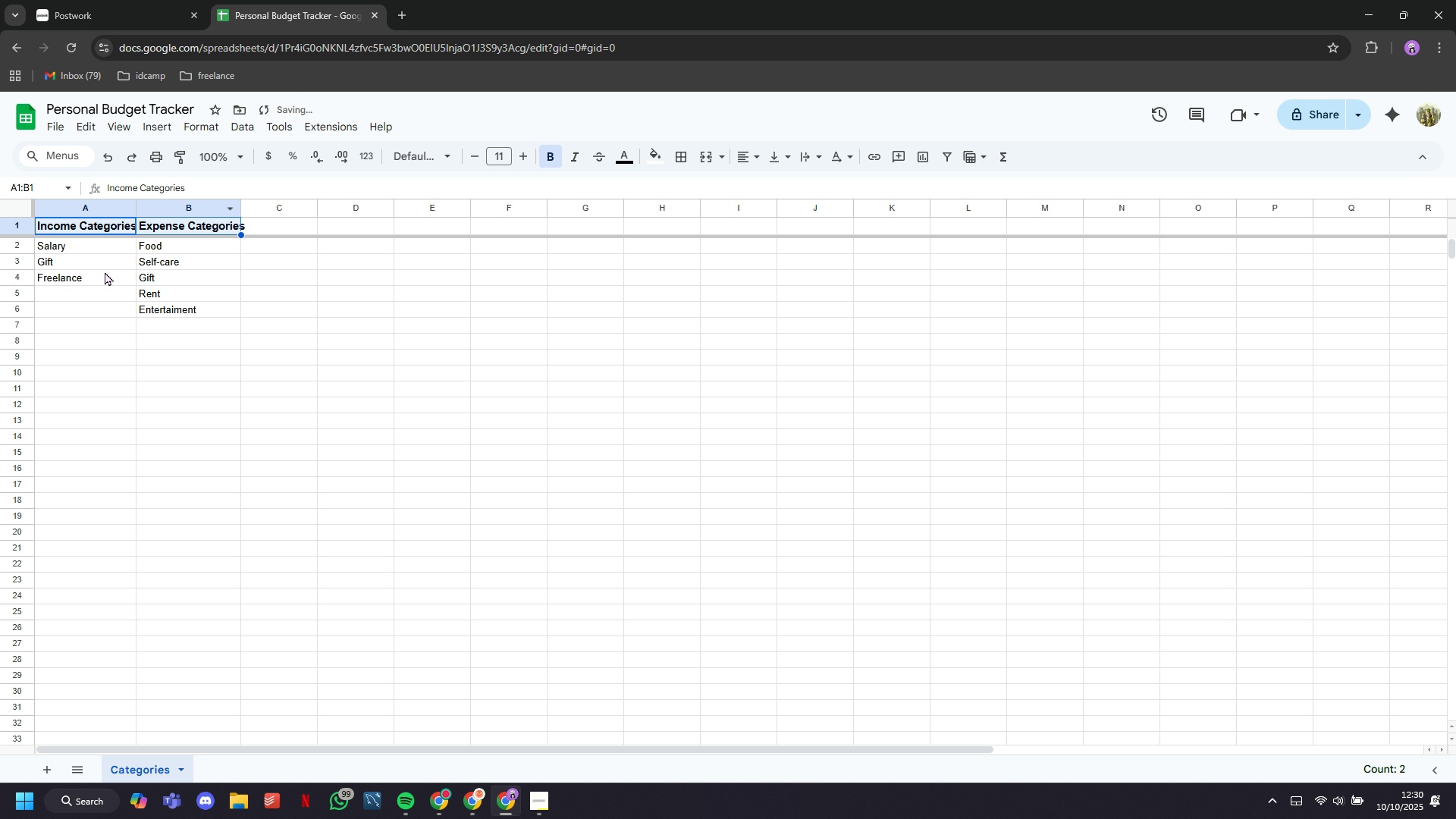 
left_click([103, 275])
 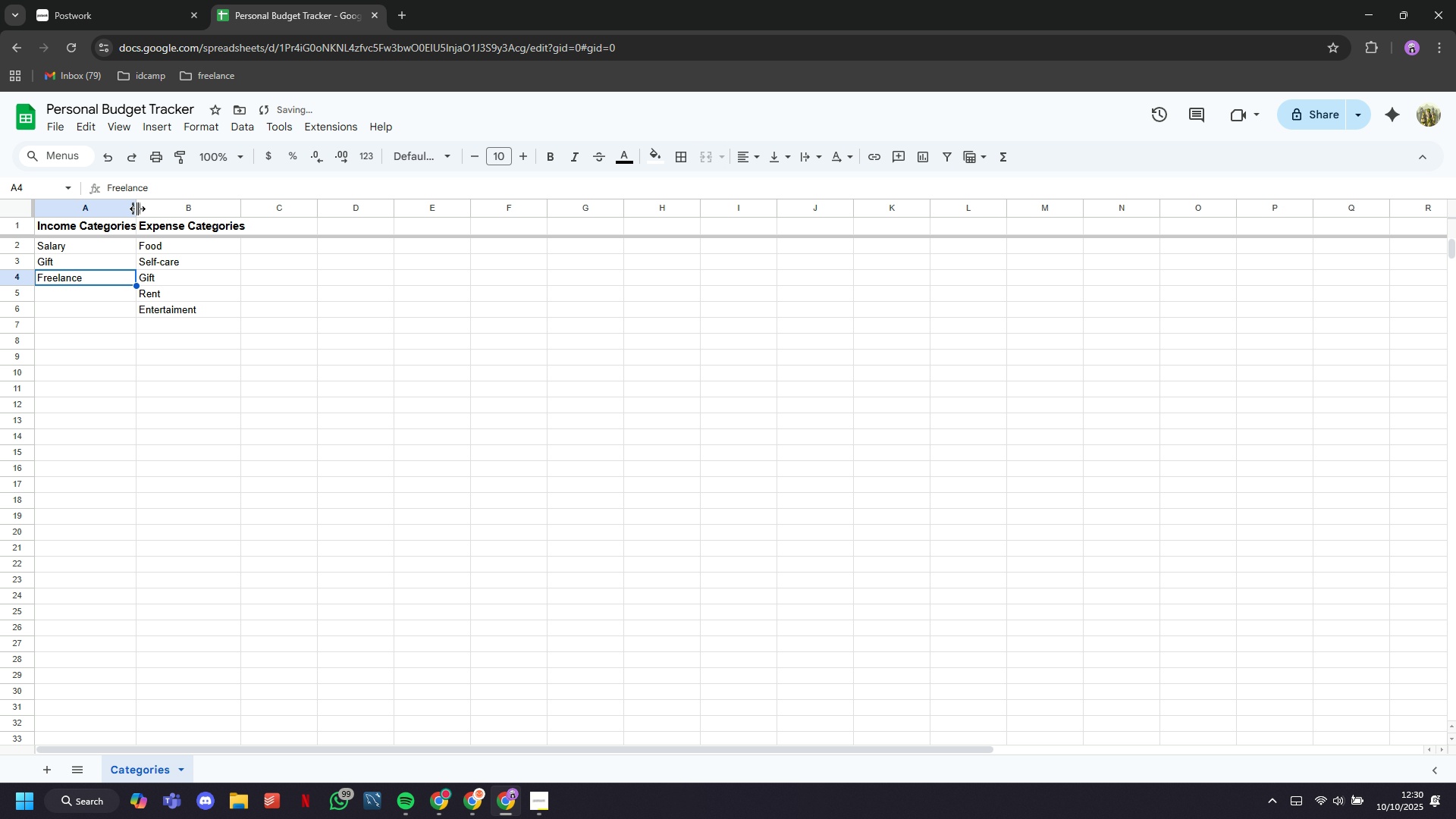 
left_click_drag(start_coordinate=[136, 209], to_coordinate=[146, 224])
 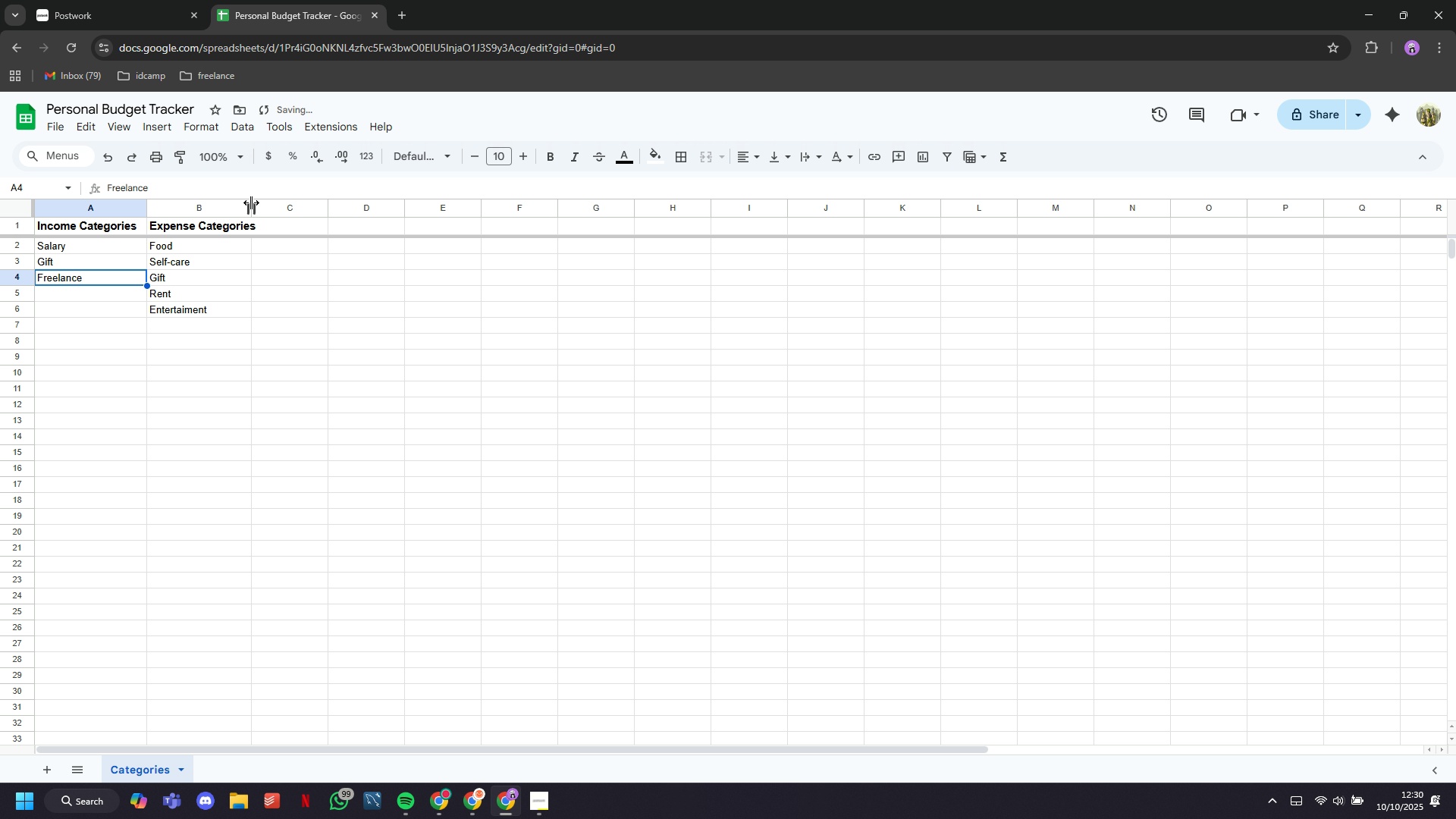 
left_click_drag(start_coordinate=[251, 203], to_coordinate=[268, 228])
 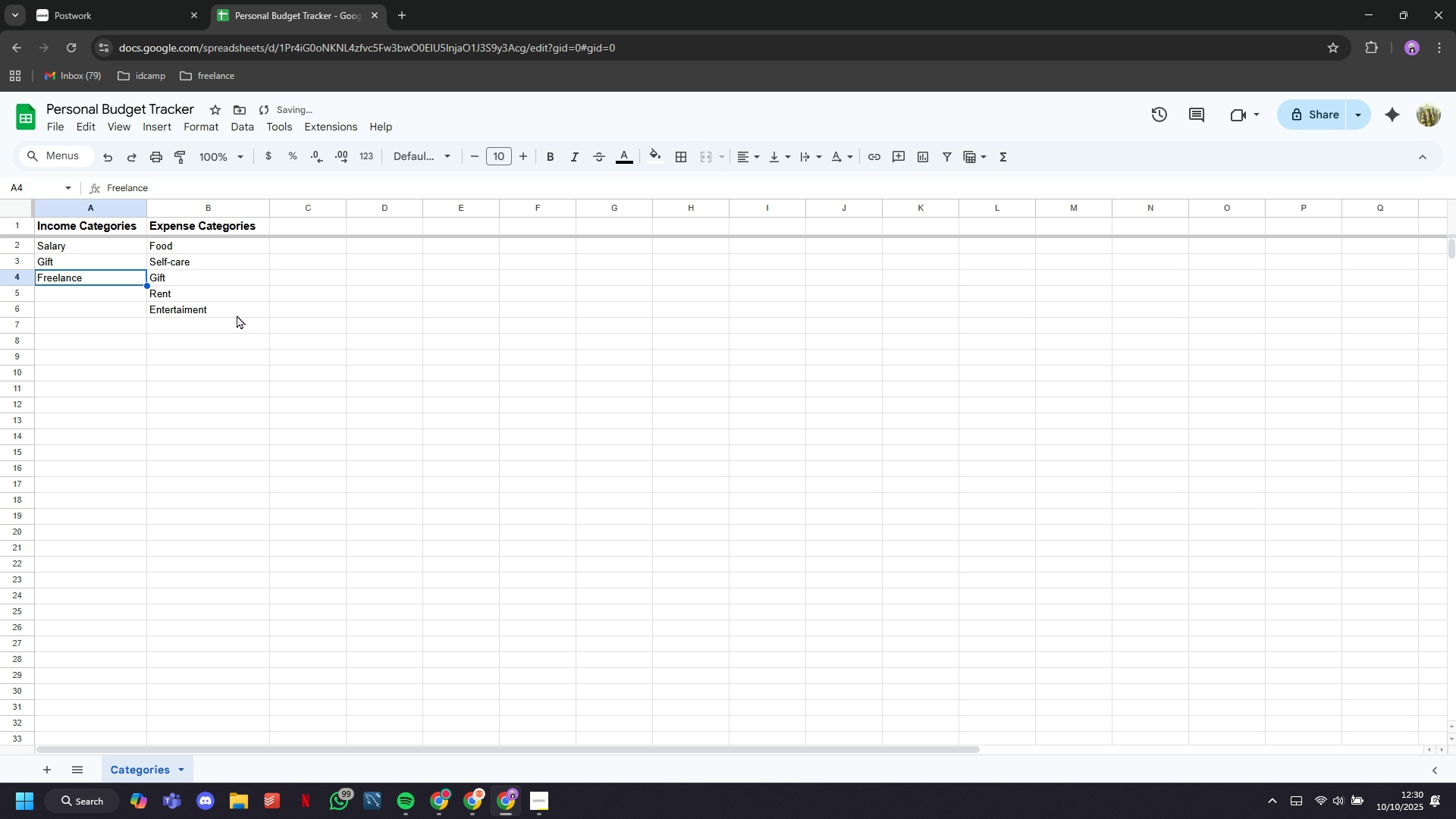 
left_click([237, 315])
 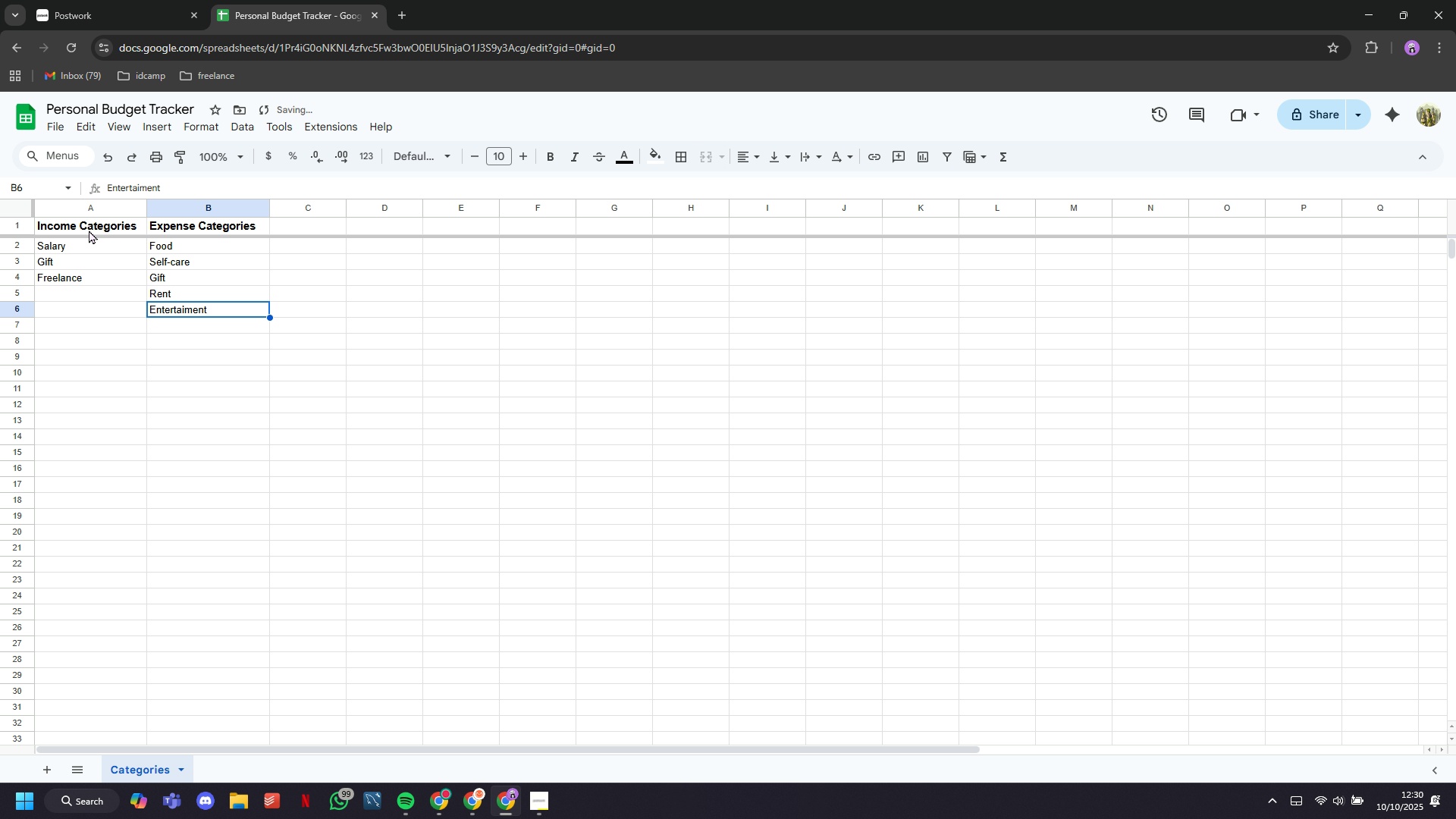 
left_click([89, 230])
 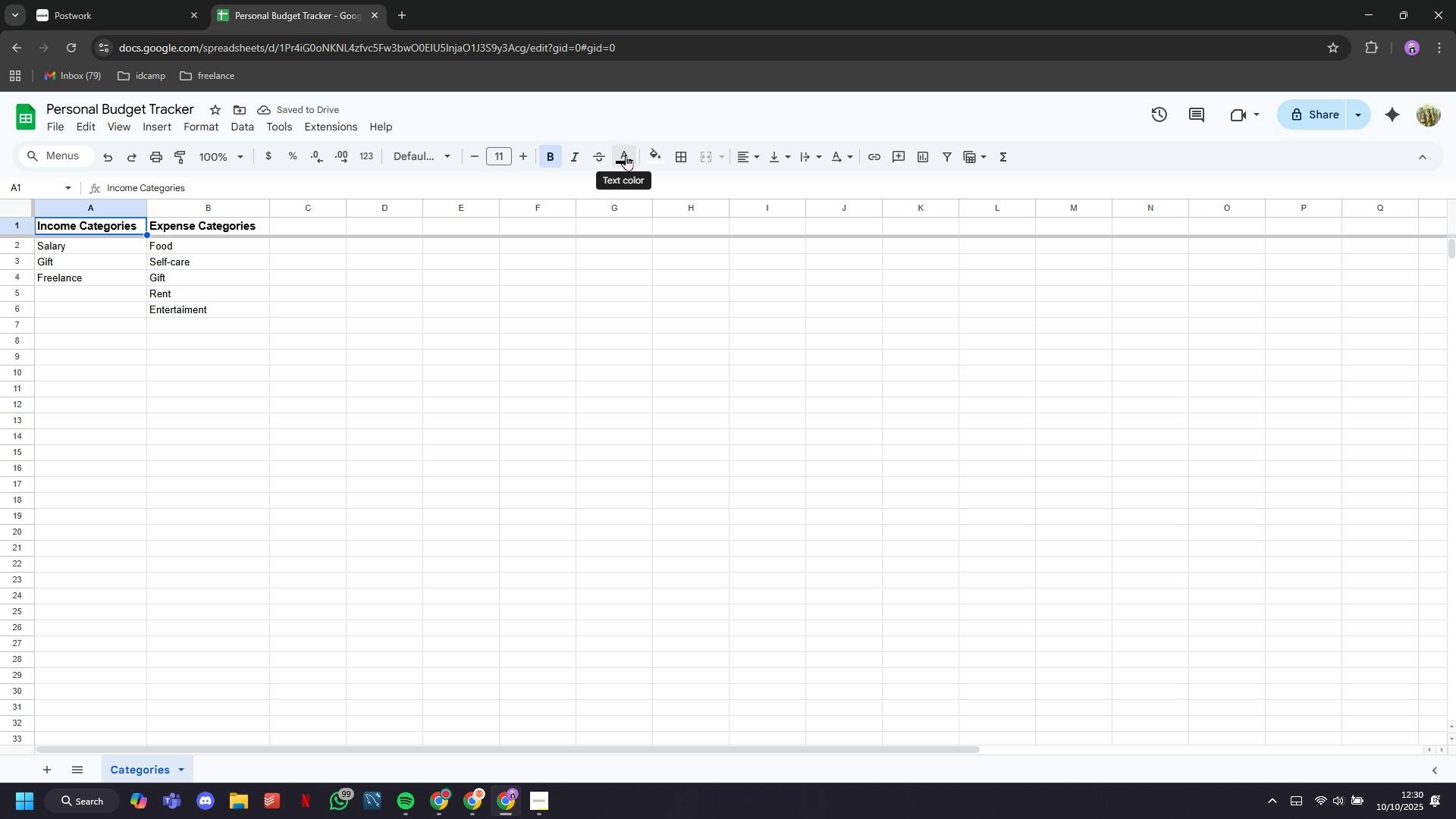 
left_click([651, 155])
 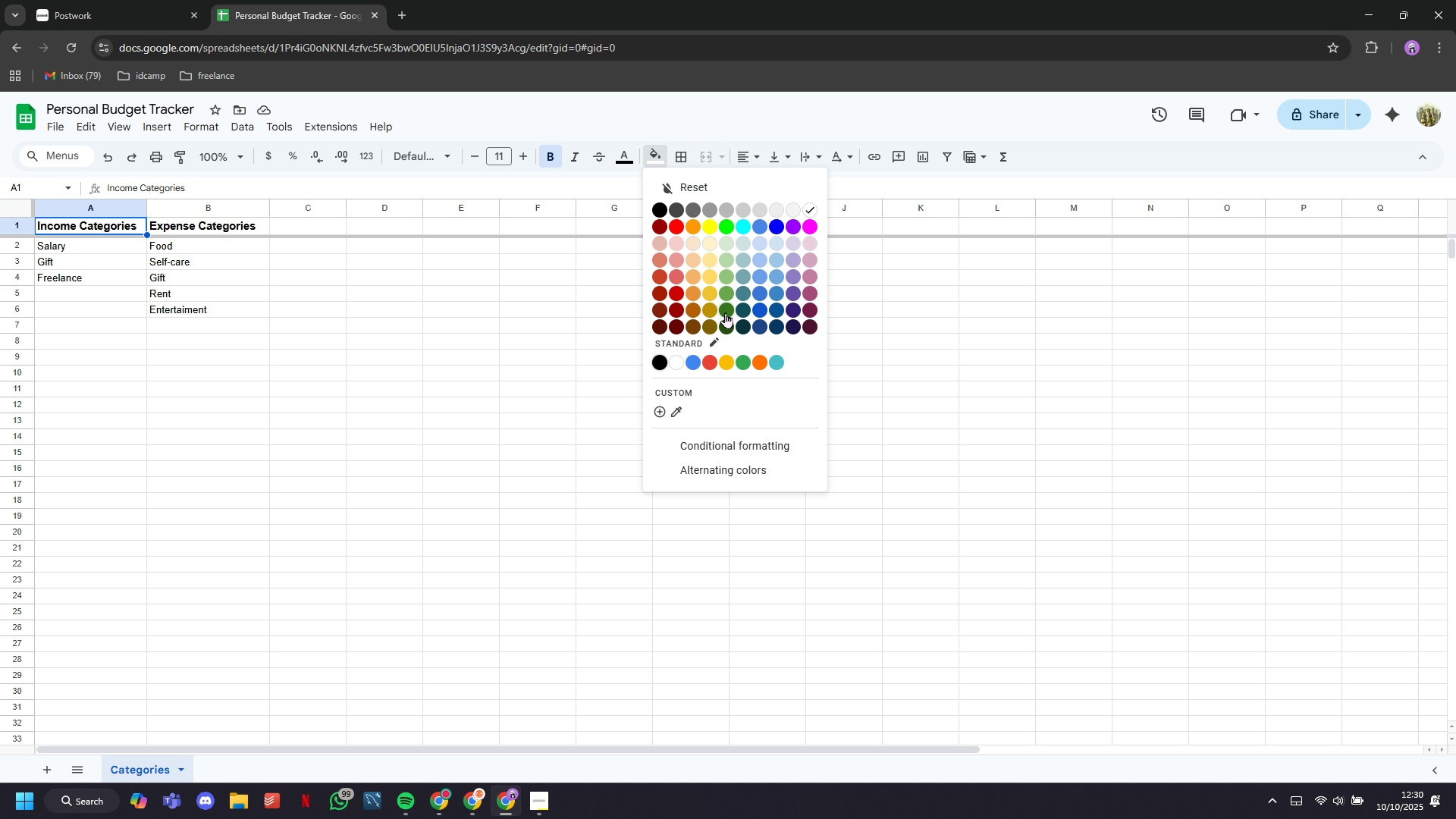 
left_click([724, 293])
 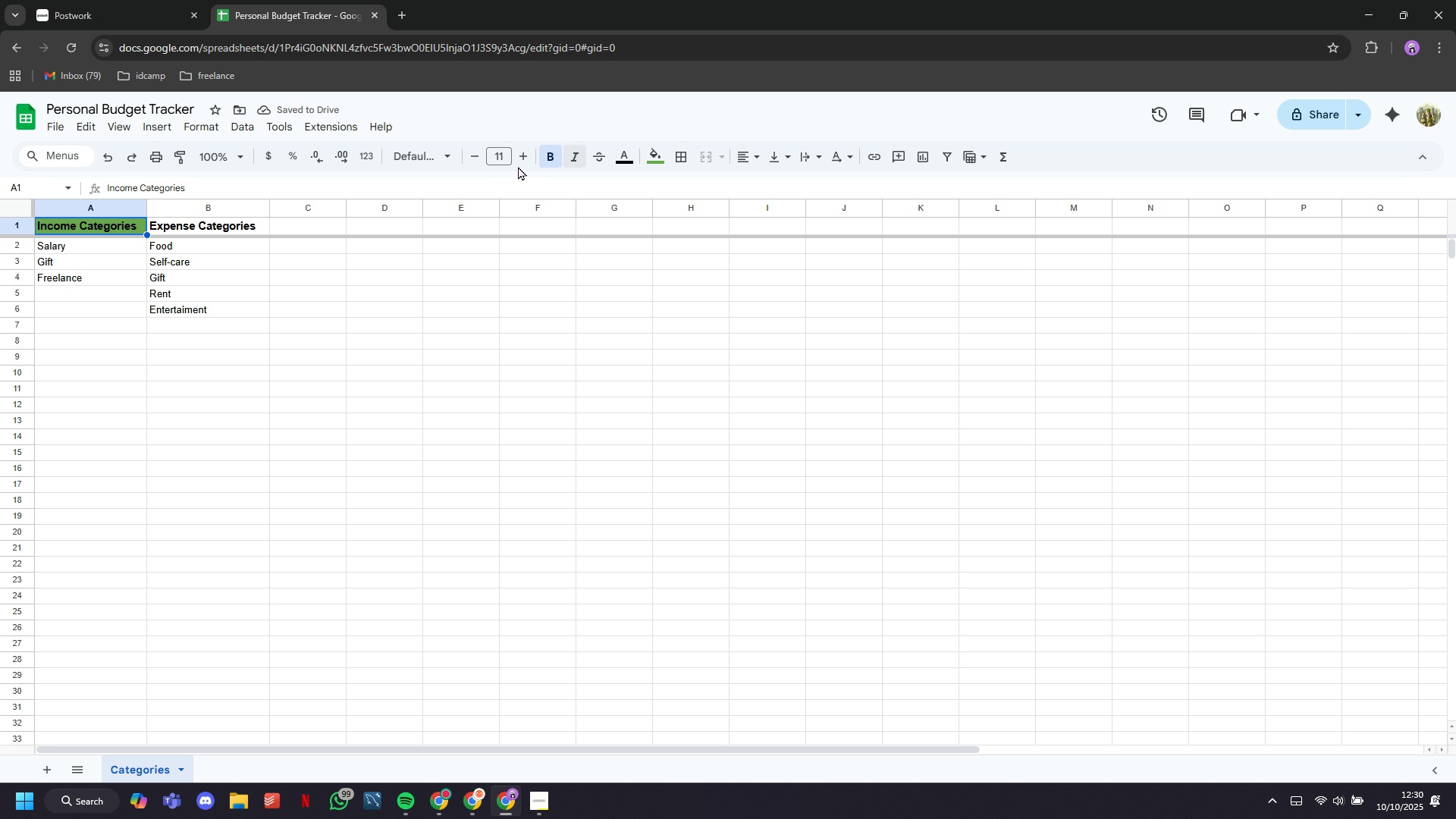 
left_click([342, 298])
 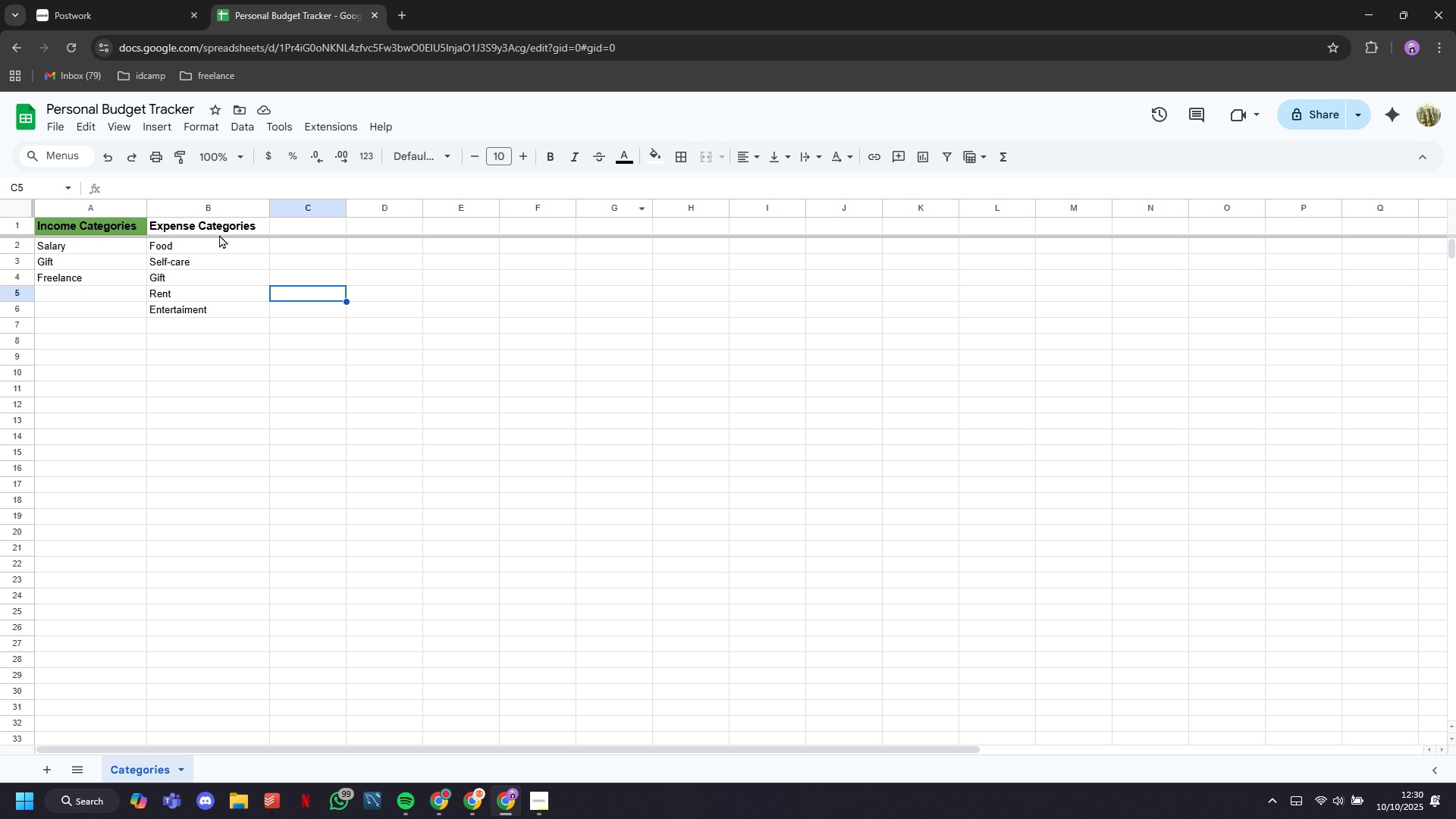 
left_click_drag(start_coordinate=[219, 234], to_coordinate=[127, 221])
 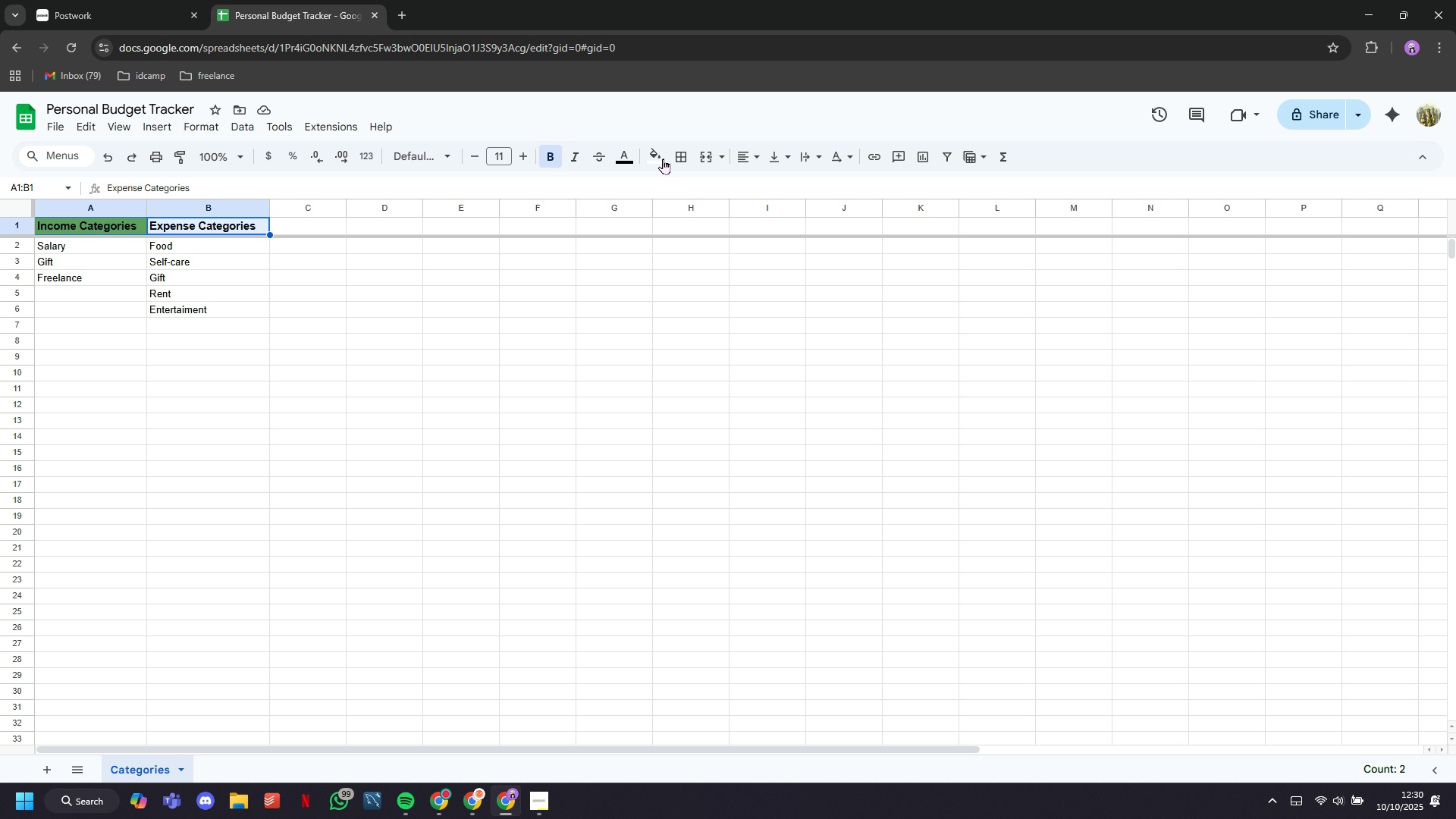 
left_click([659, 155])
 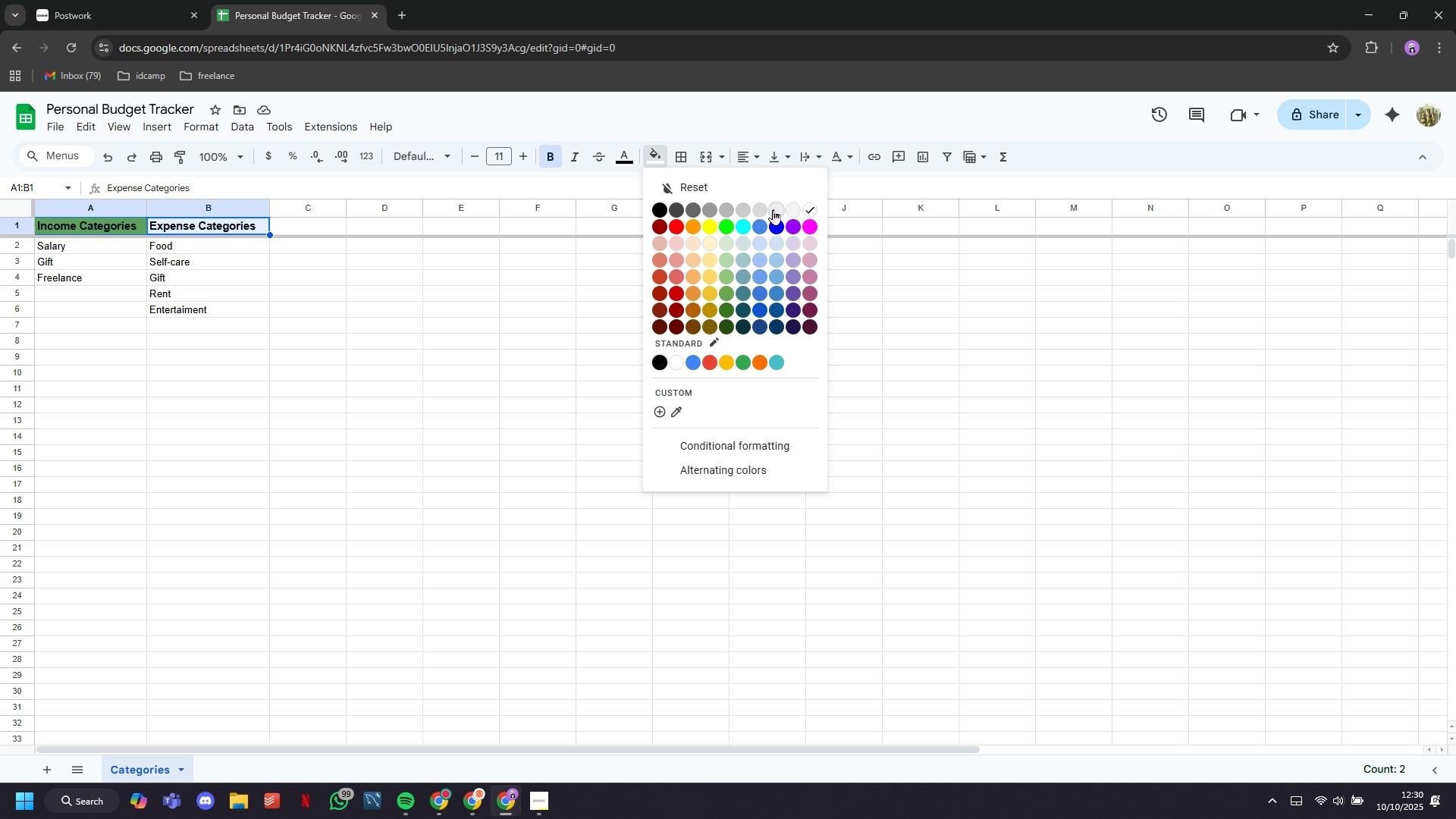 
left_click([773, 209])
 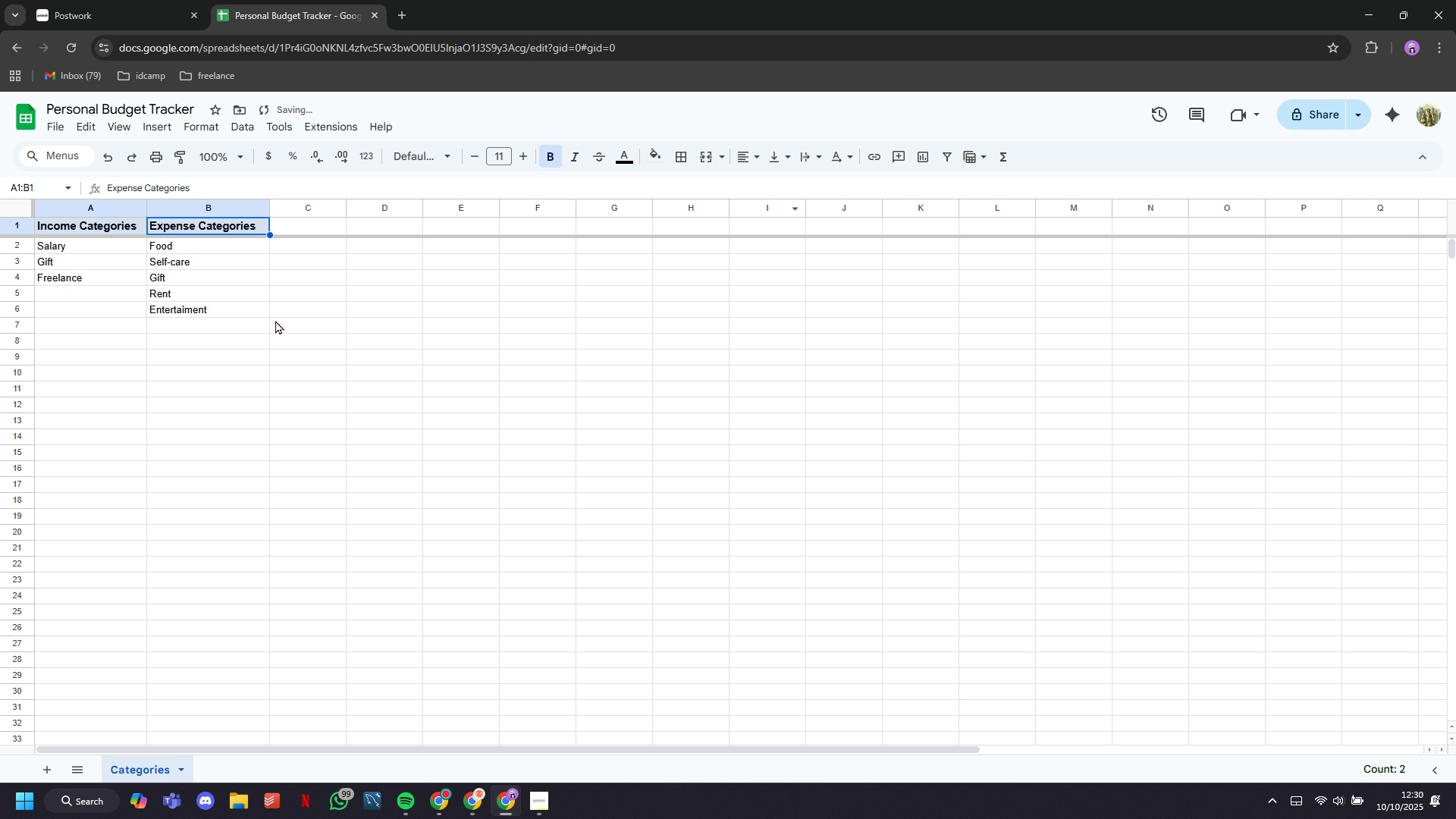 
left_click([275, 322])
 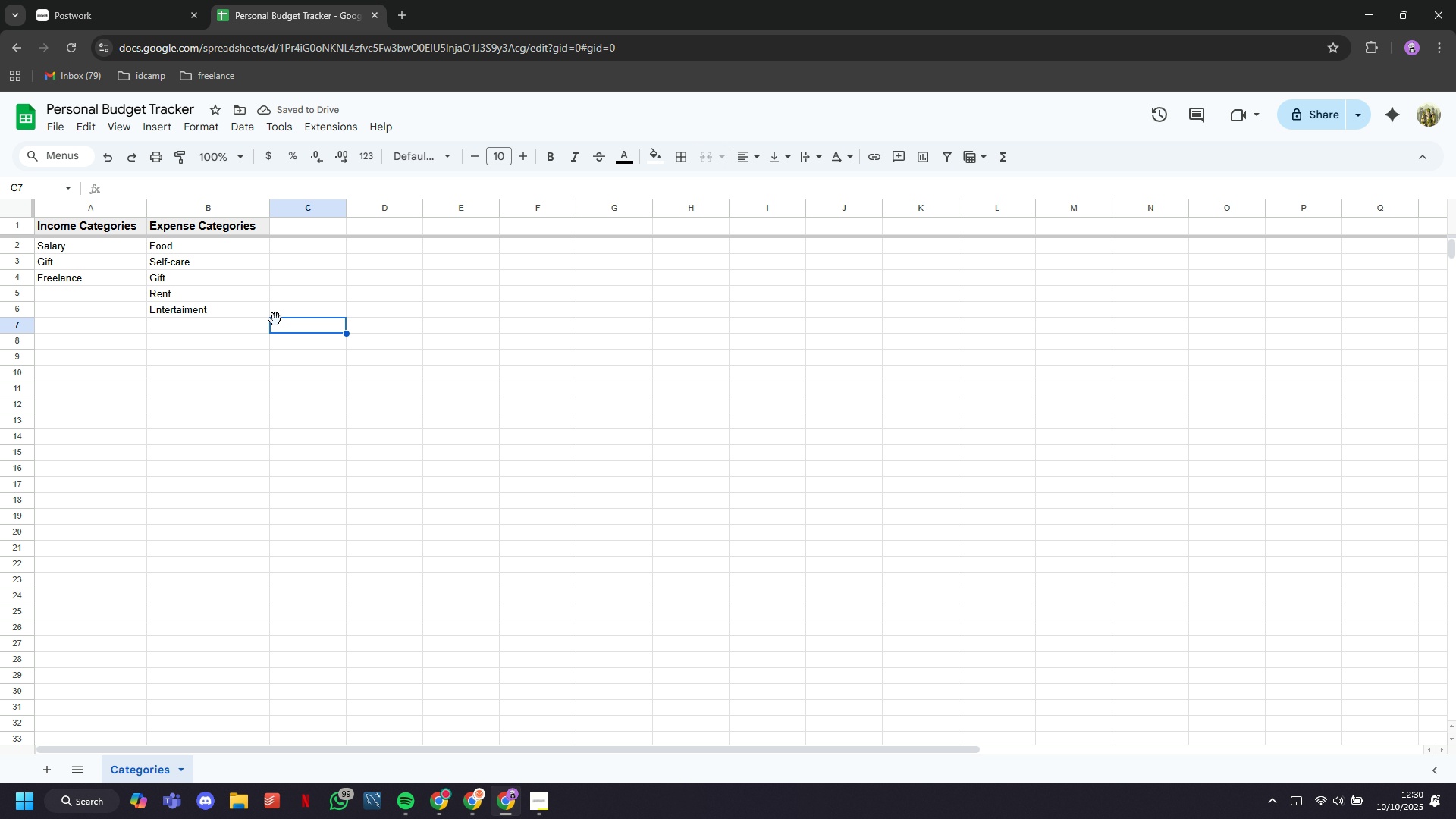 
key(Control+Z)
 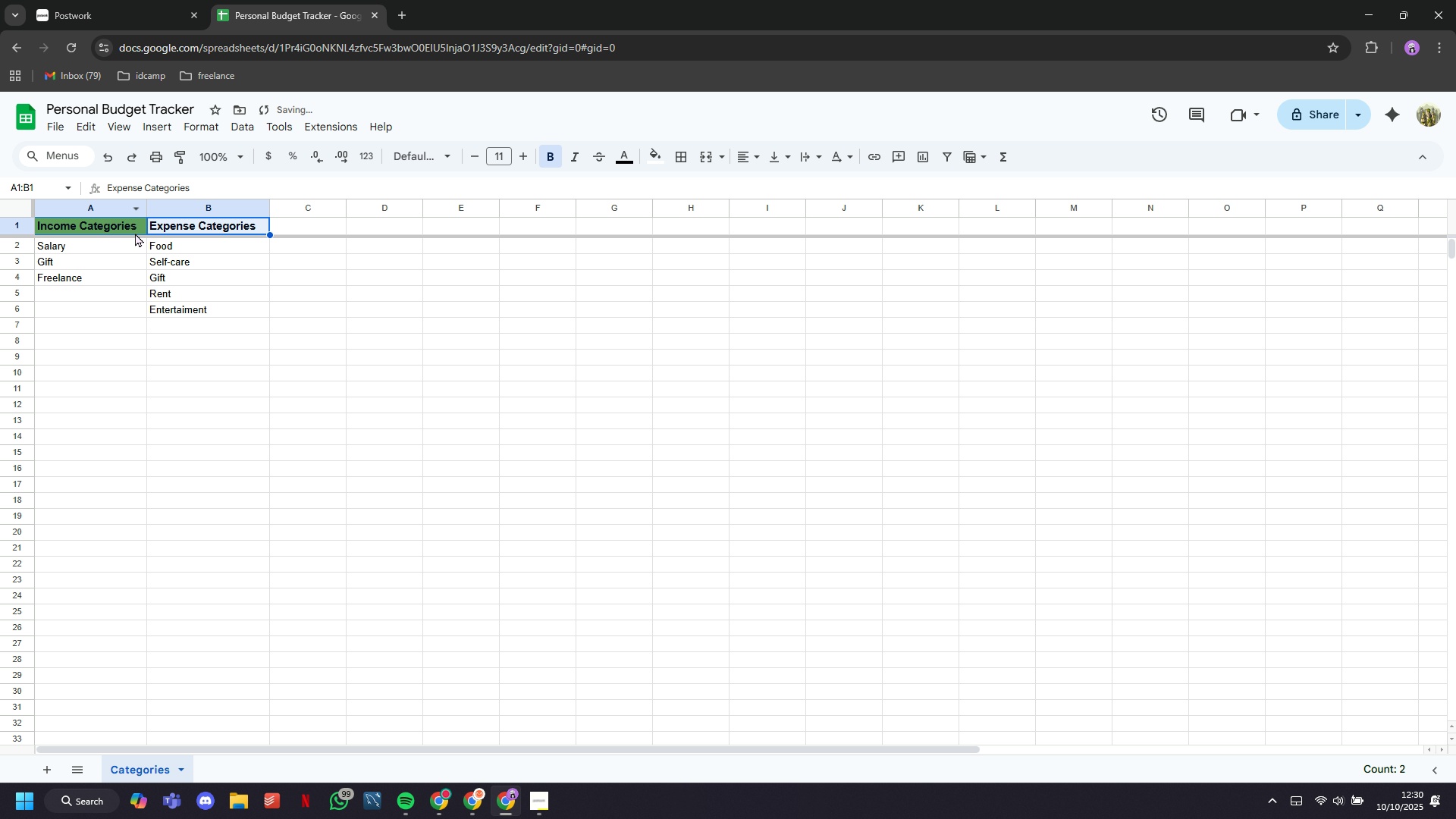 
left_click([133, 231])
 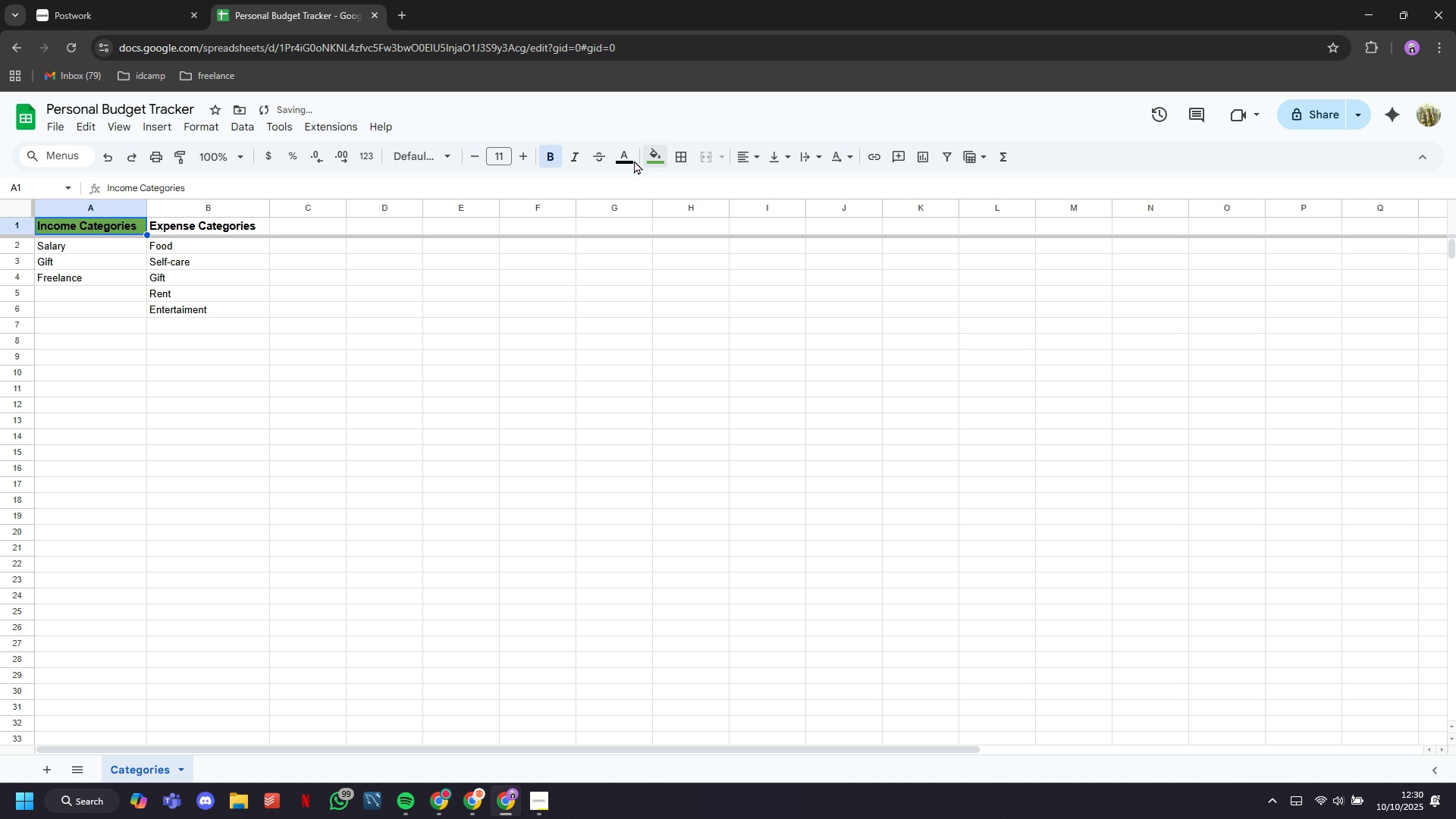 
left_click([626, 154])
 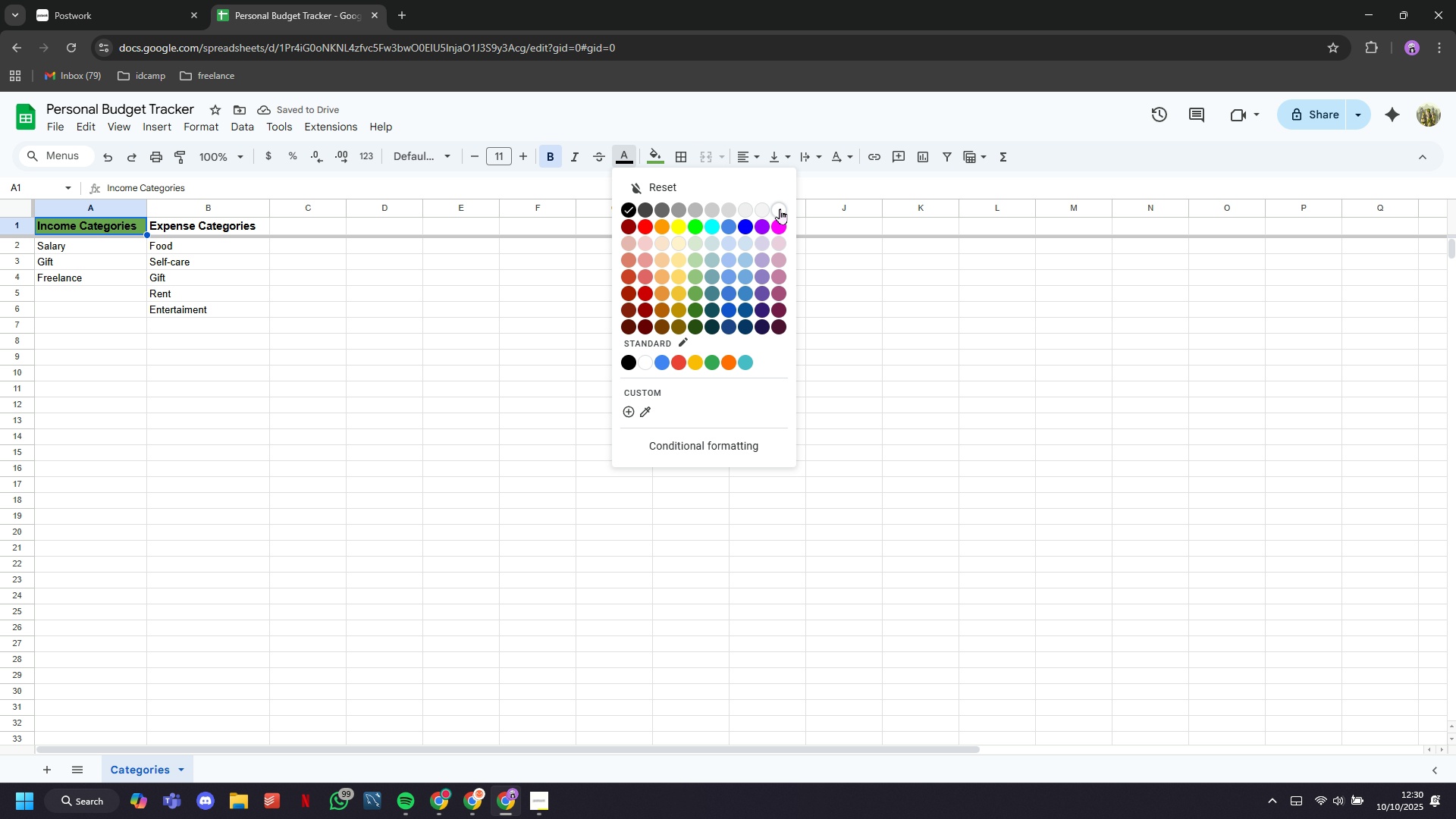 
left_click([780, 209])
 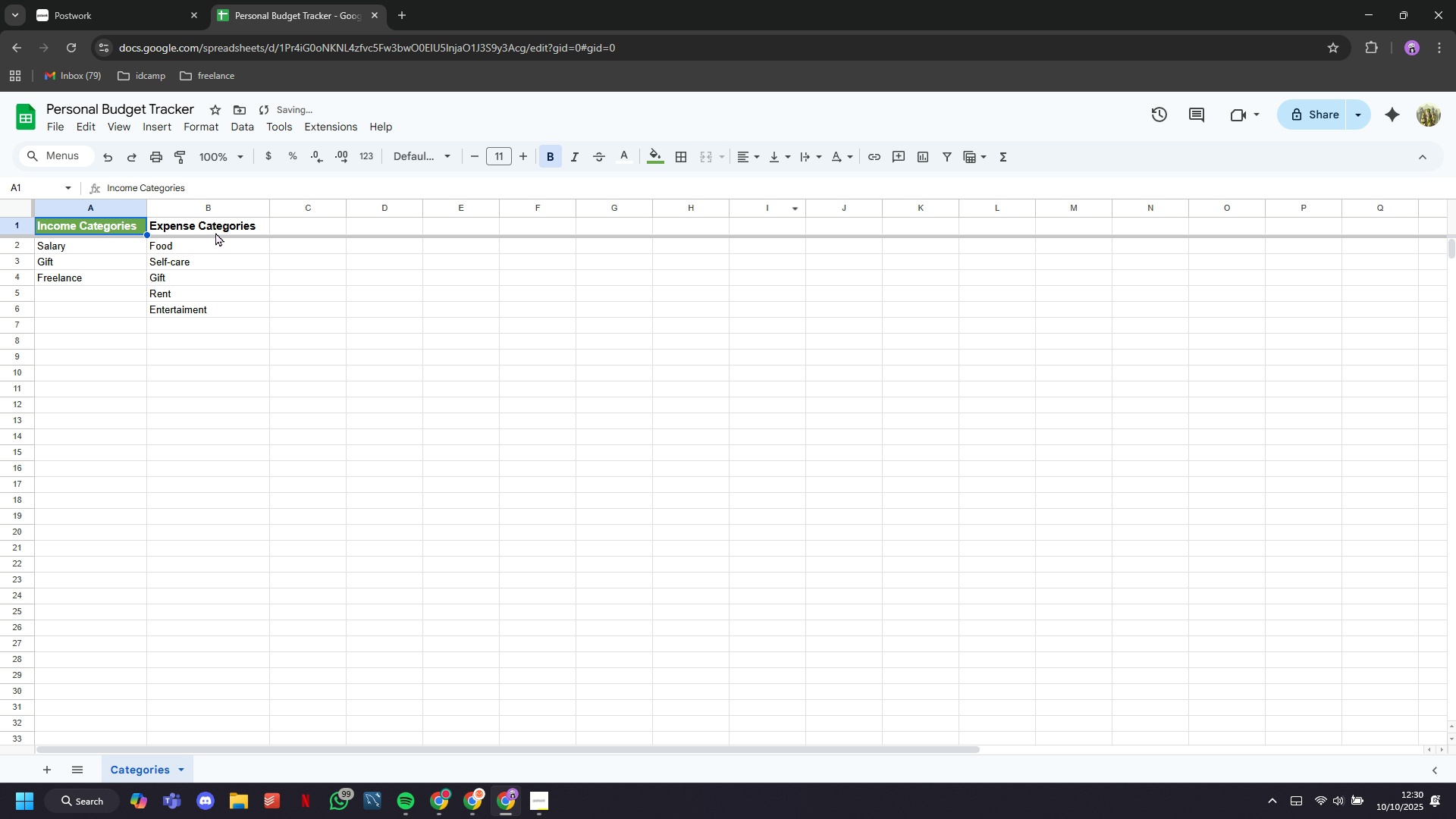 
left_click([215, 232])
 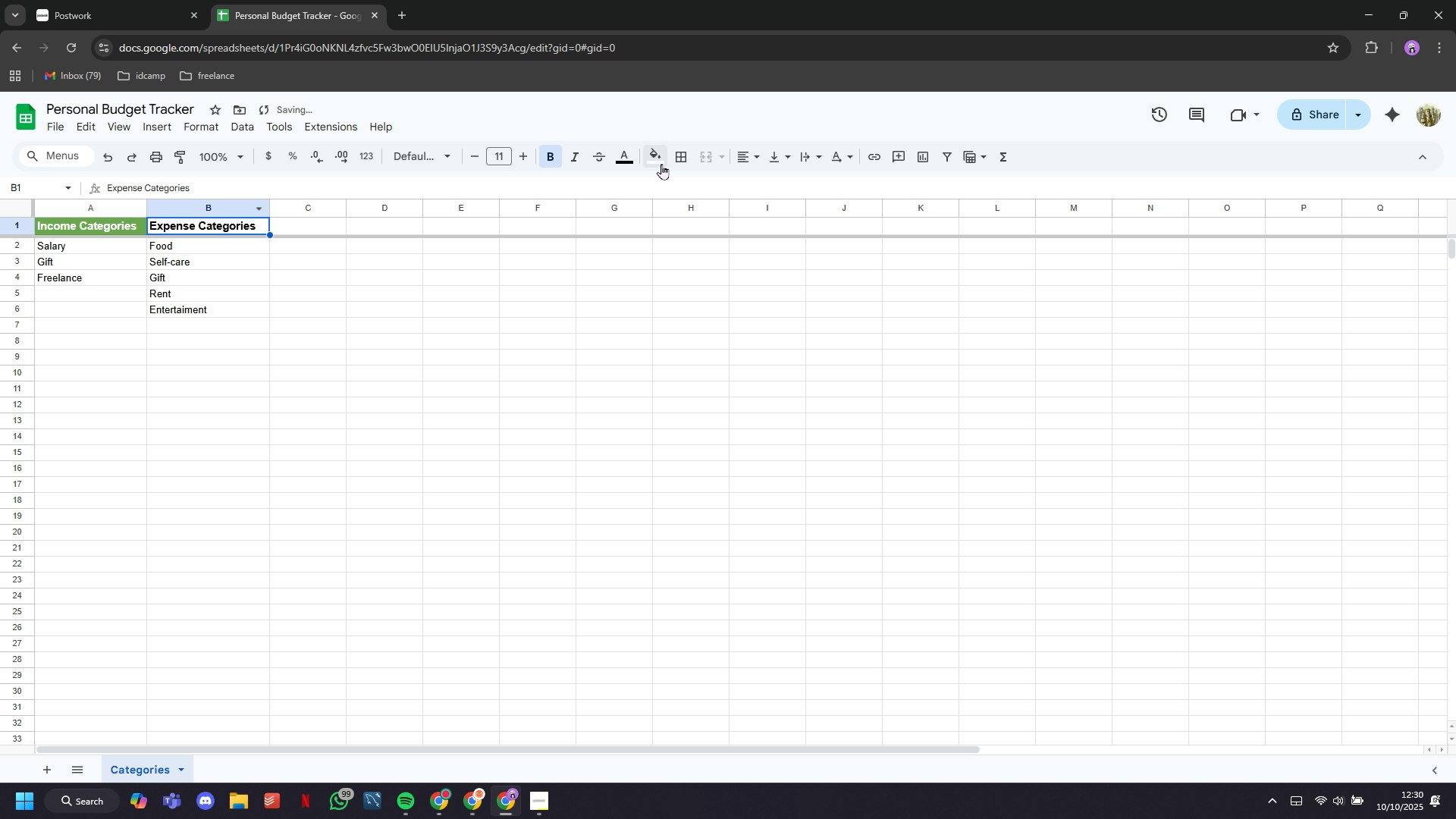 
left_click([663, 164])
 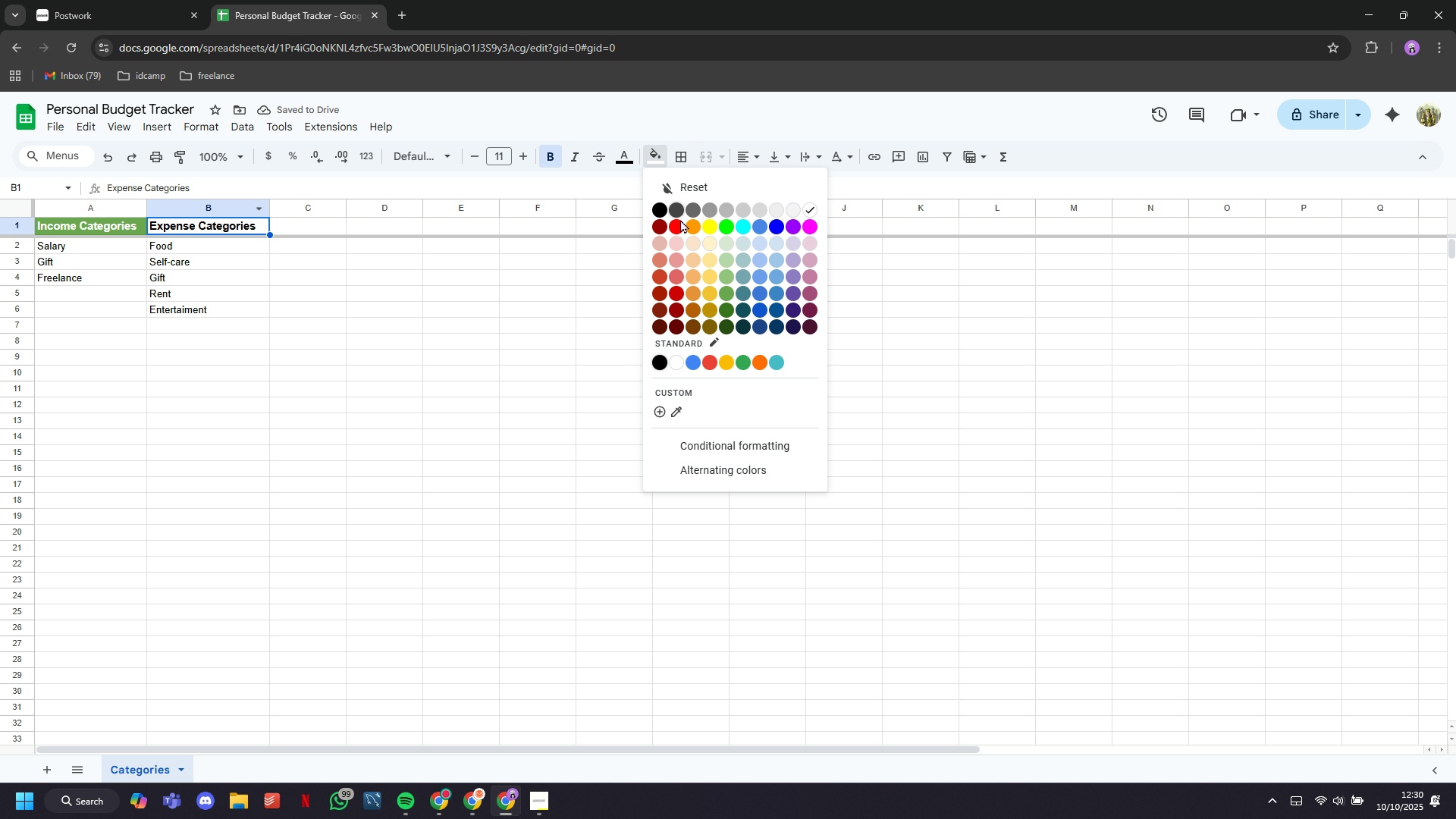 
mouse_move([696, 237])
 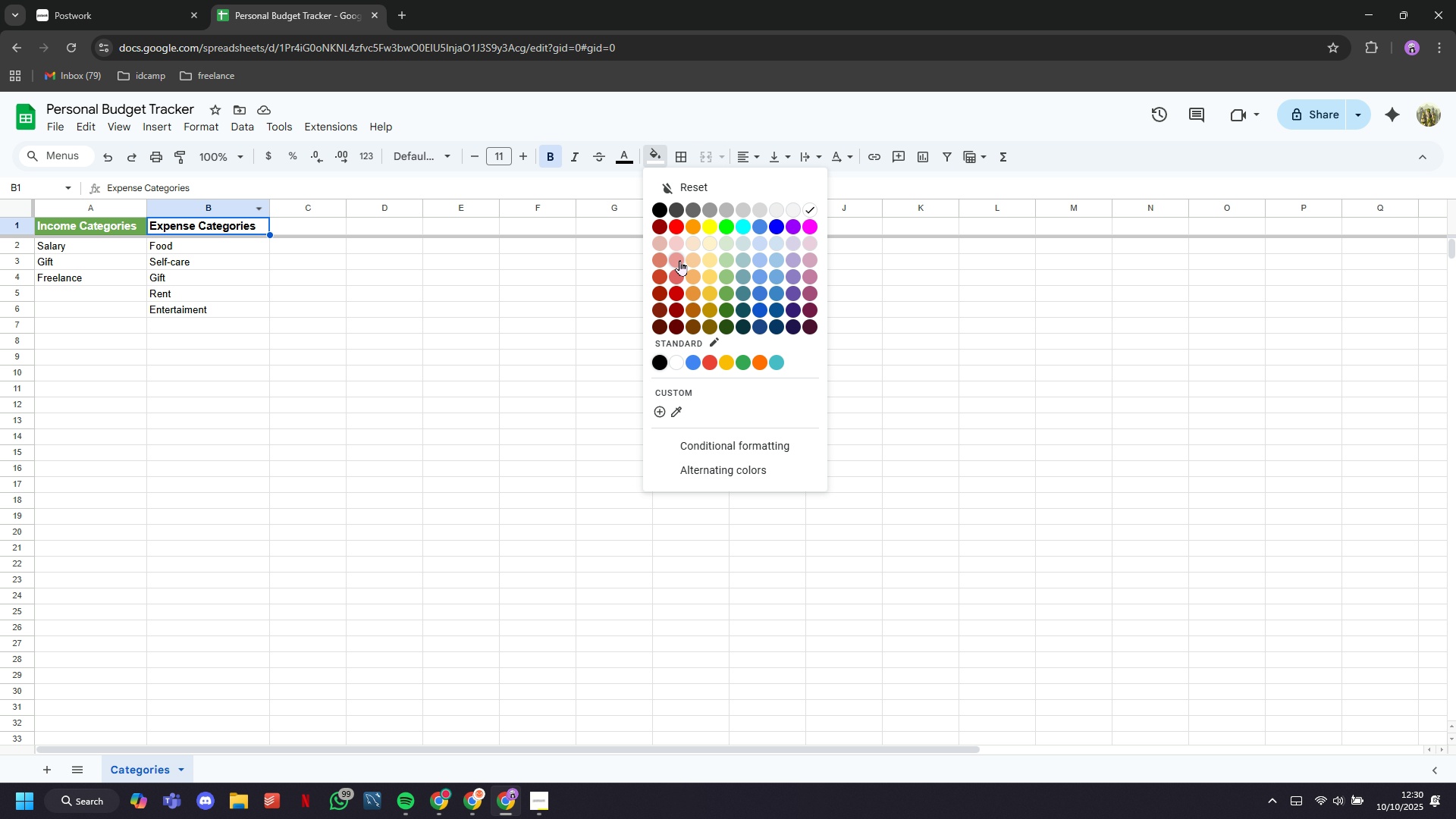 
left_click([678, 261])
 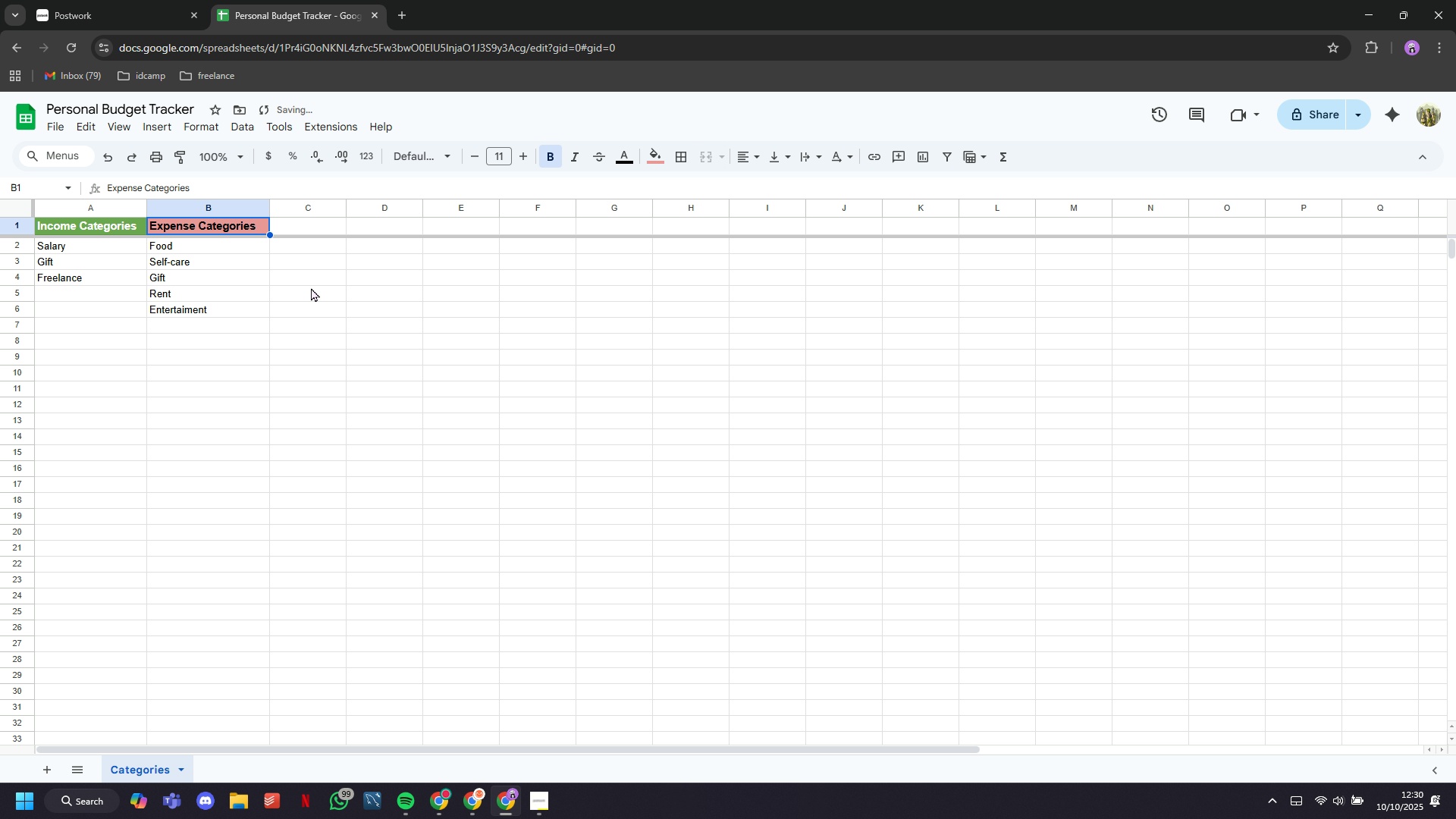 
left_click([215, 291])
 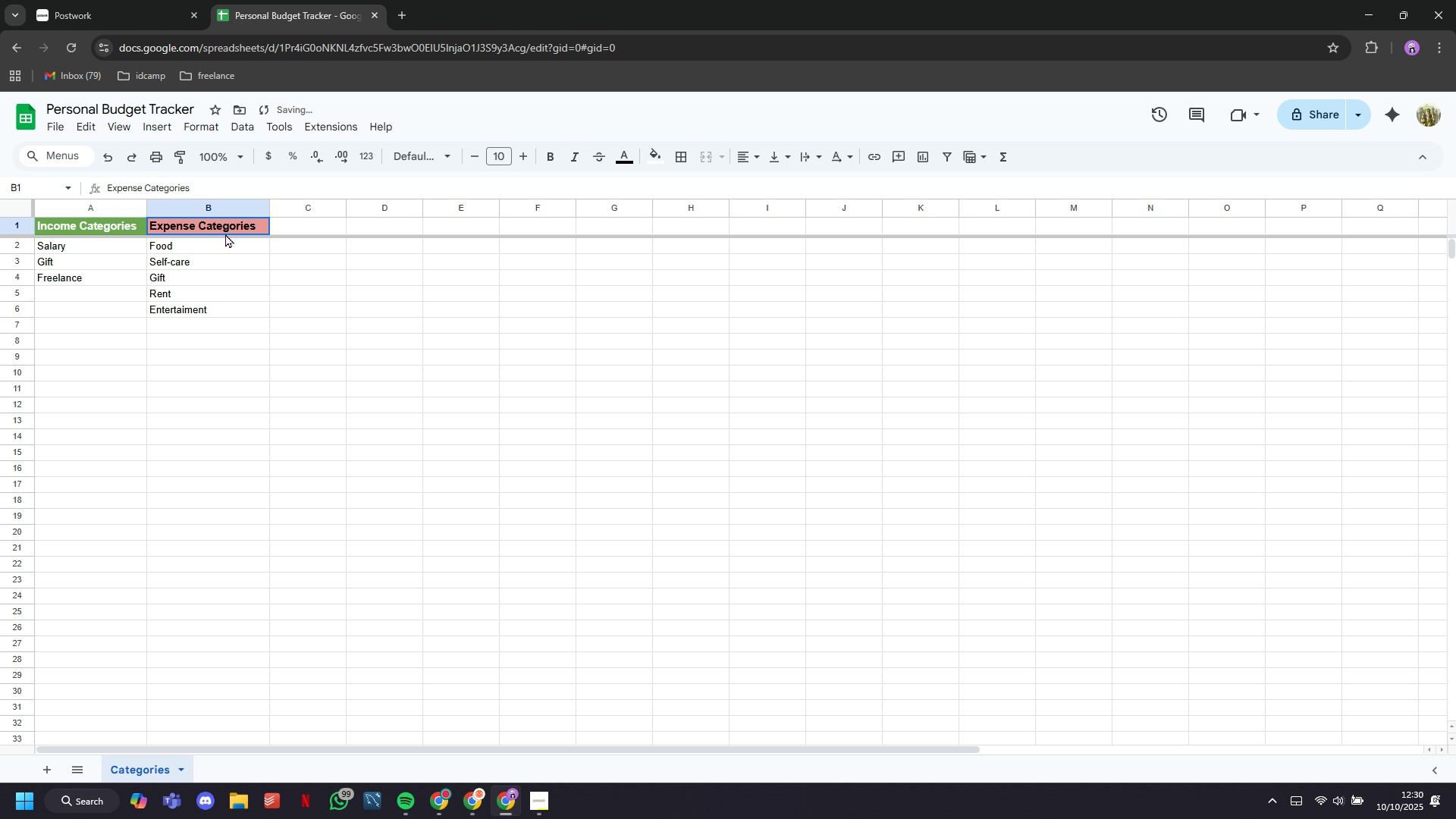 
left_click([225, 234])
 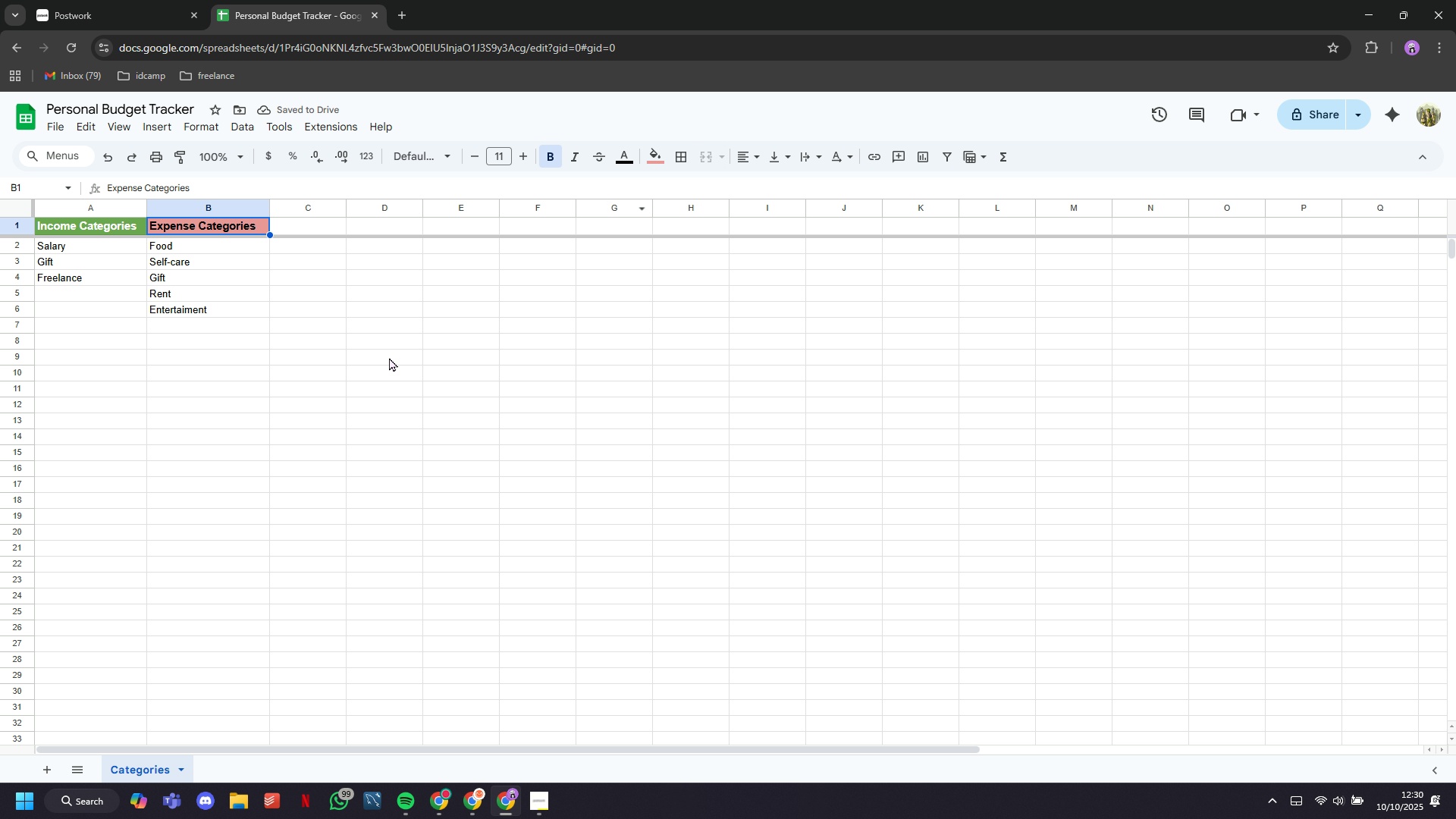 
left_click([246, 349])
 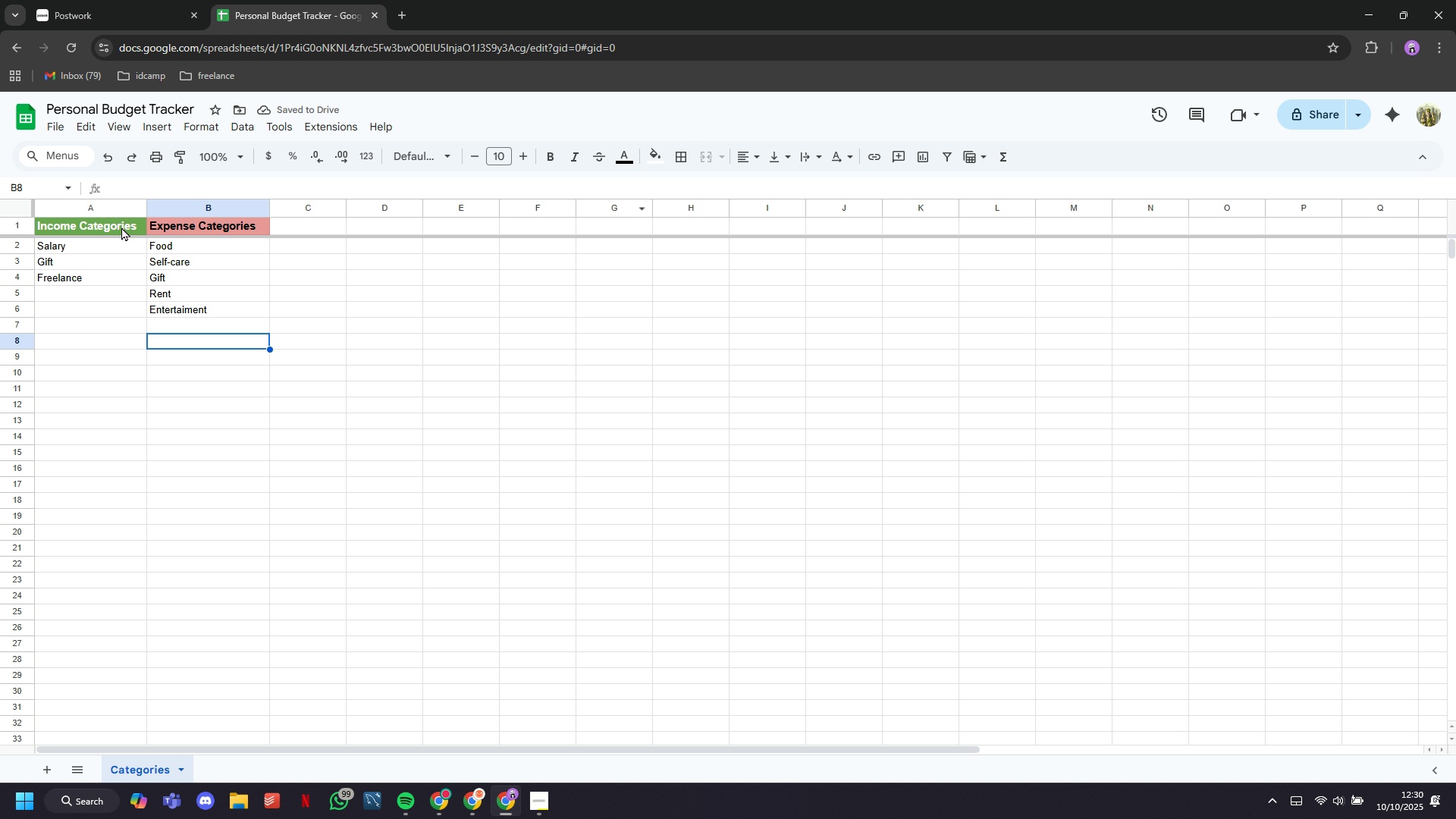 
left_click_drag(start_coordinate=[121, 227], to_coordinate=[238, 602])
 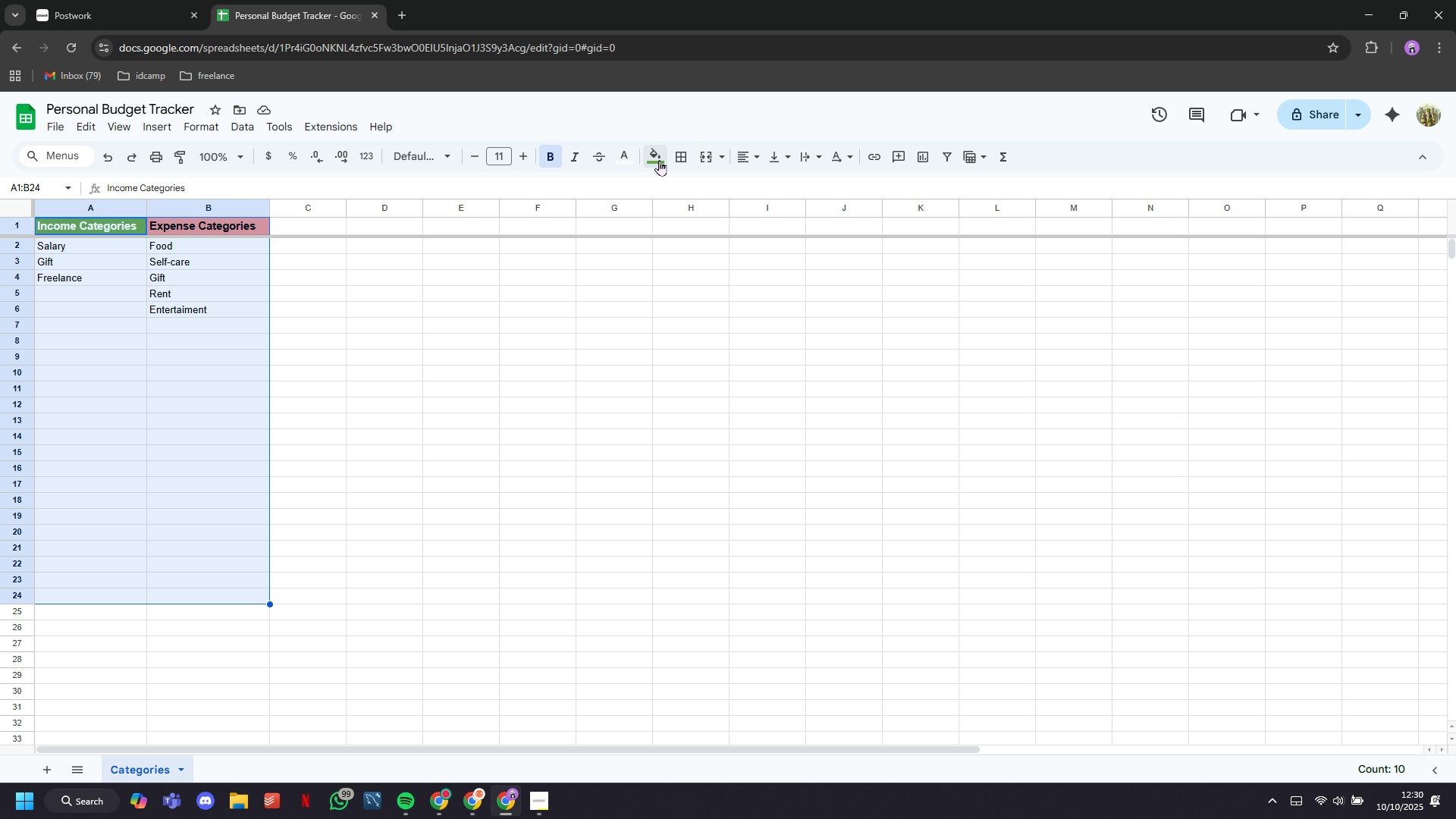 
left_click([659, 162])
 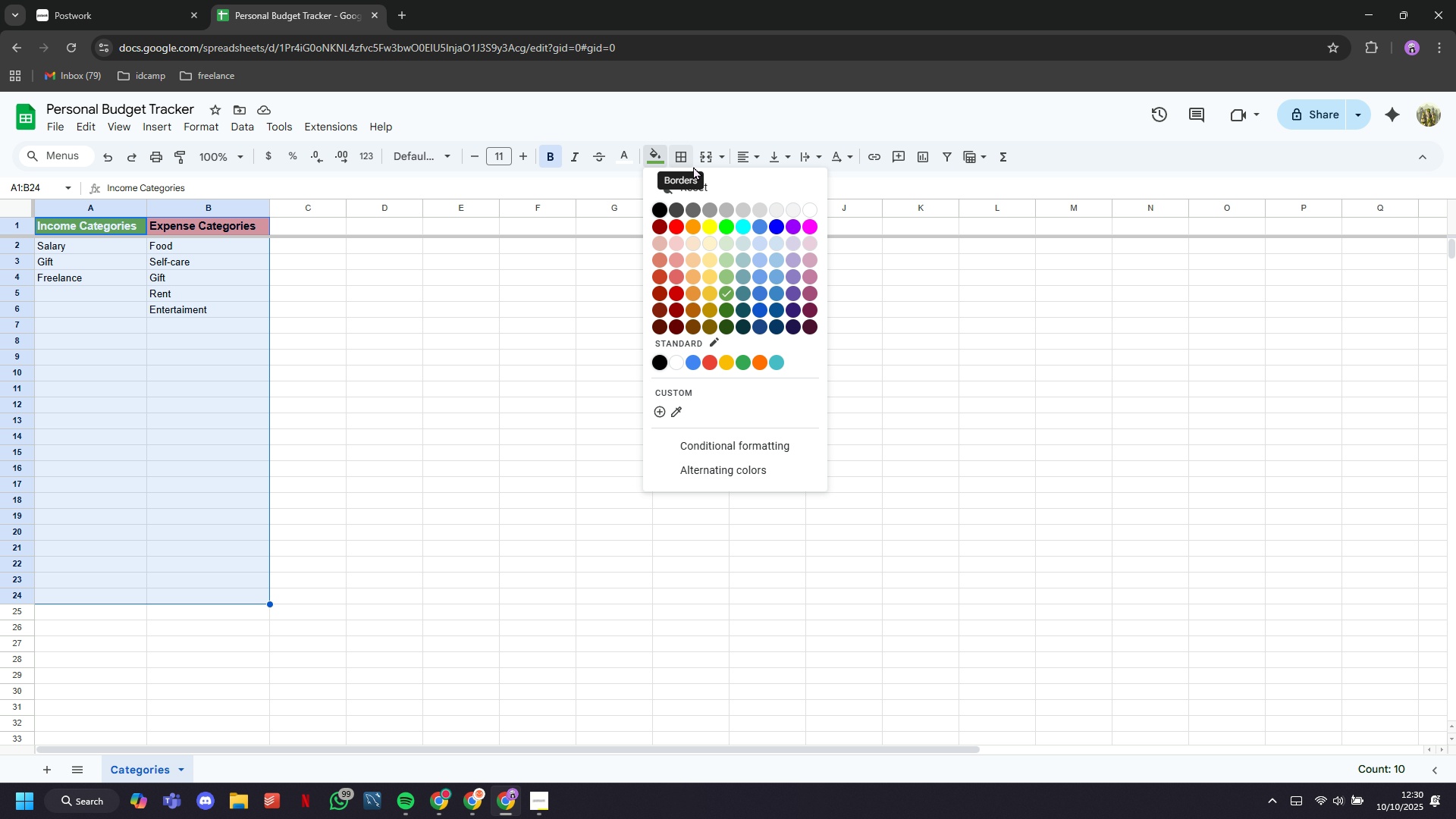 
left_click([686, 160])
 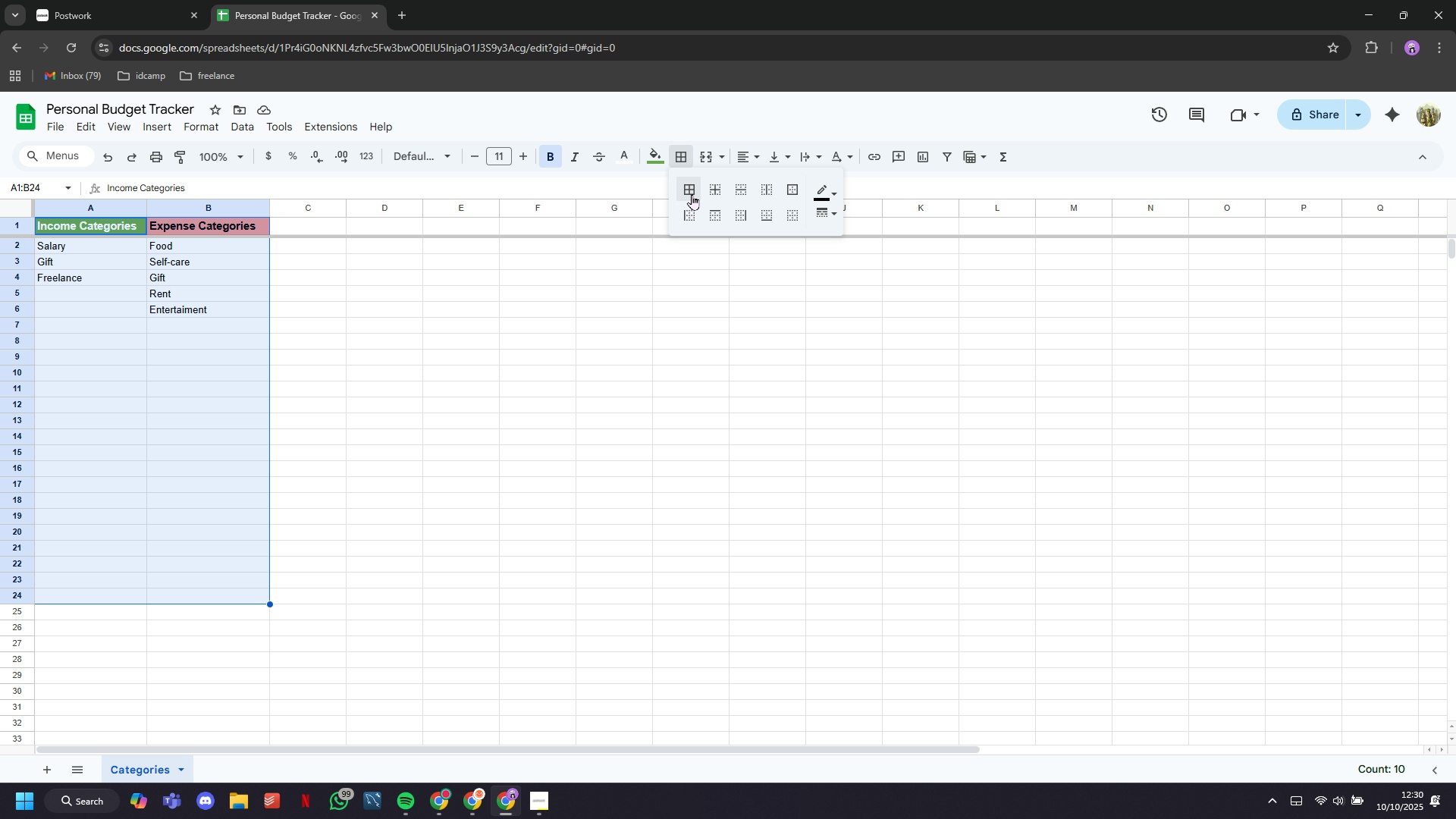 
left_click([692, 194])
 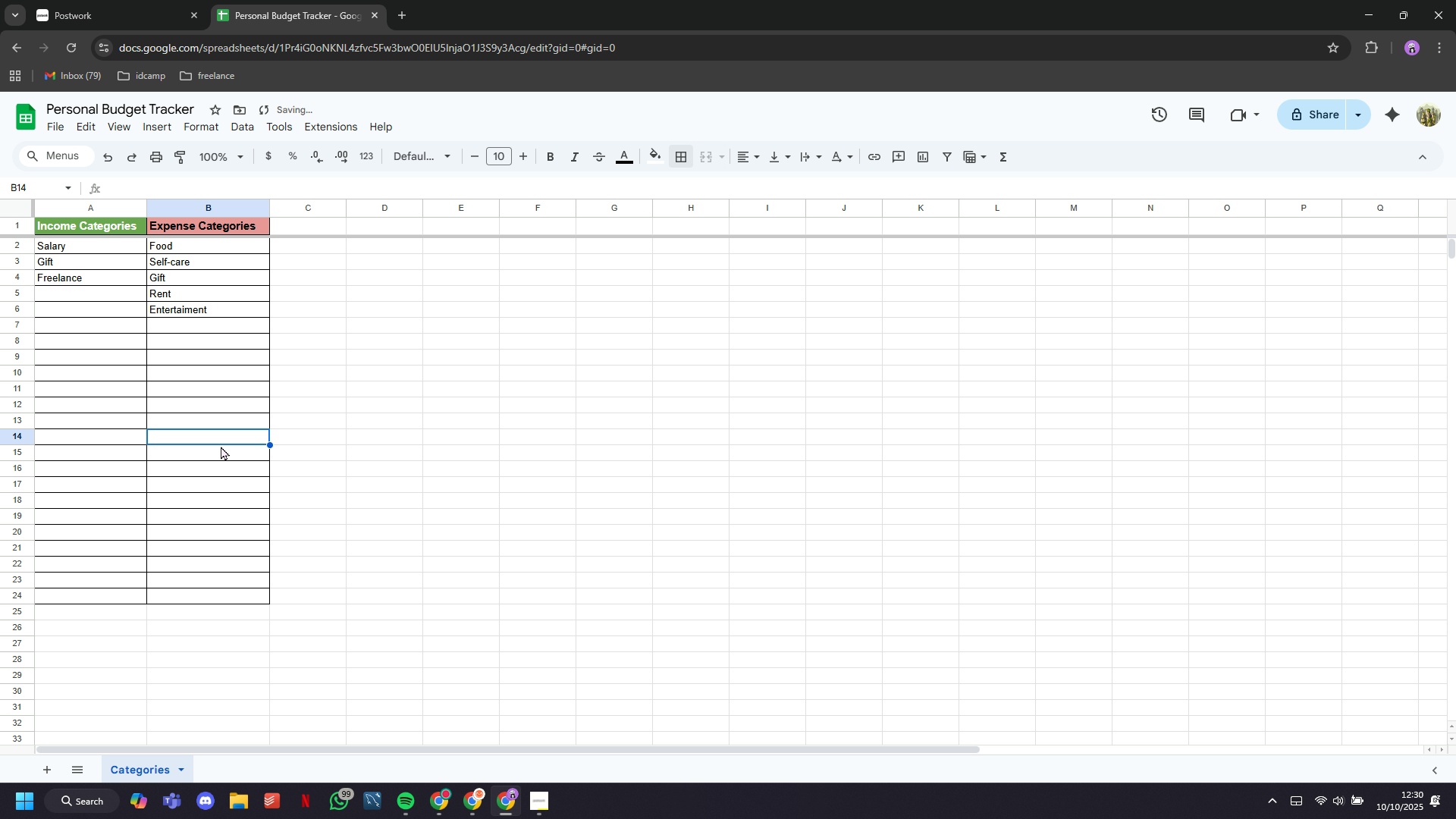 
scroll: coordinate [224, 453], scroll_direction: up, amount: 10.0
 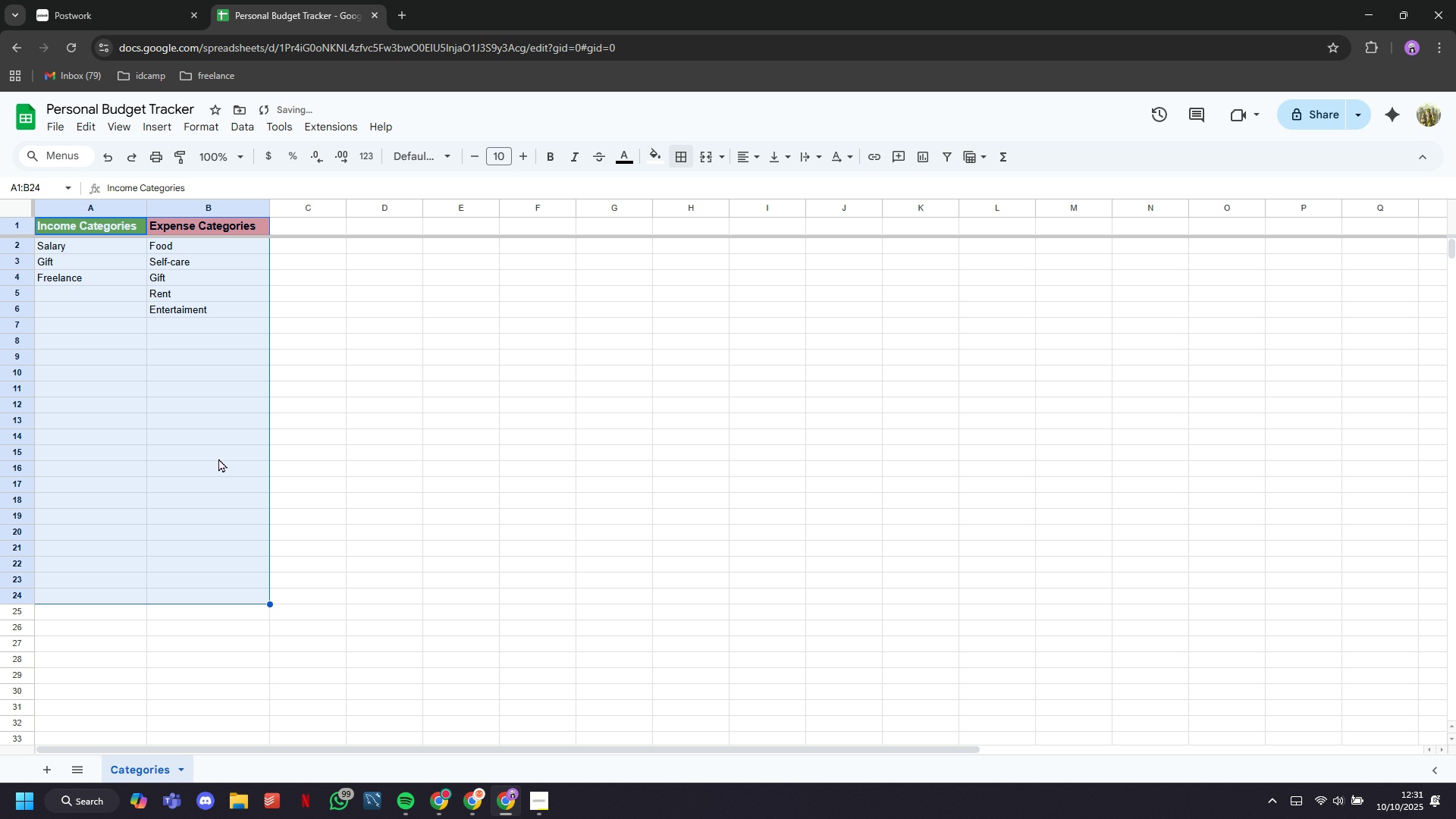 
key(Control+Z)
 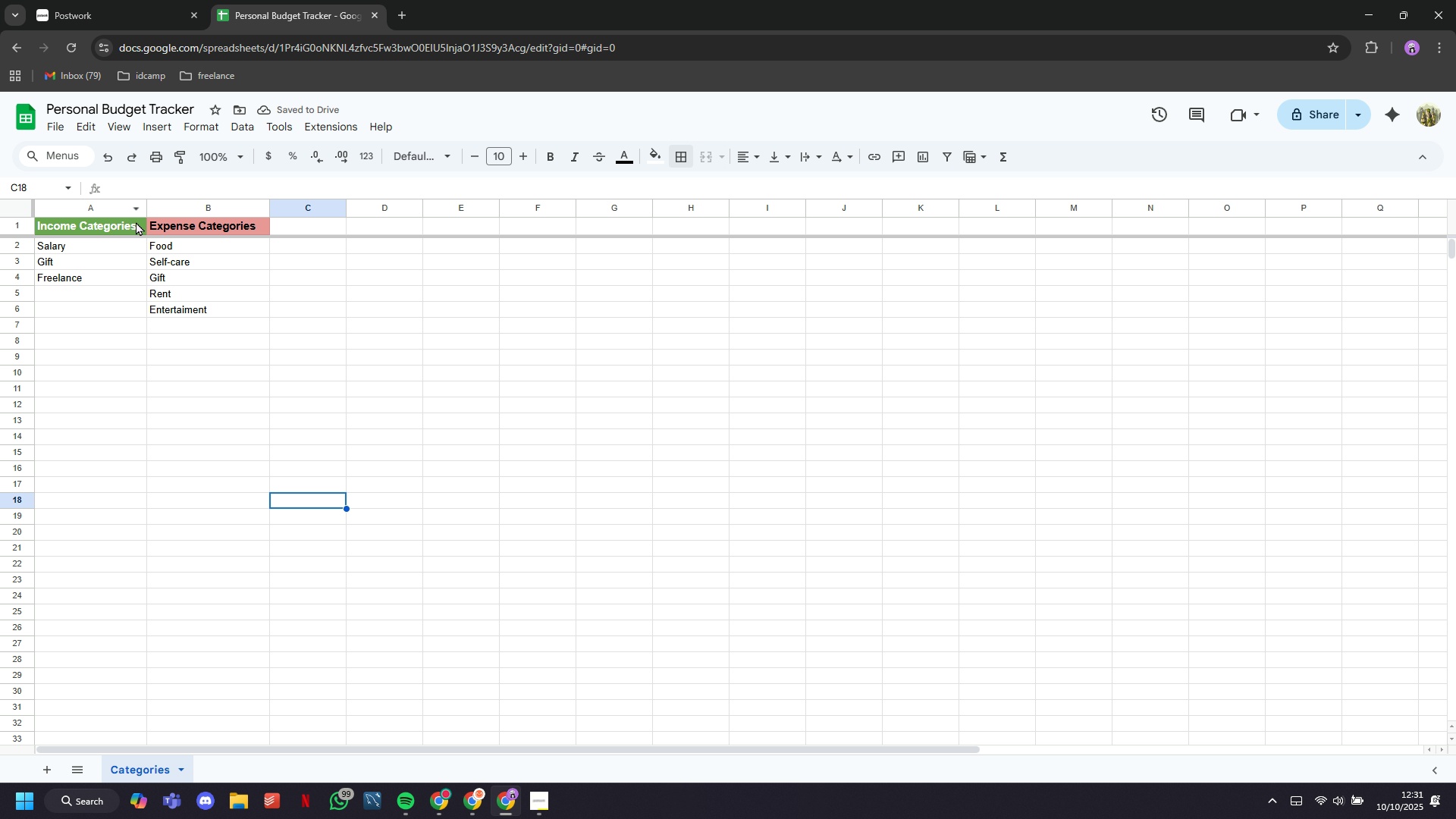 
left_click([385, 229])
 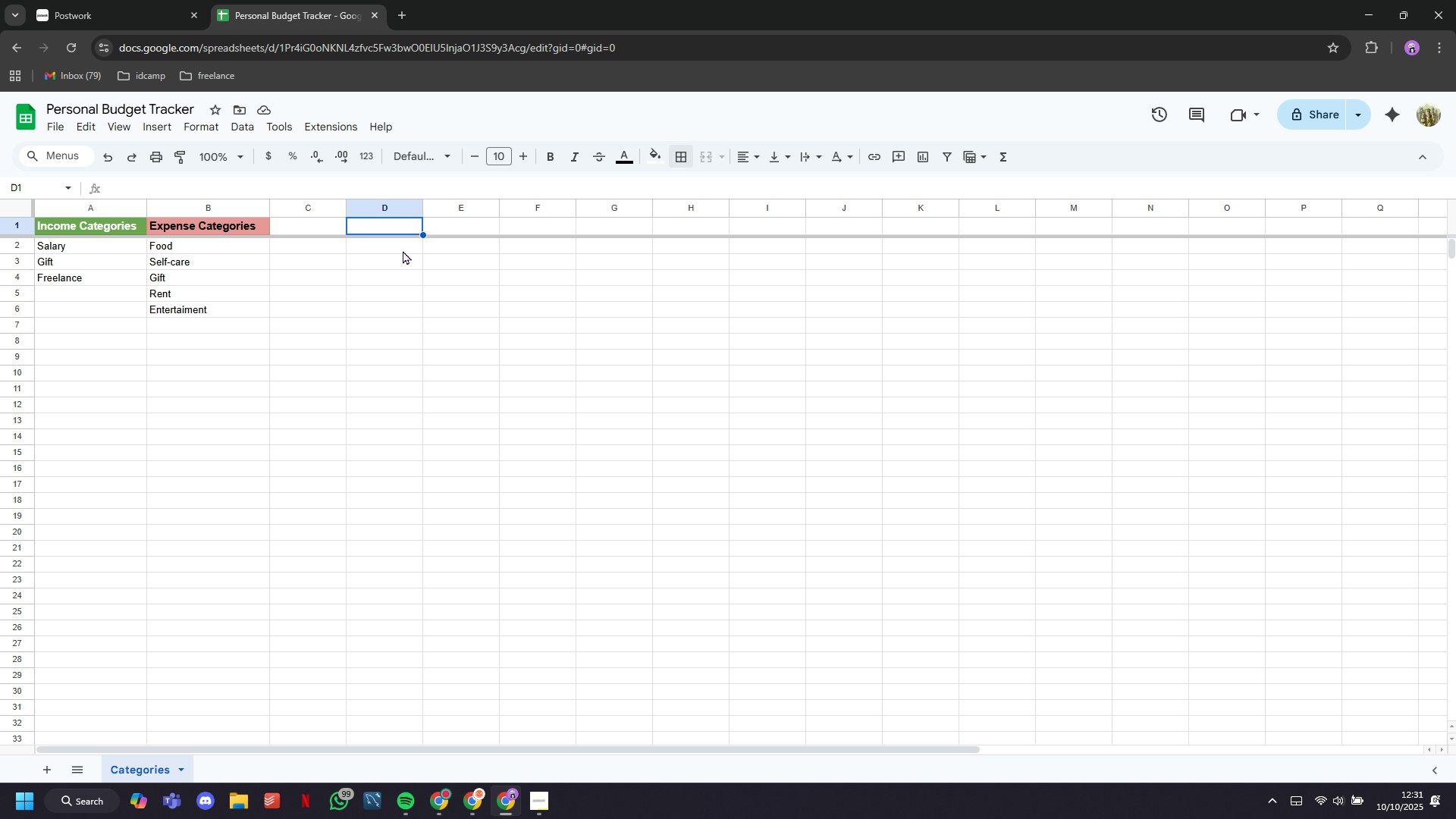 
left_click([403, 250])
 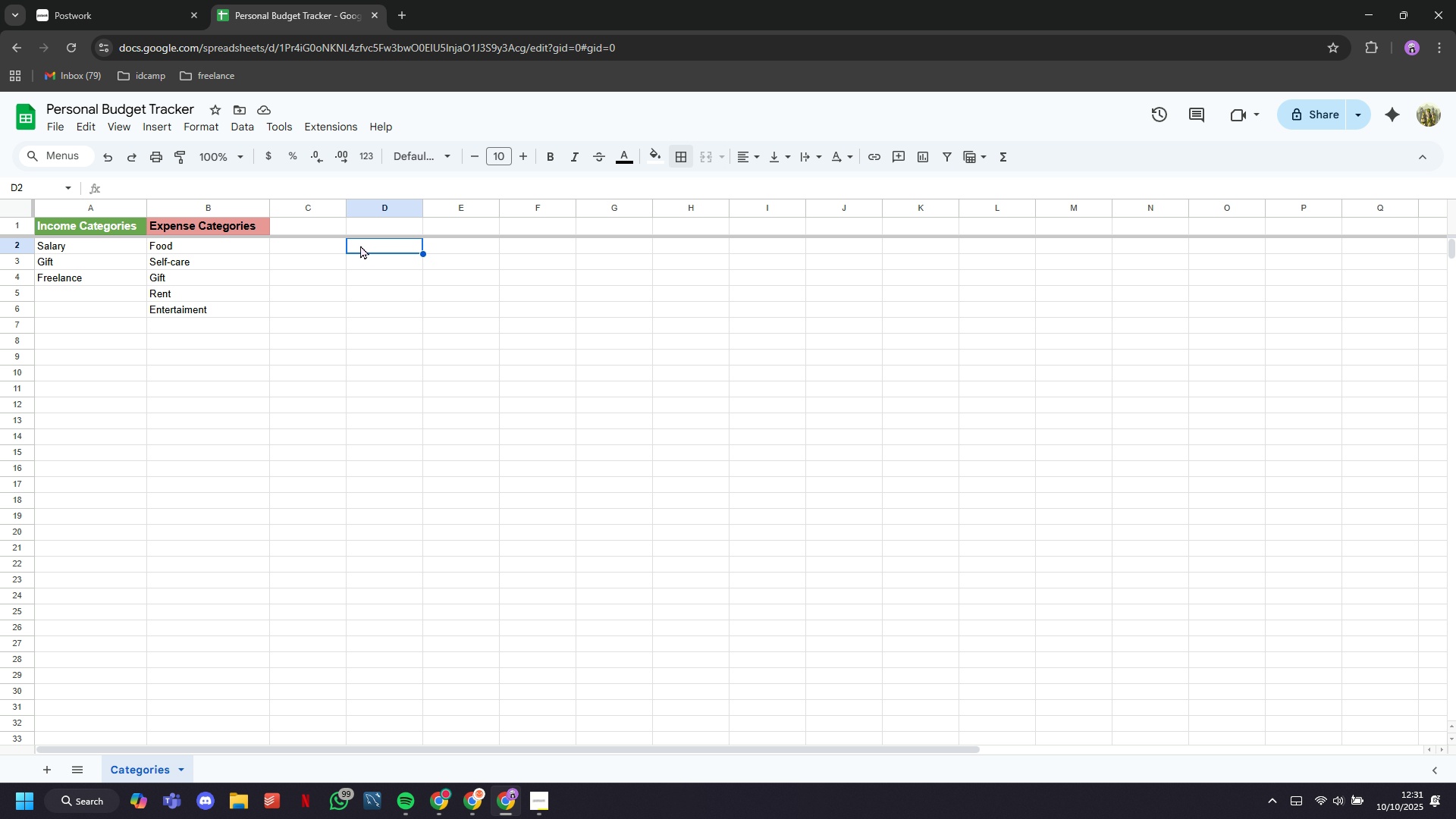 
left_click_drag(start_coordinate=[362, 243], to_coordinate=[500, 269])
 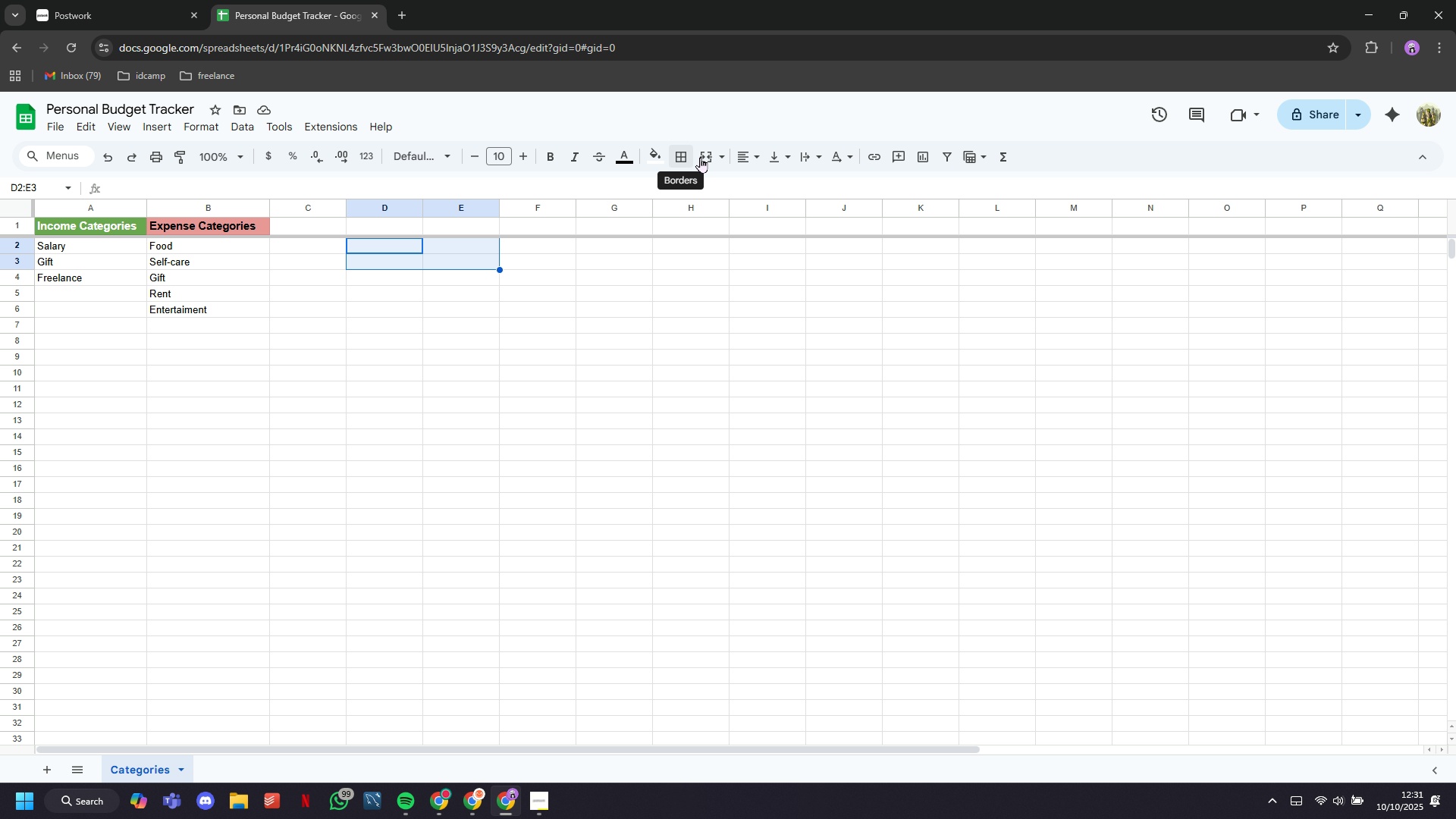 
type(Add yourr)
key(Backspace)
type( Income and Expense Ca)
 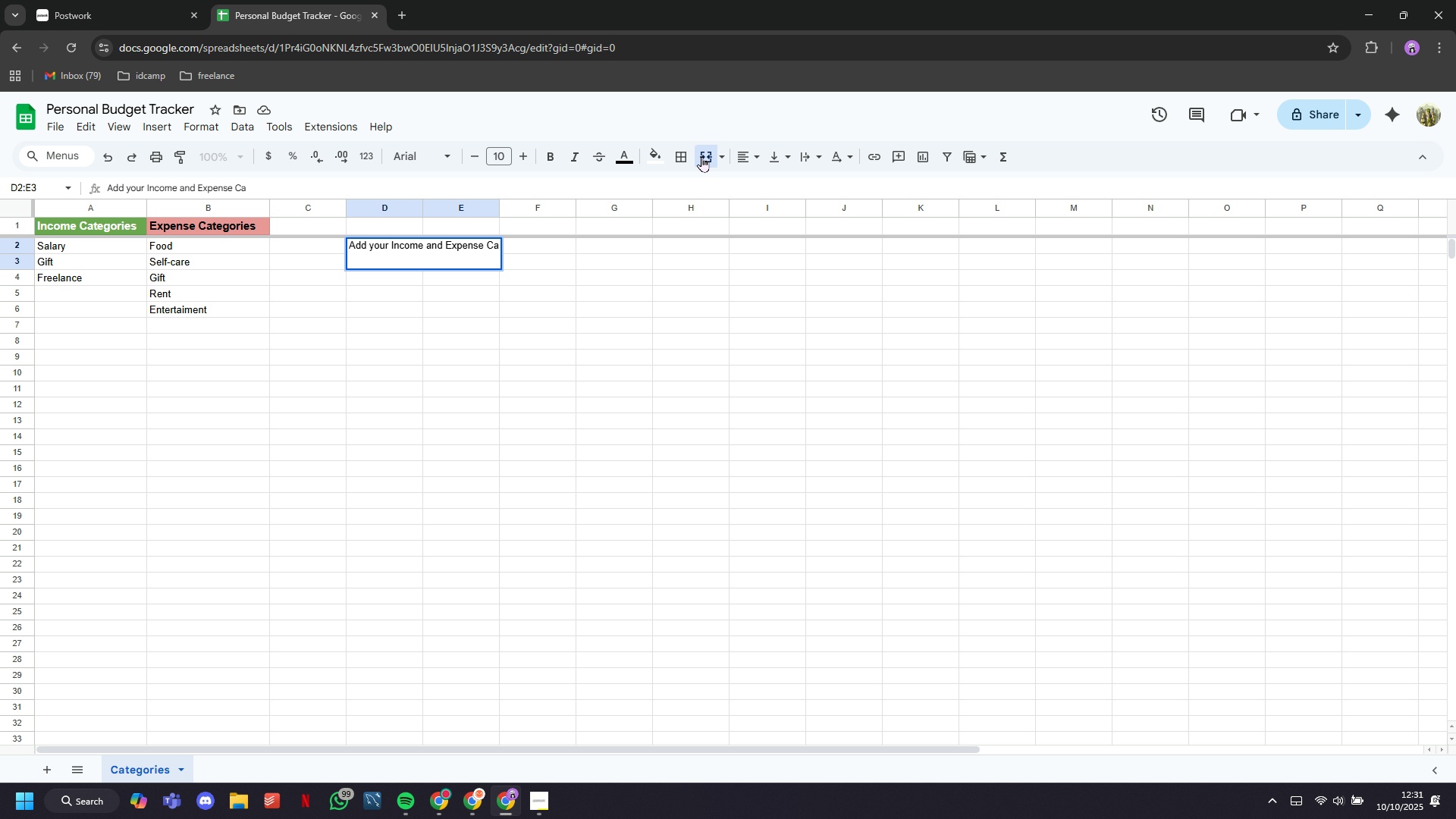 
wait(7.21)
 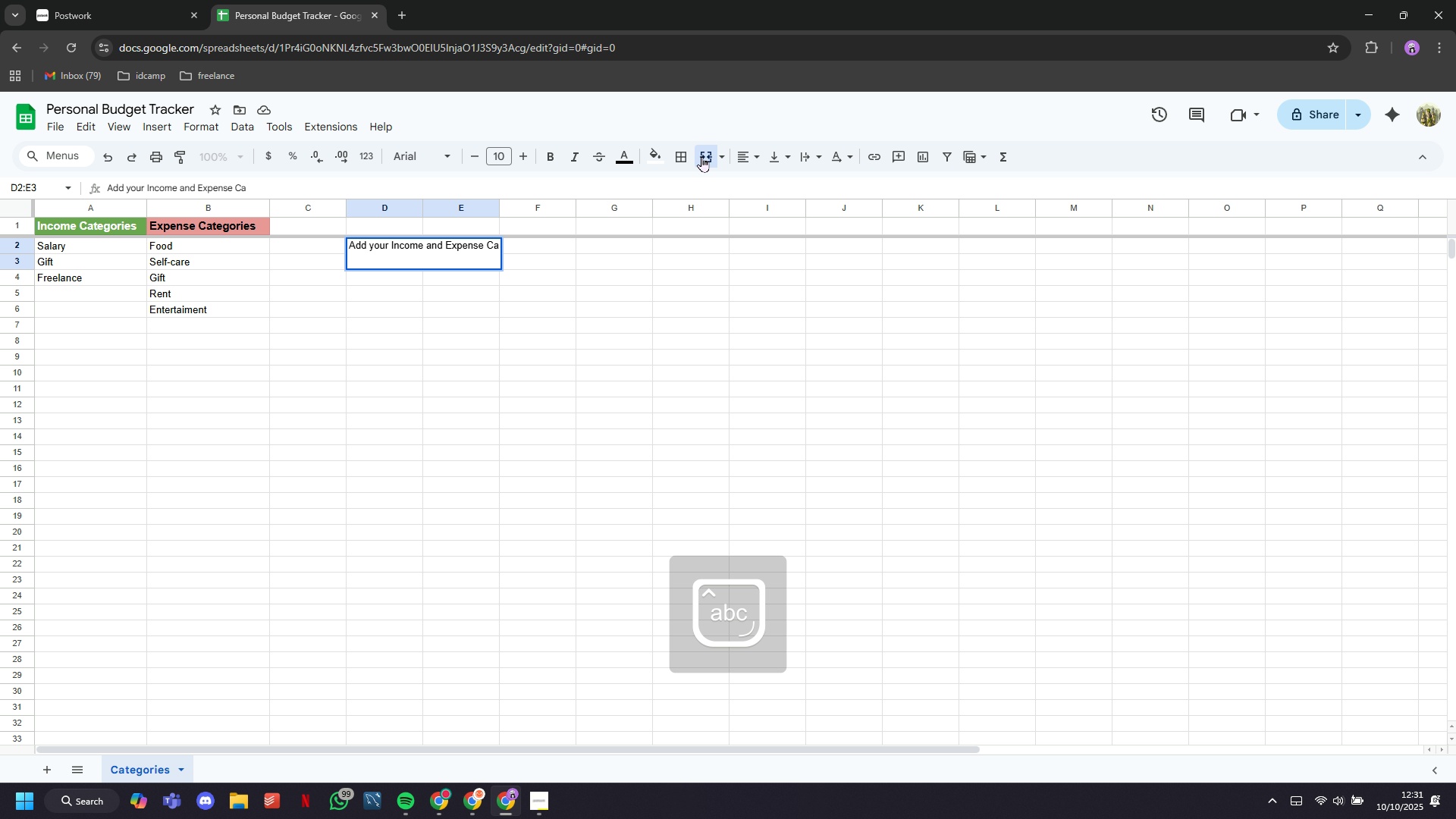 
type(tegories b)
key(Backspace)
 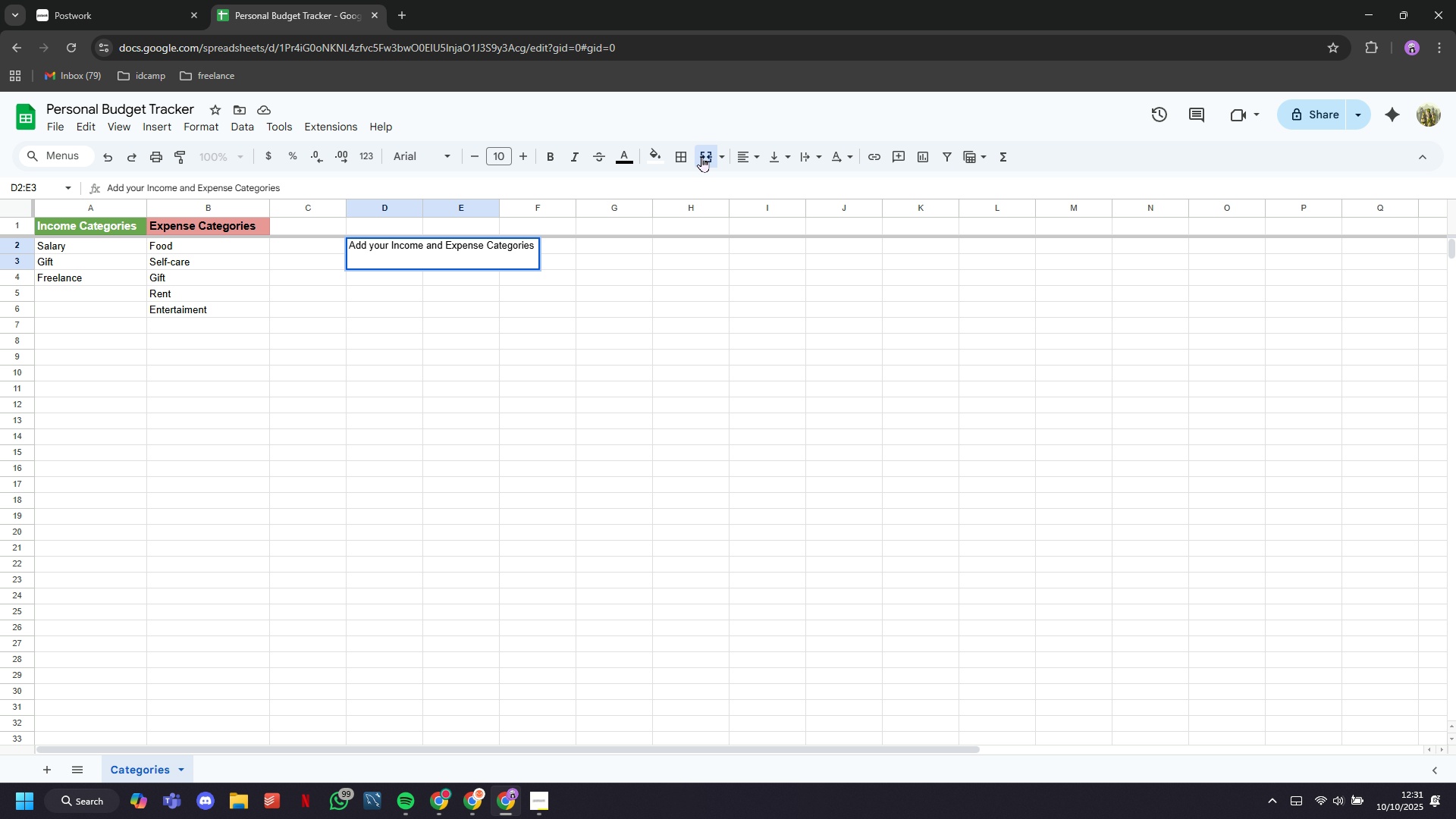 
wait(8.01)
 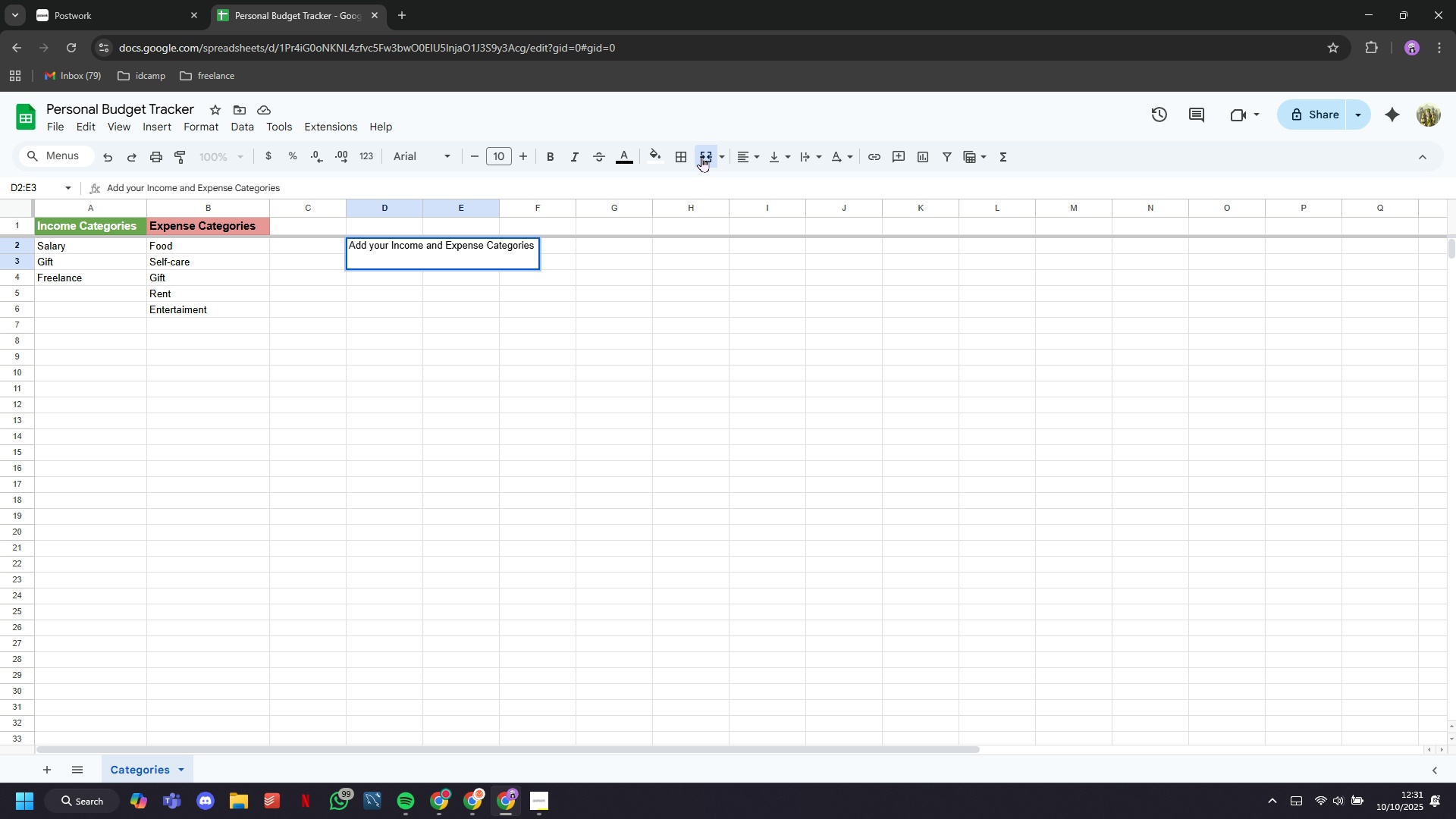 
type(to the side)
 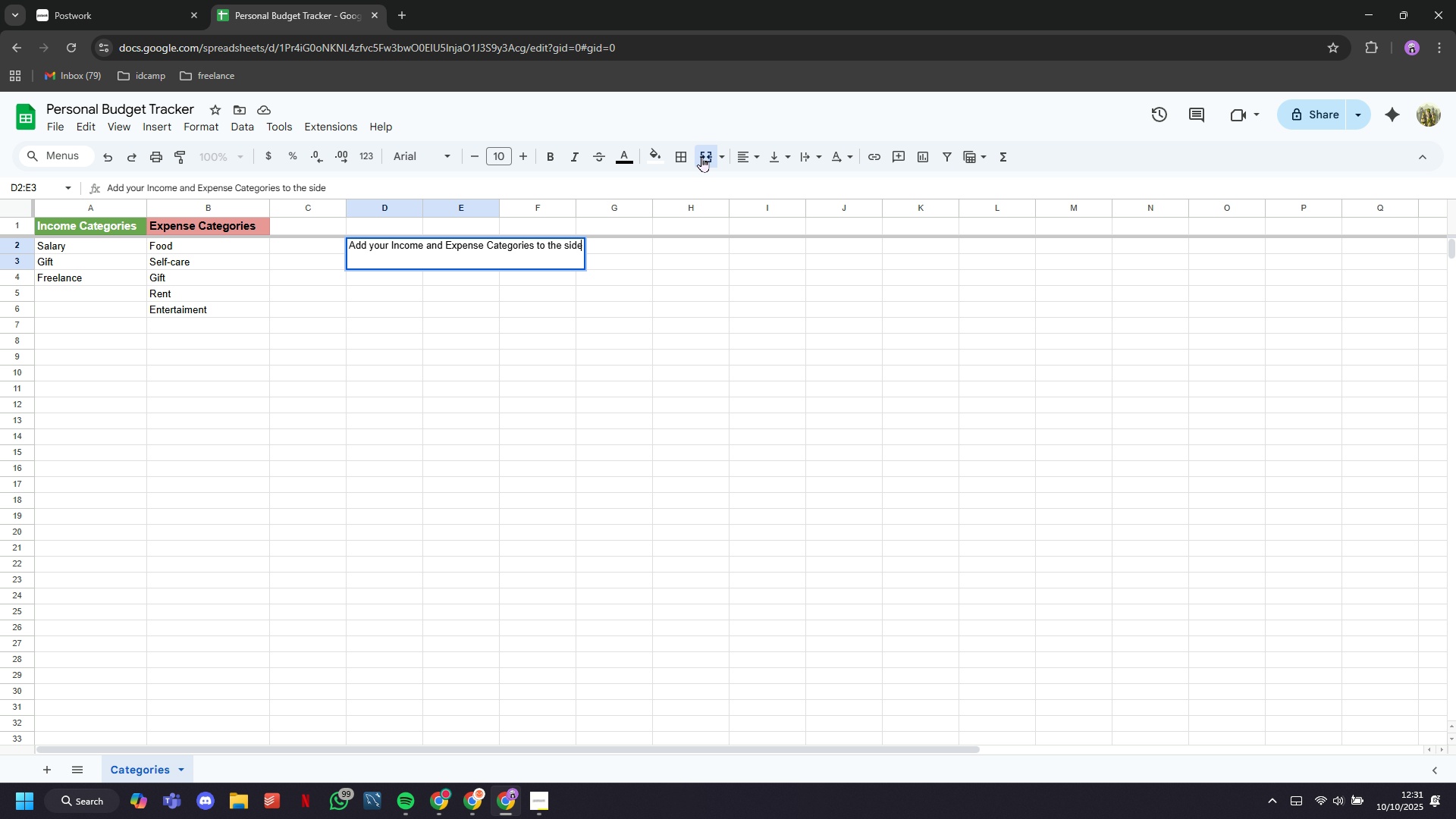 
key(Enter)
 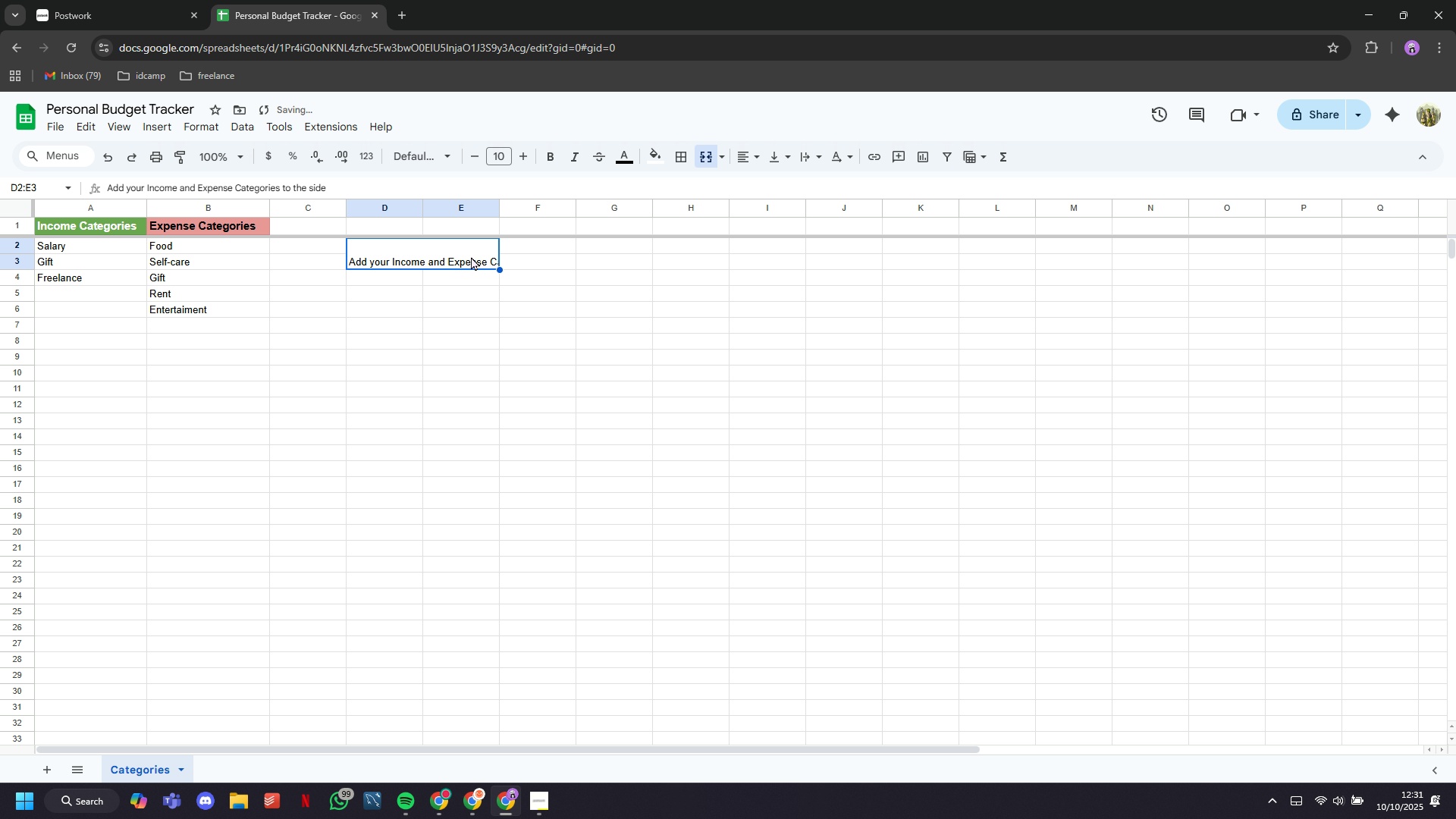 
left_click([471, 252])
 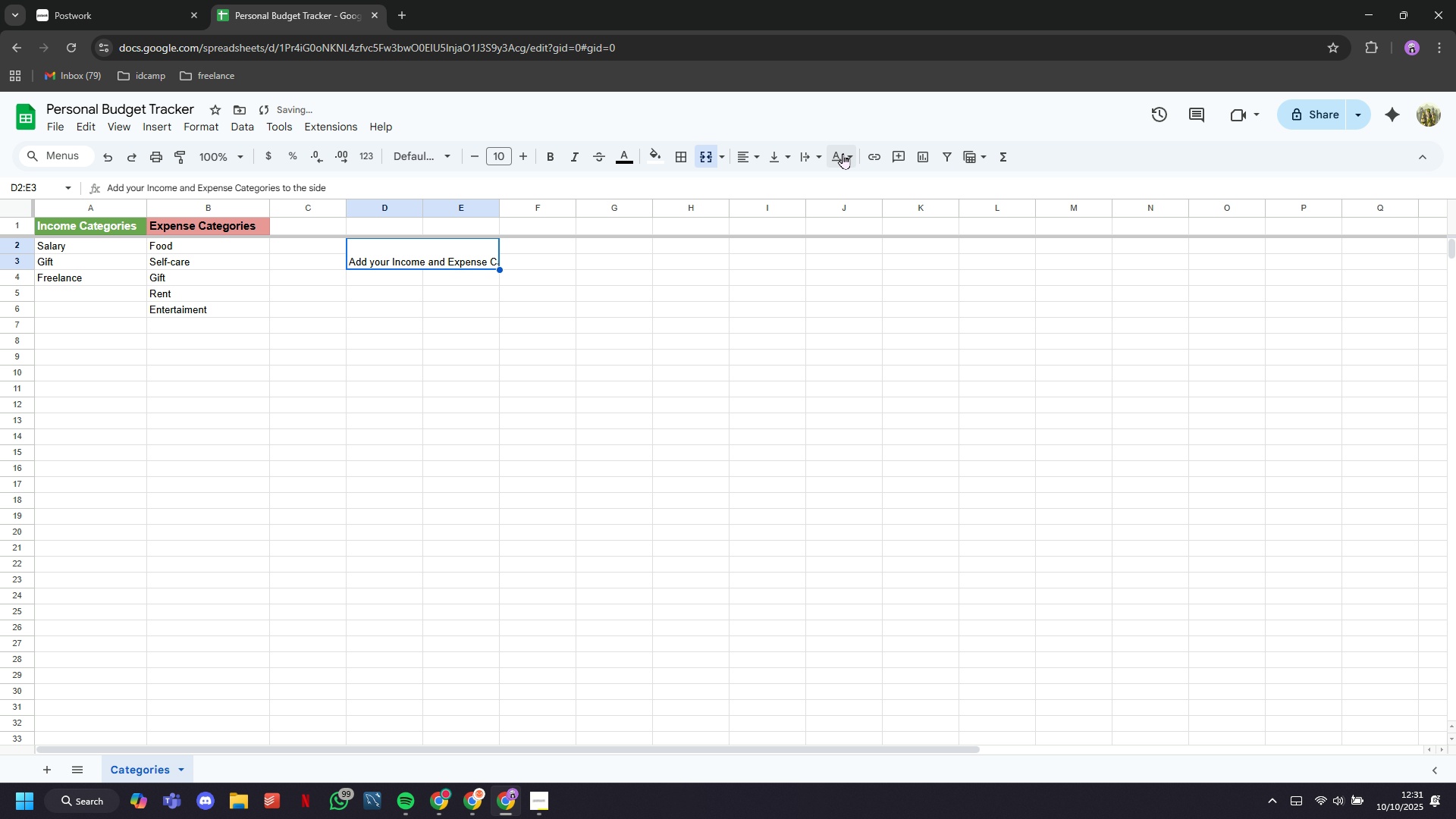 
left_click([843, 155])
 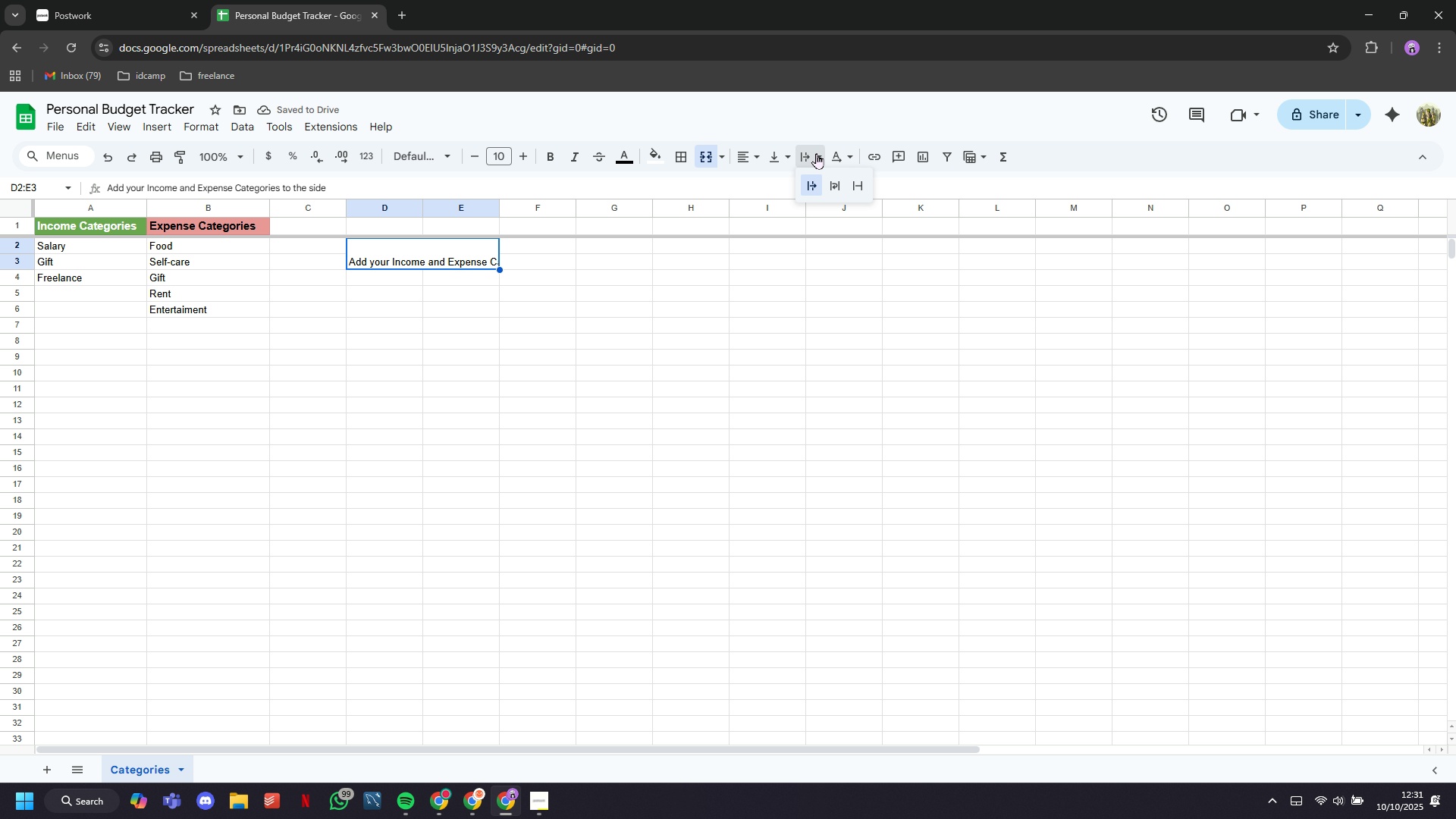 
double_click([839, 188])
 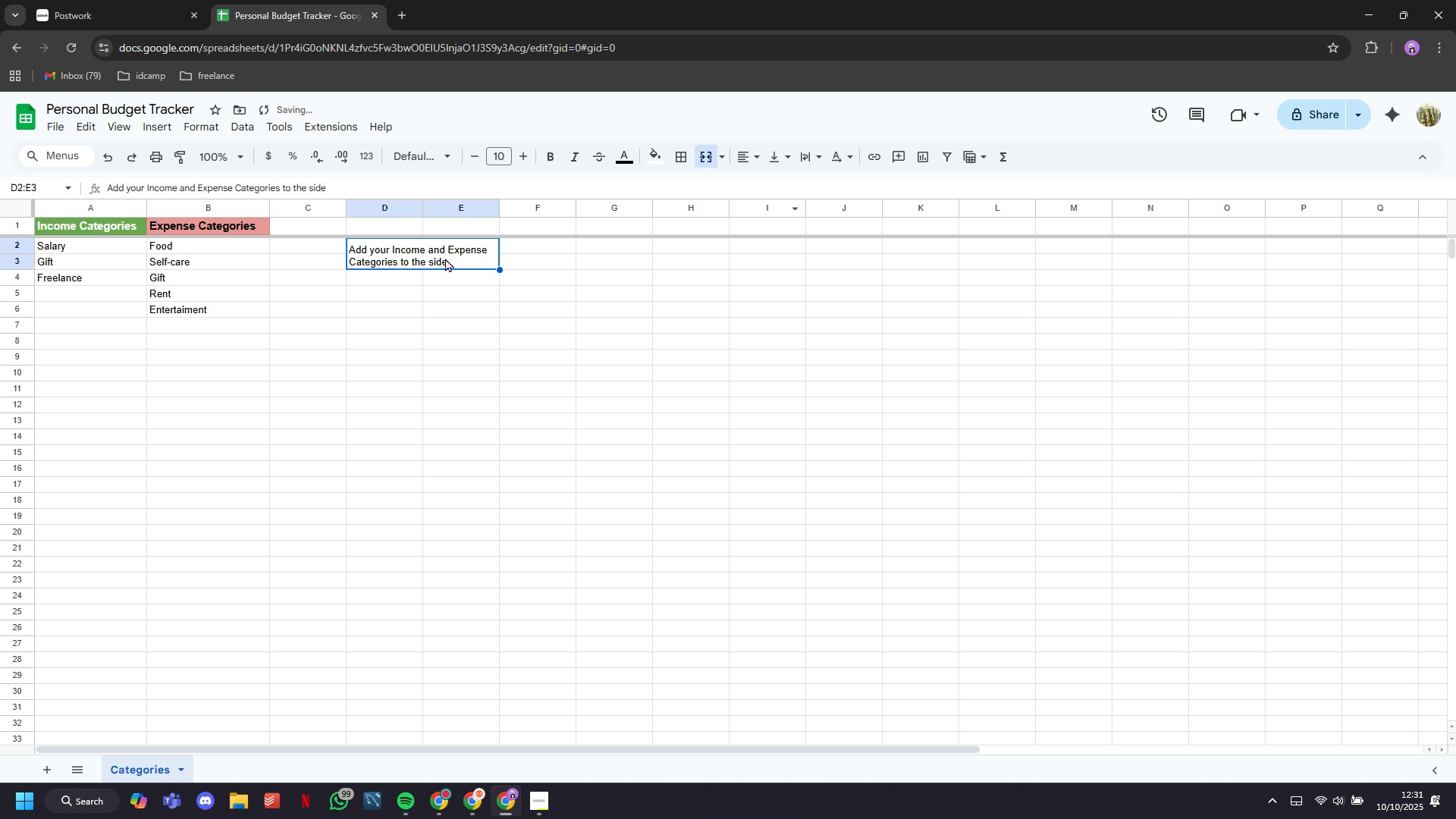 
left_click([449, 258])
 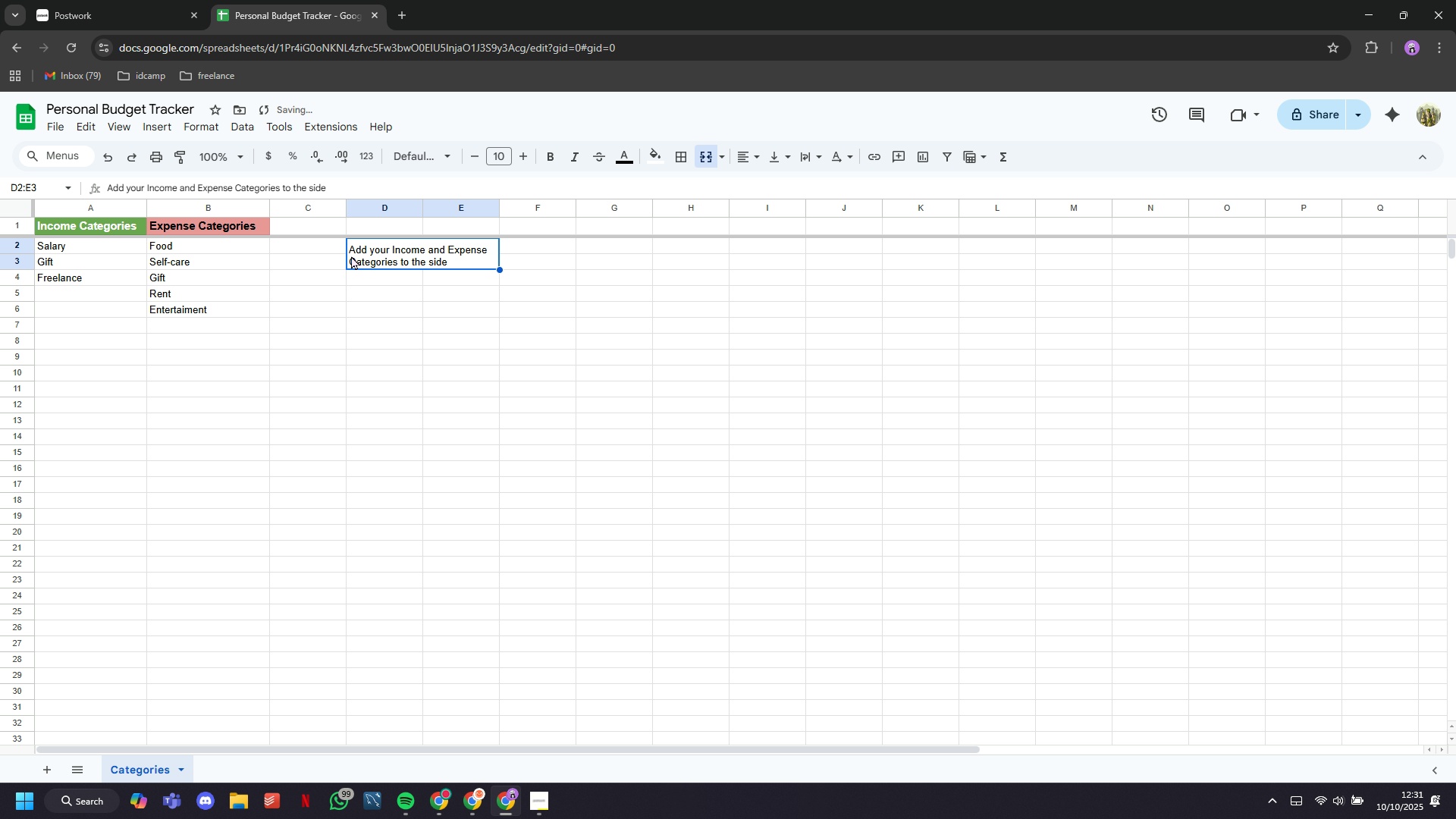 
double_click([351, 256])
 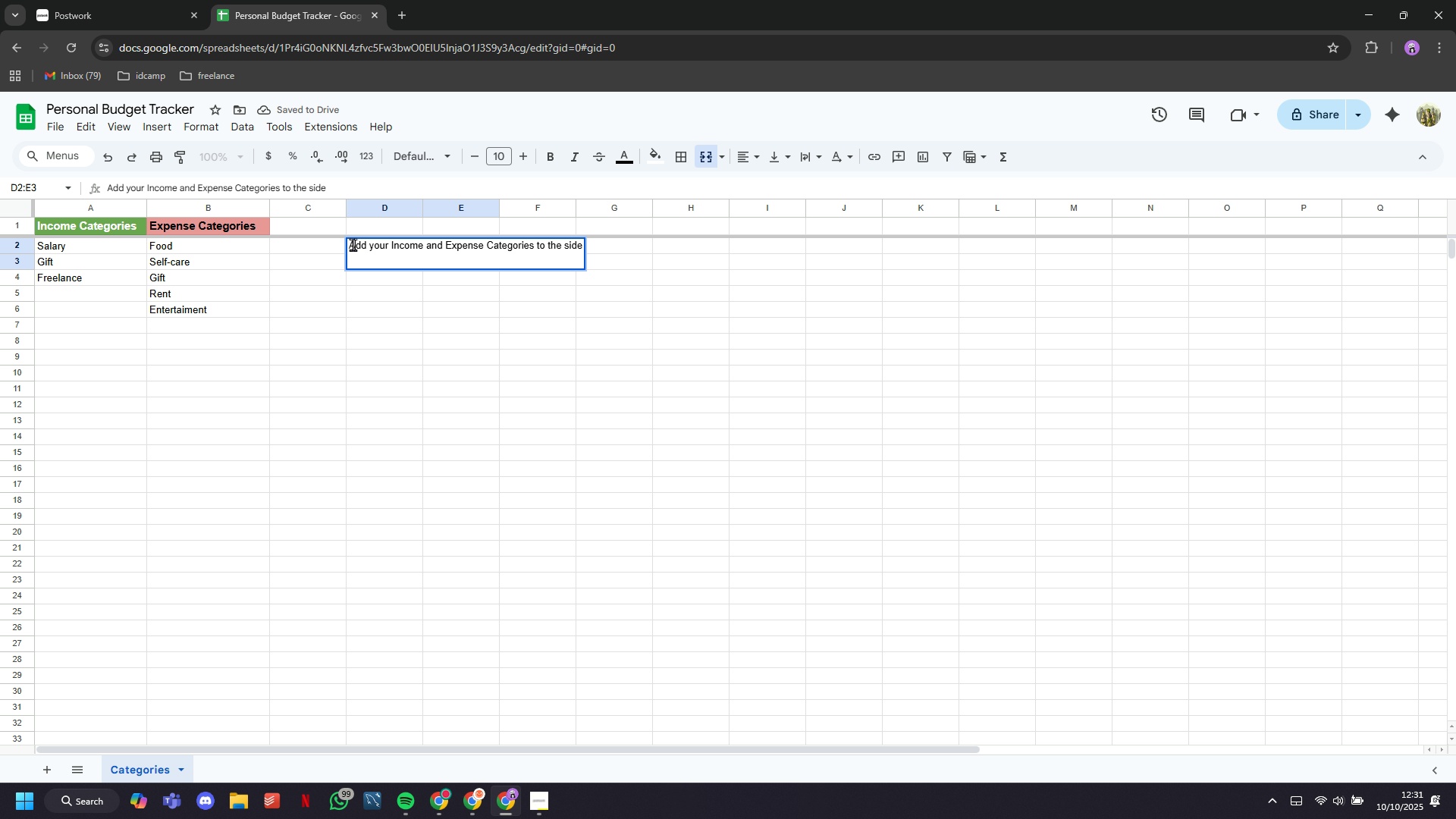 
left_click([353, 244])
 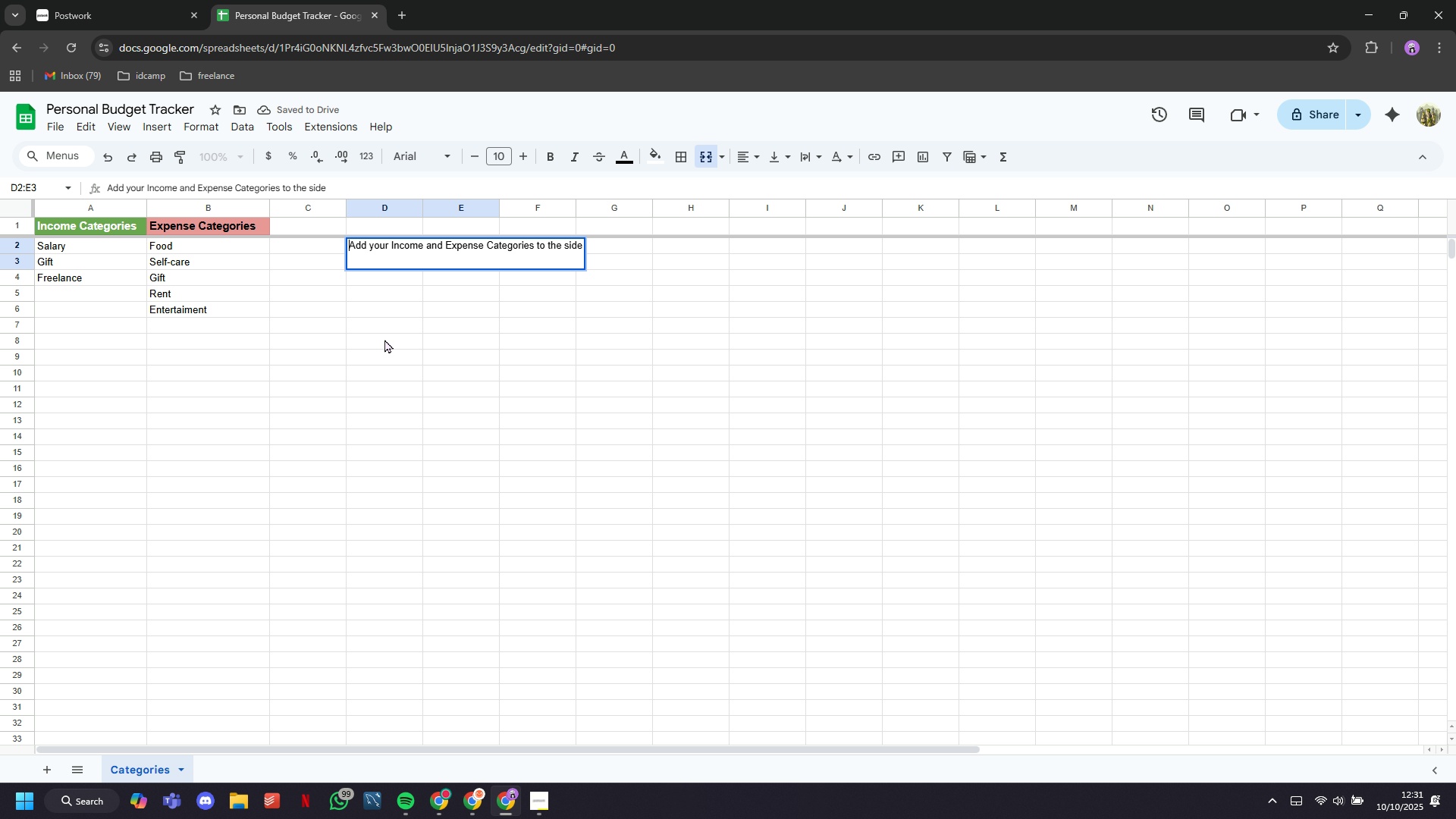 
key(ArrowLeft)
 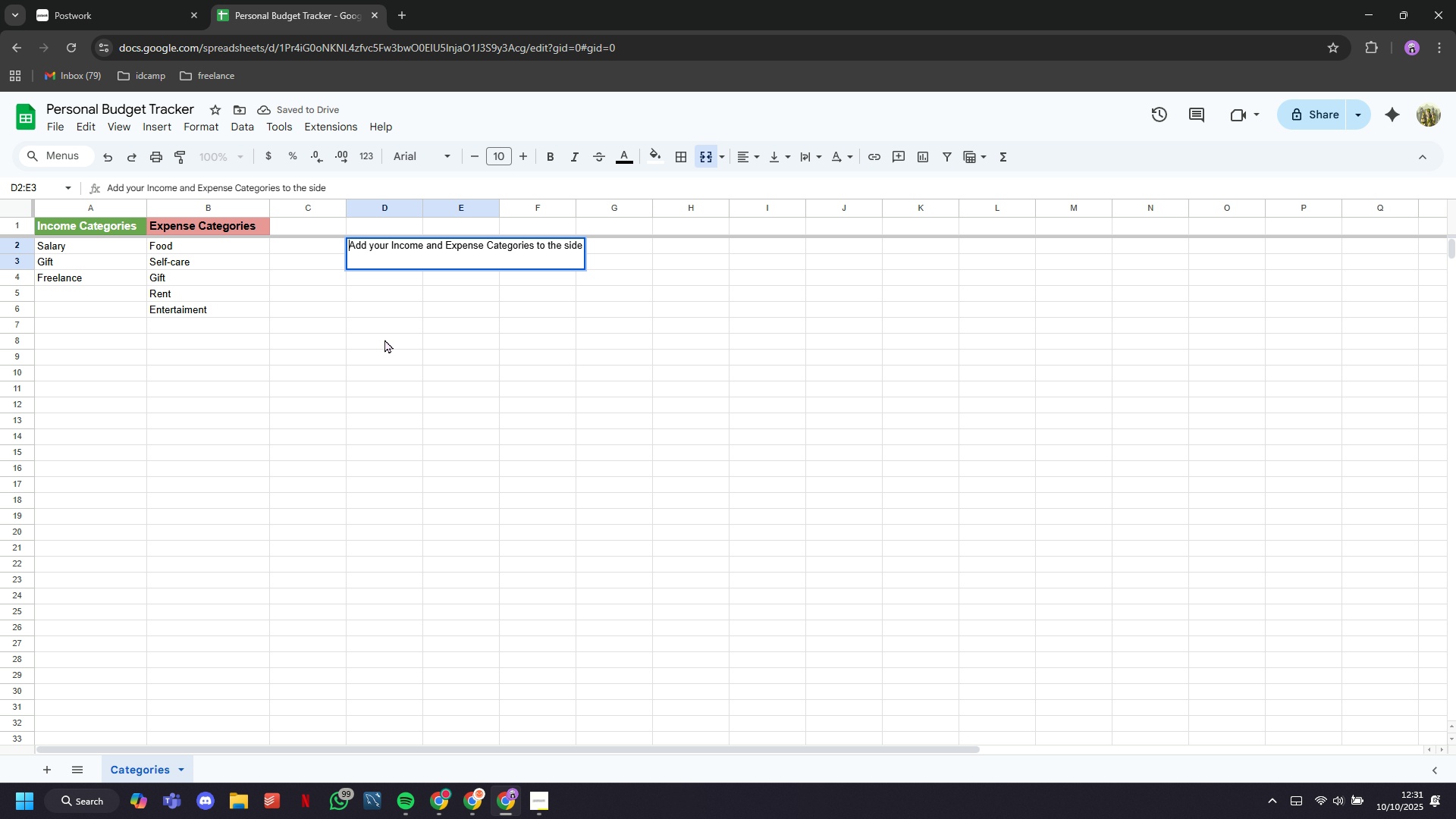 
key(Comma)
 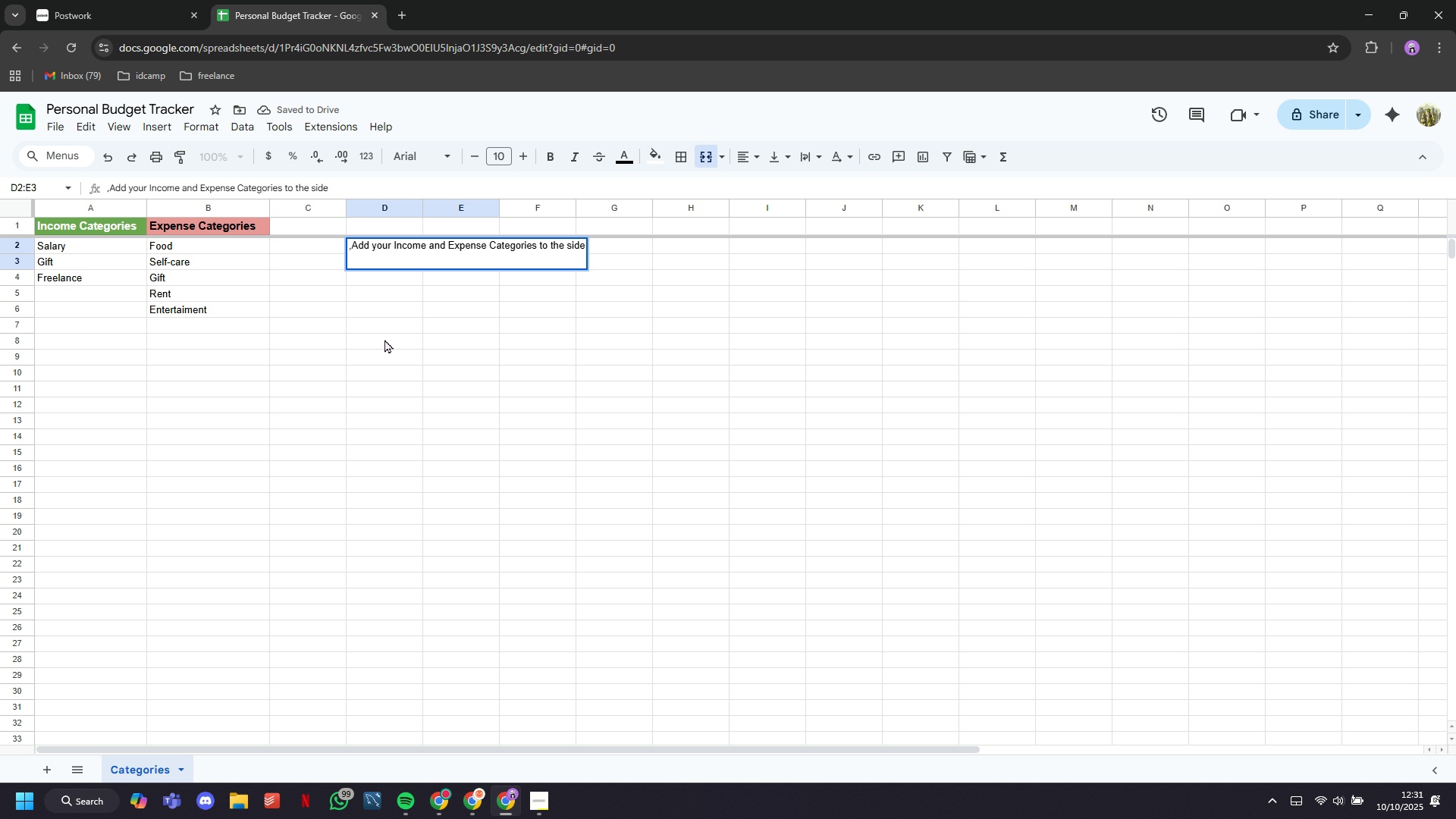 
key(Backspace)
 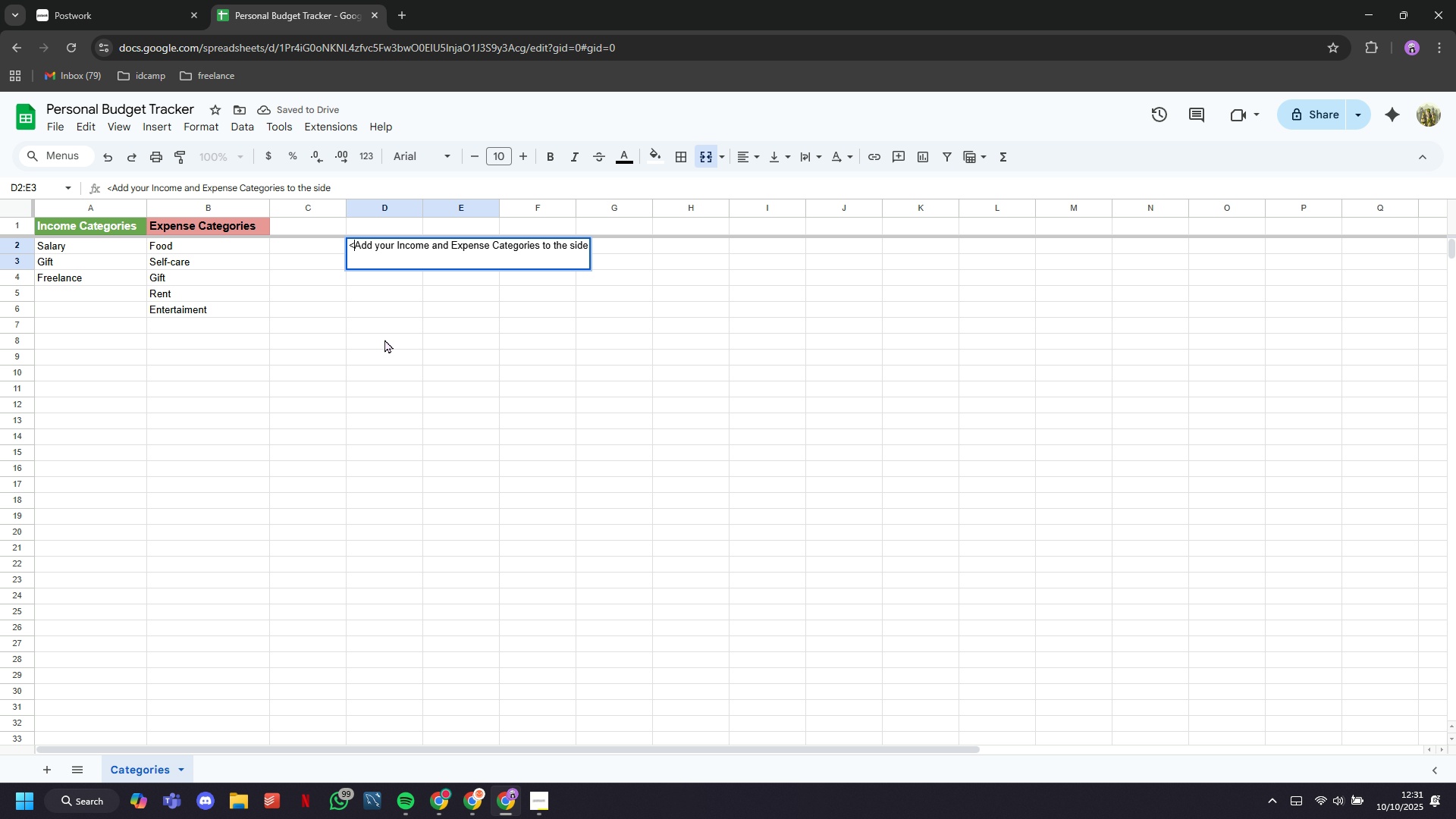 
key(Shift+ShiftLeft)
 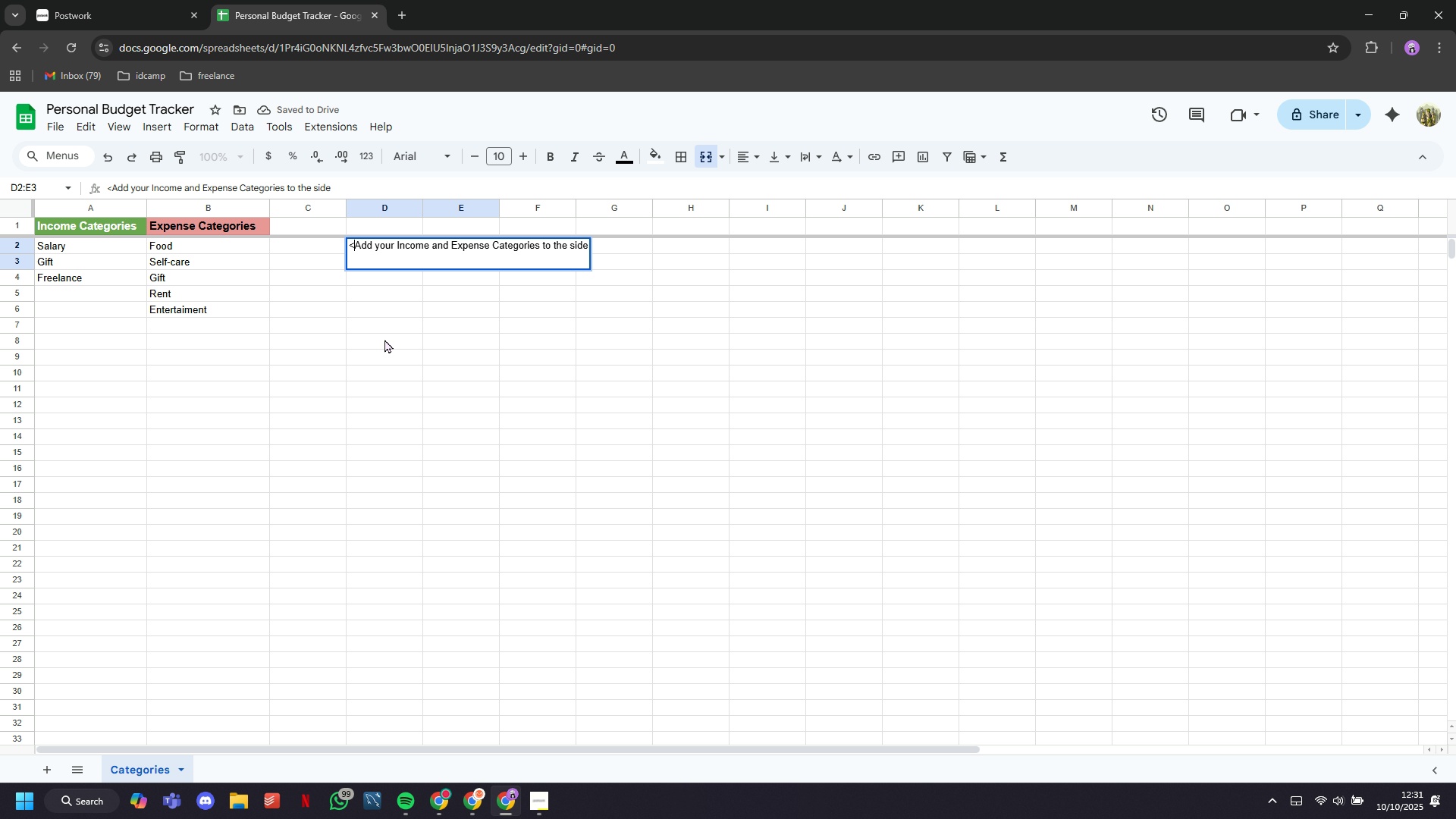 
key(Shift+Comma)
 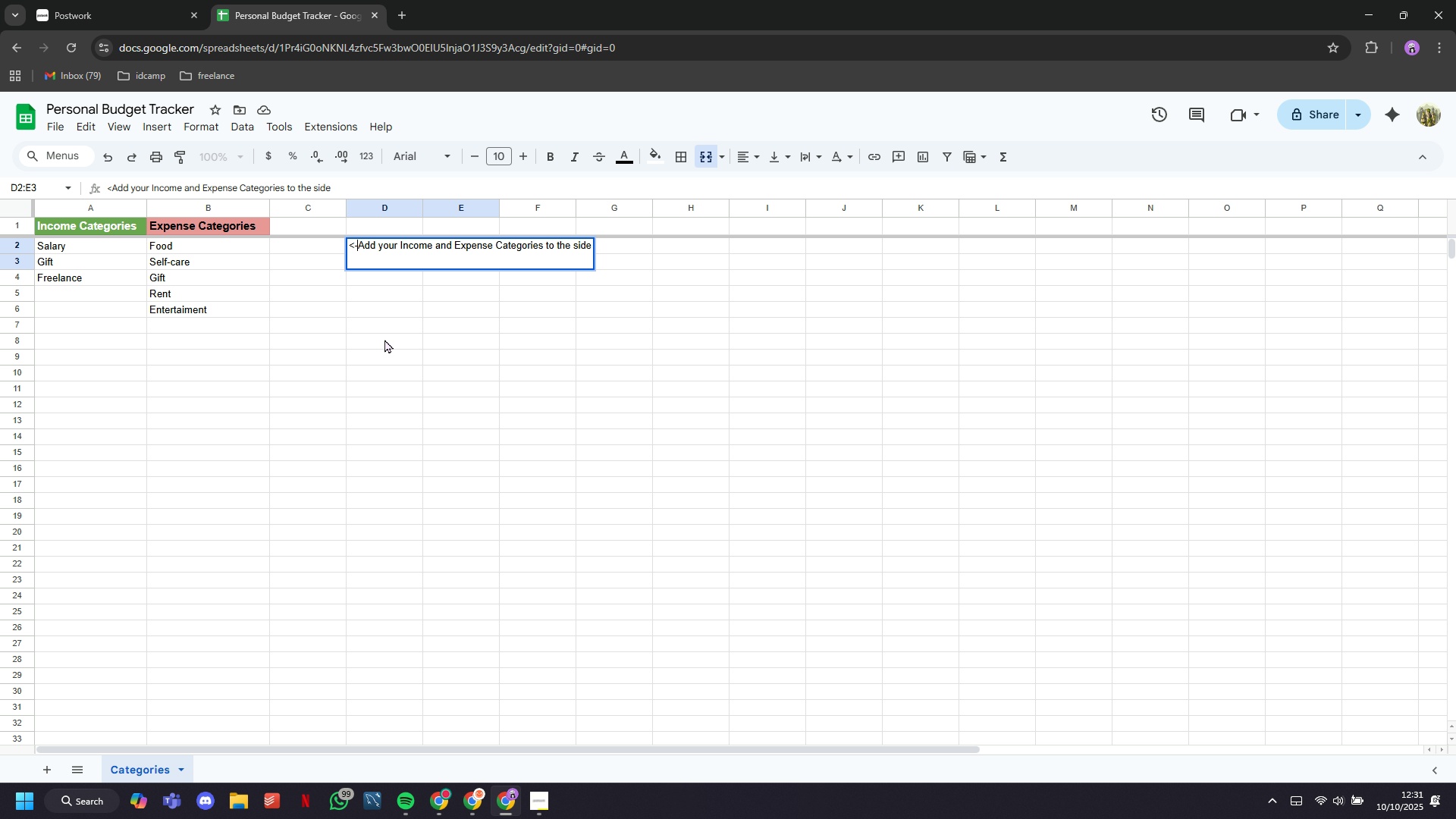 
key(Minus)
 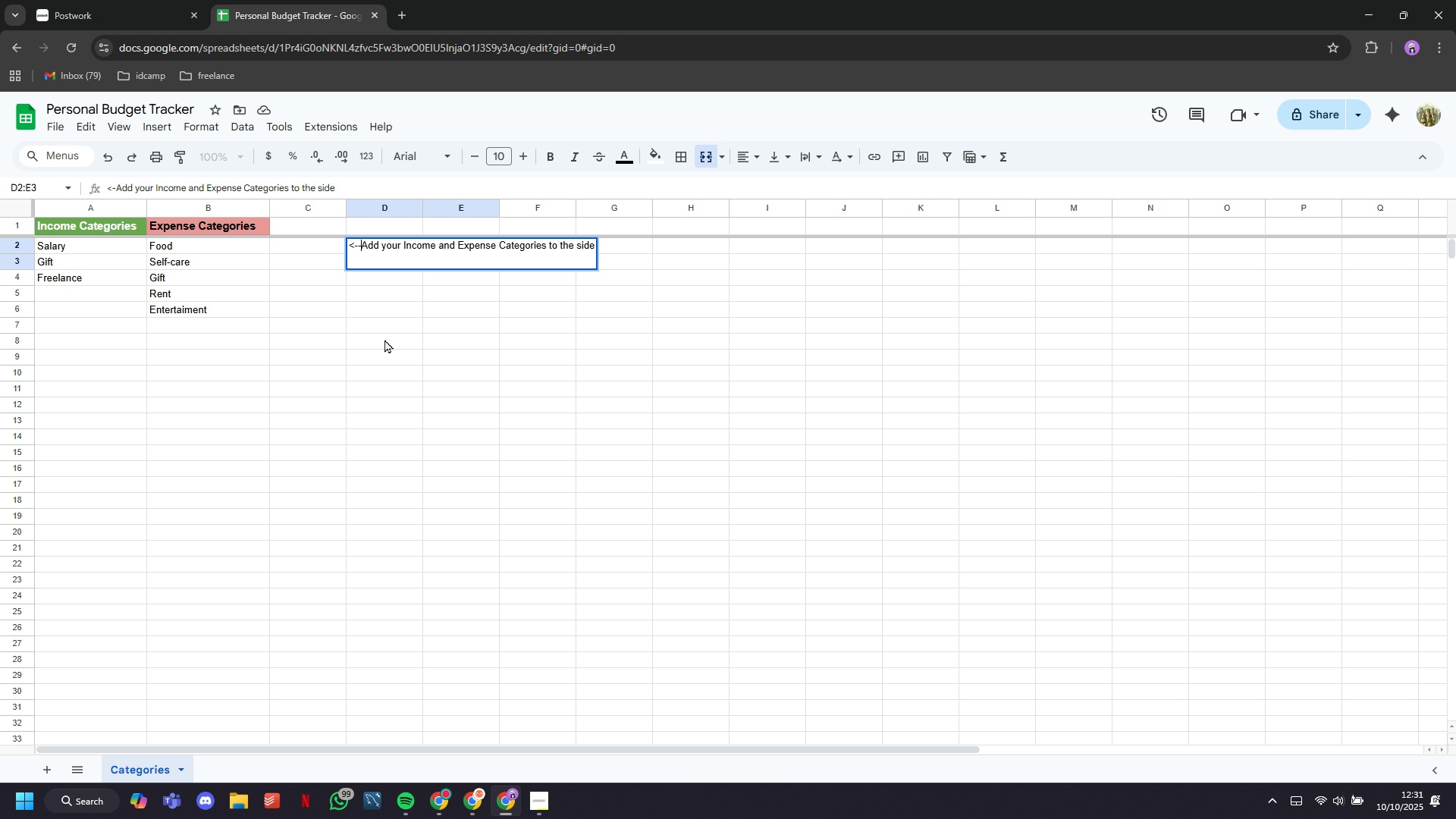 
key(Minus)
 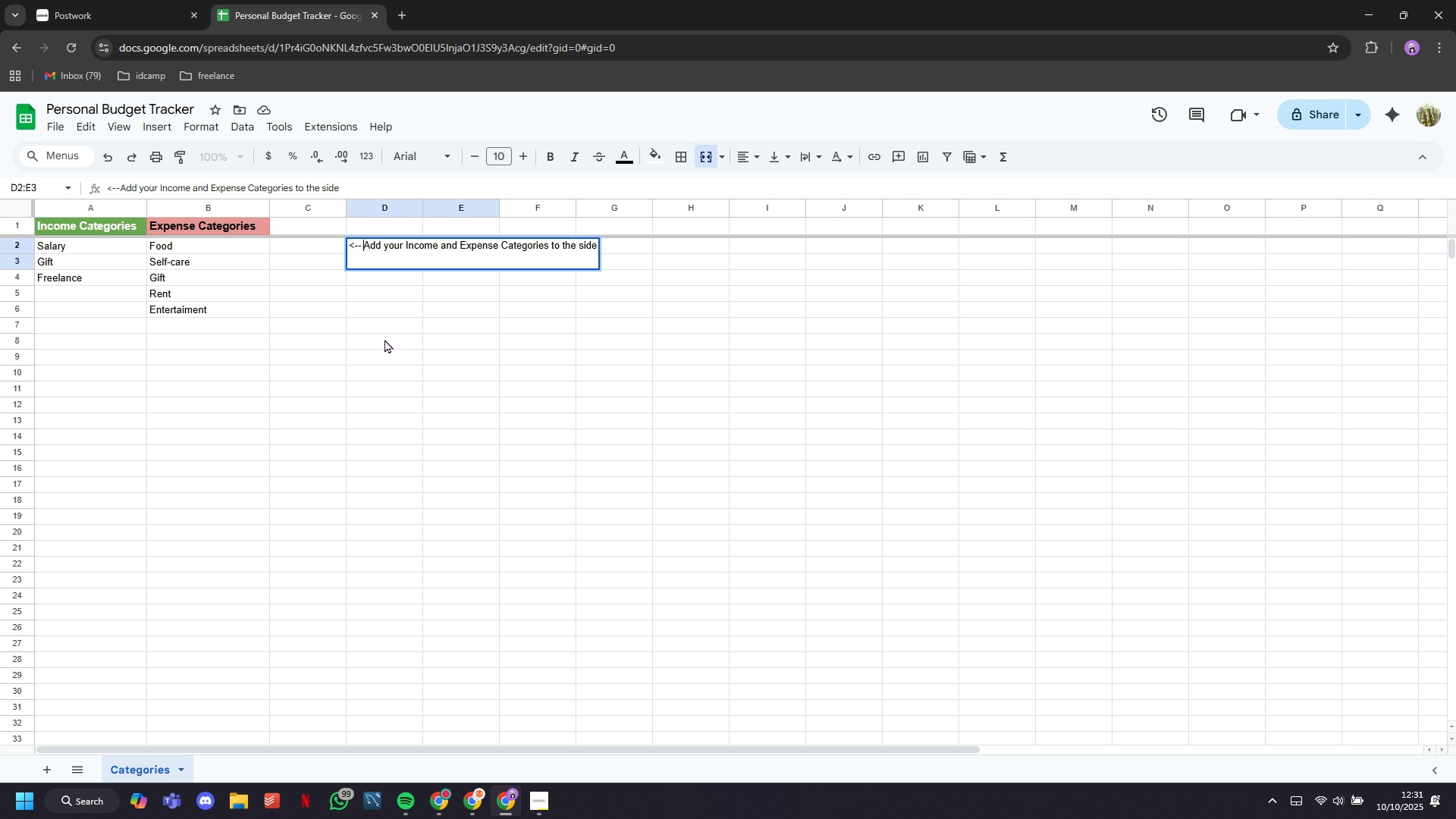 
key(Space)
 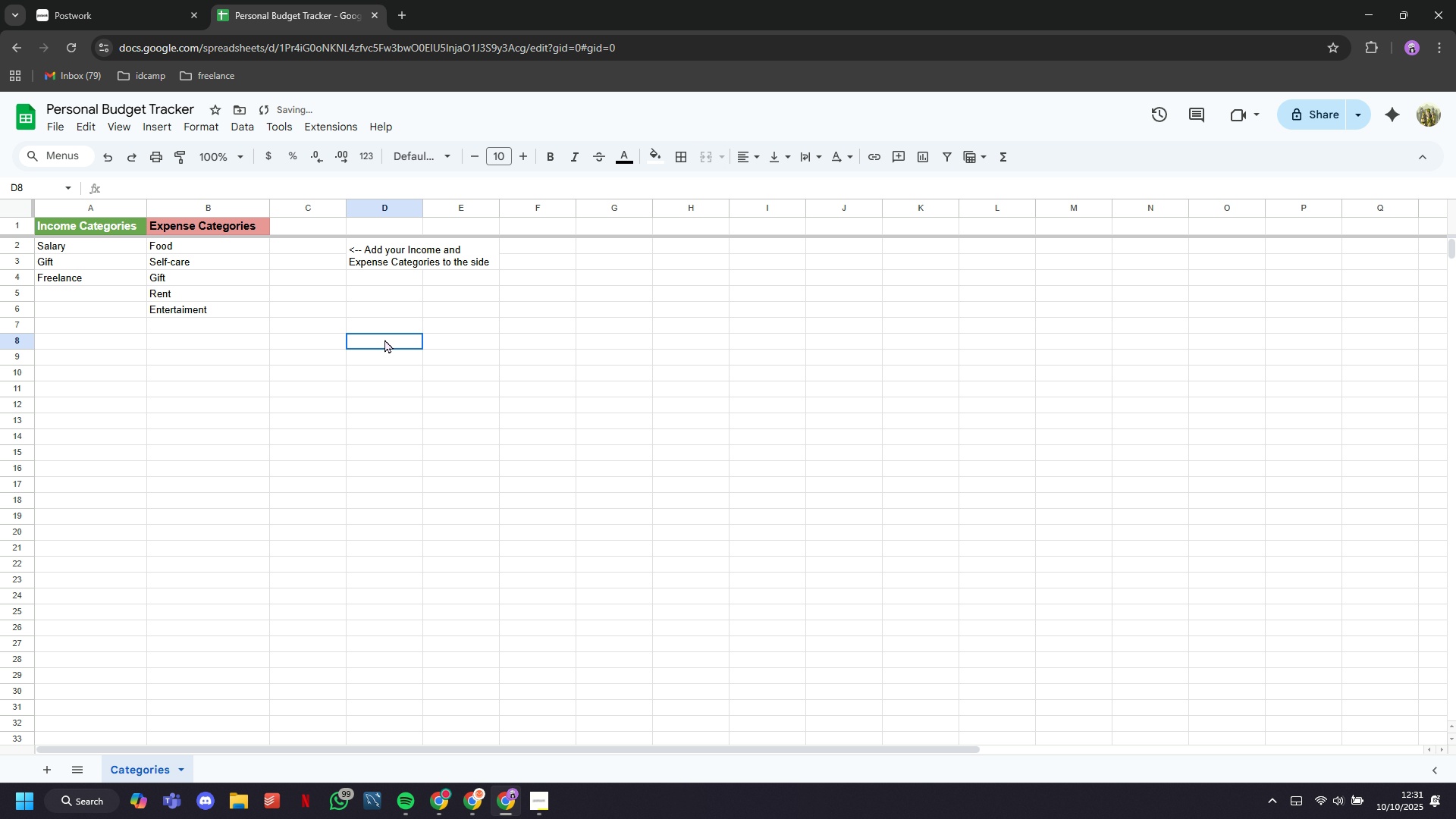 
left_click([384, 339])
 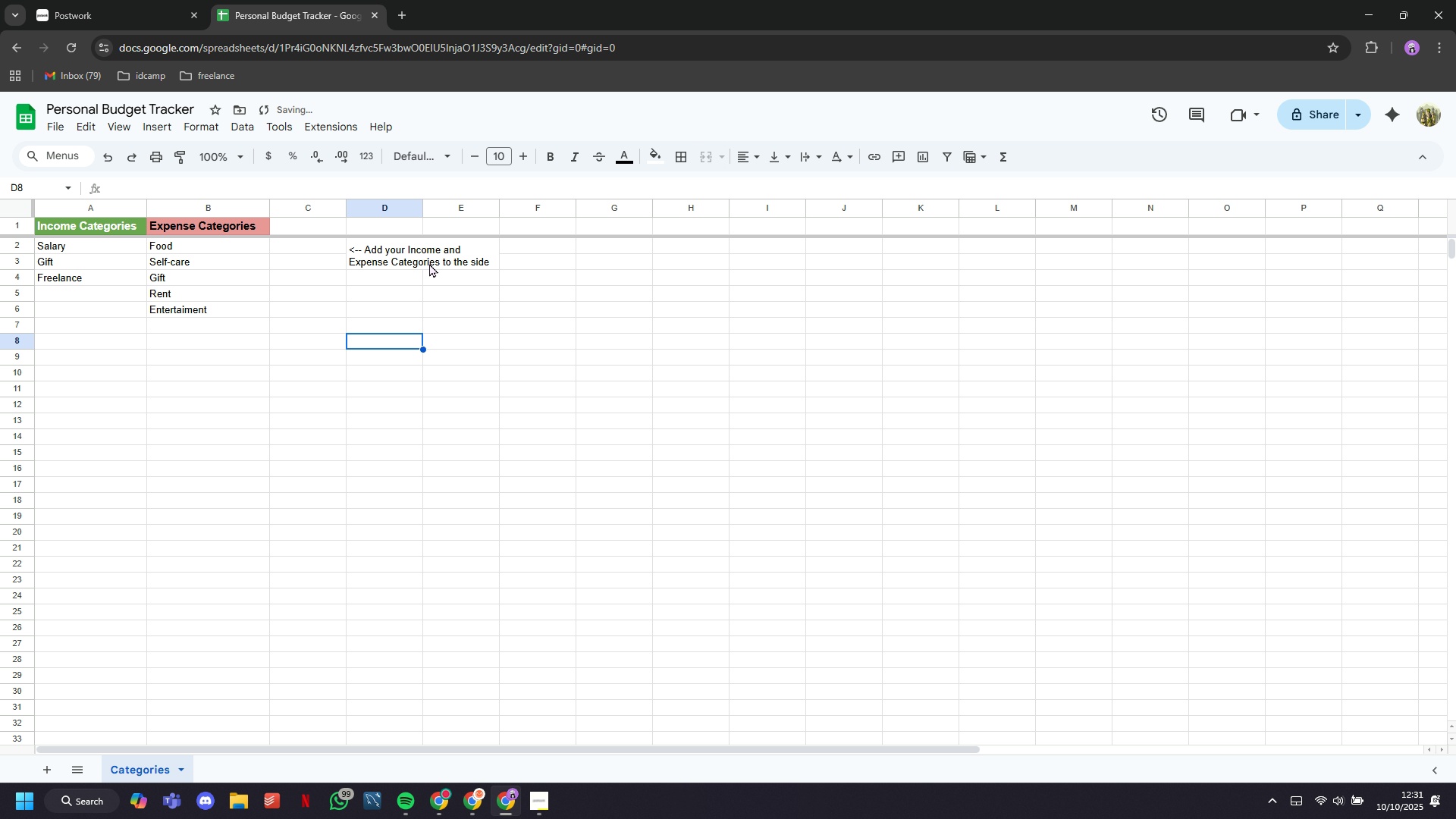 
left_click([431, 260])
 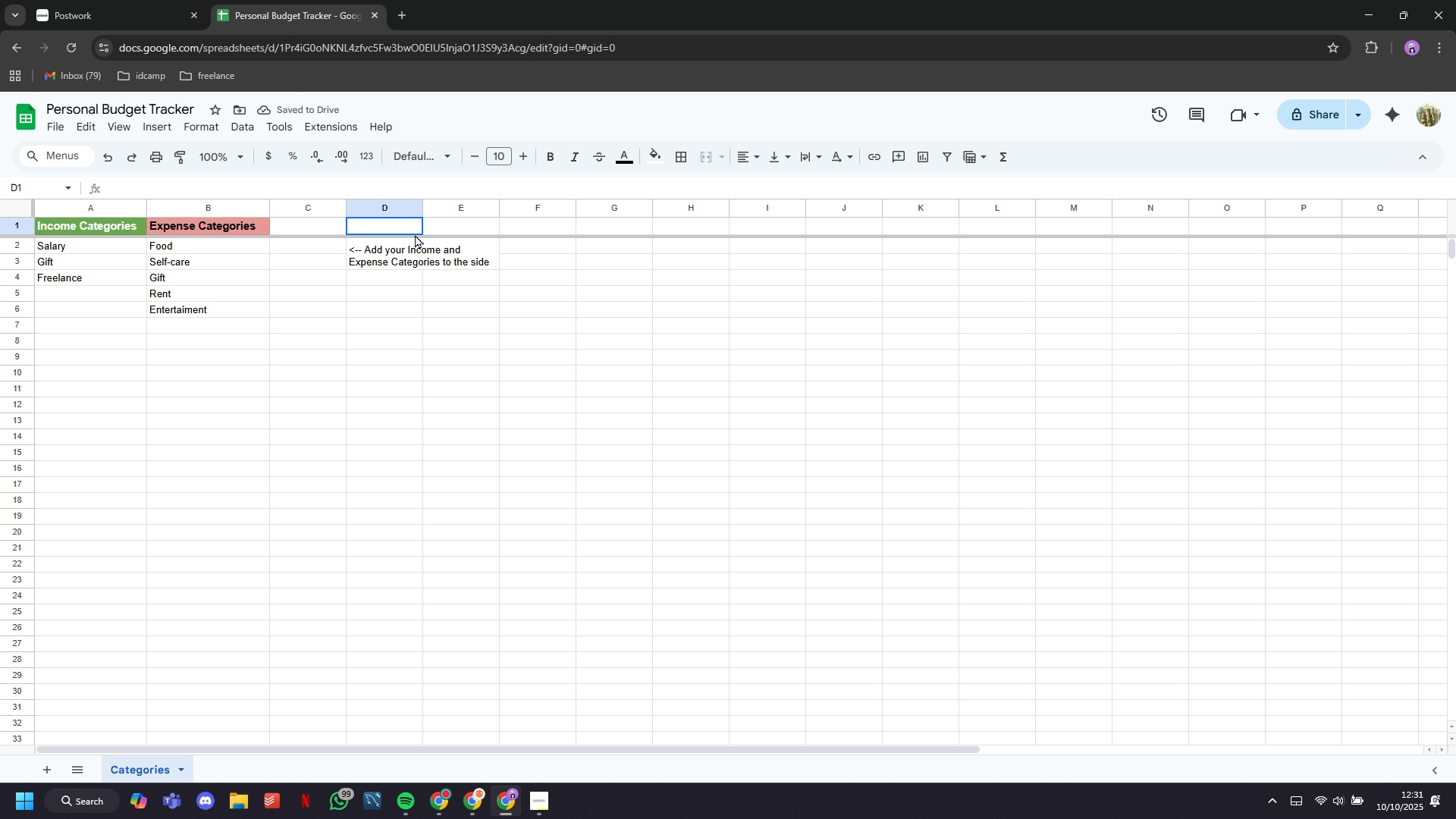 
left_click_drag(start_coordinate=[415, 234], to_coordinate=[448, 231])
 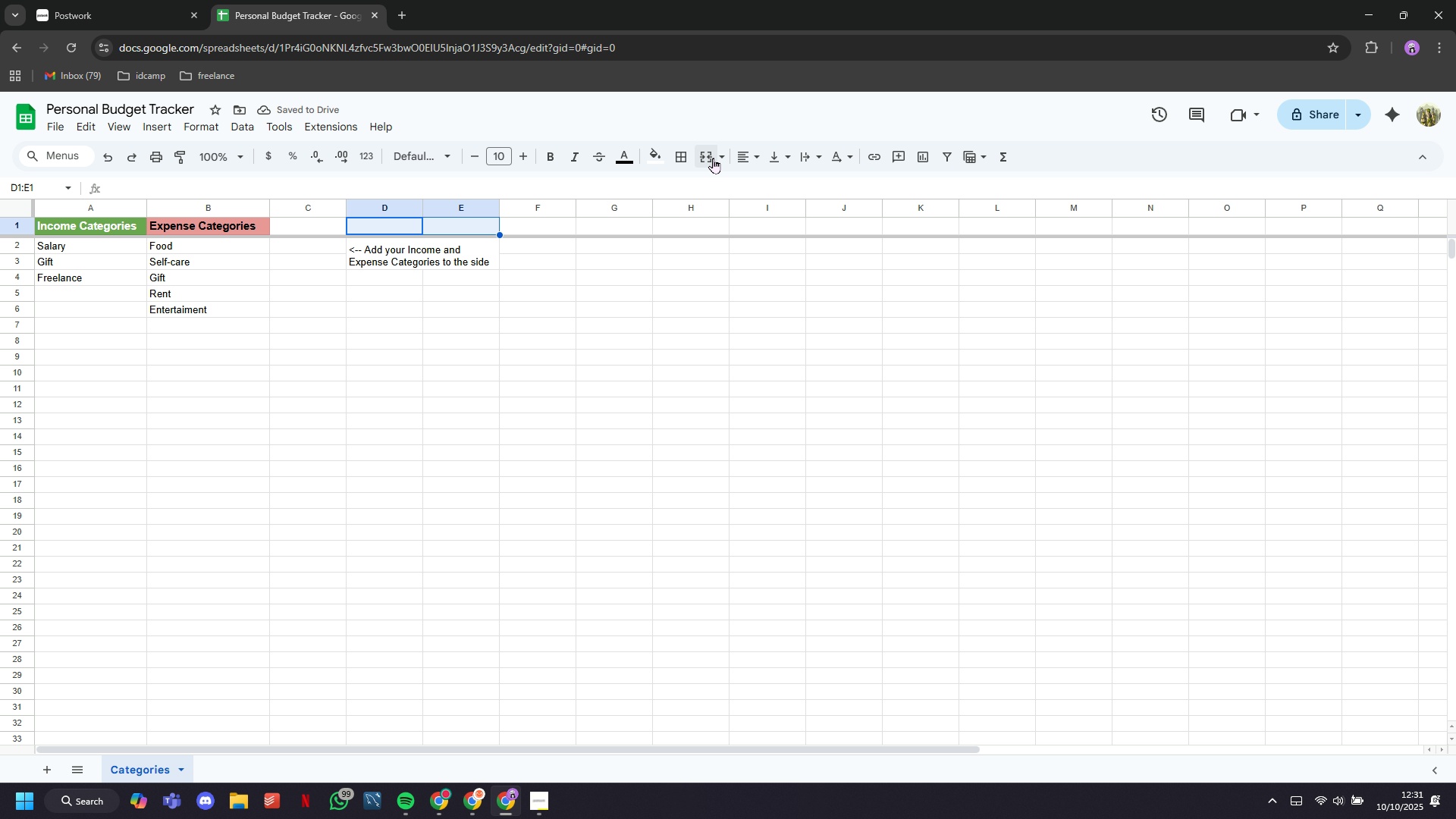 
left_click([711, 158])
 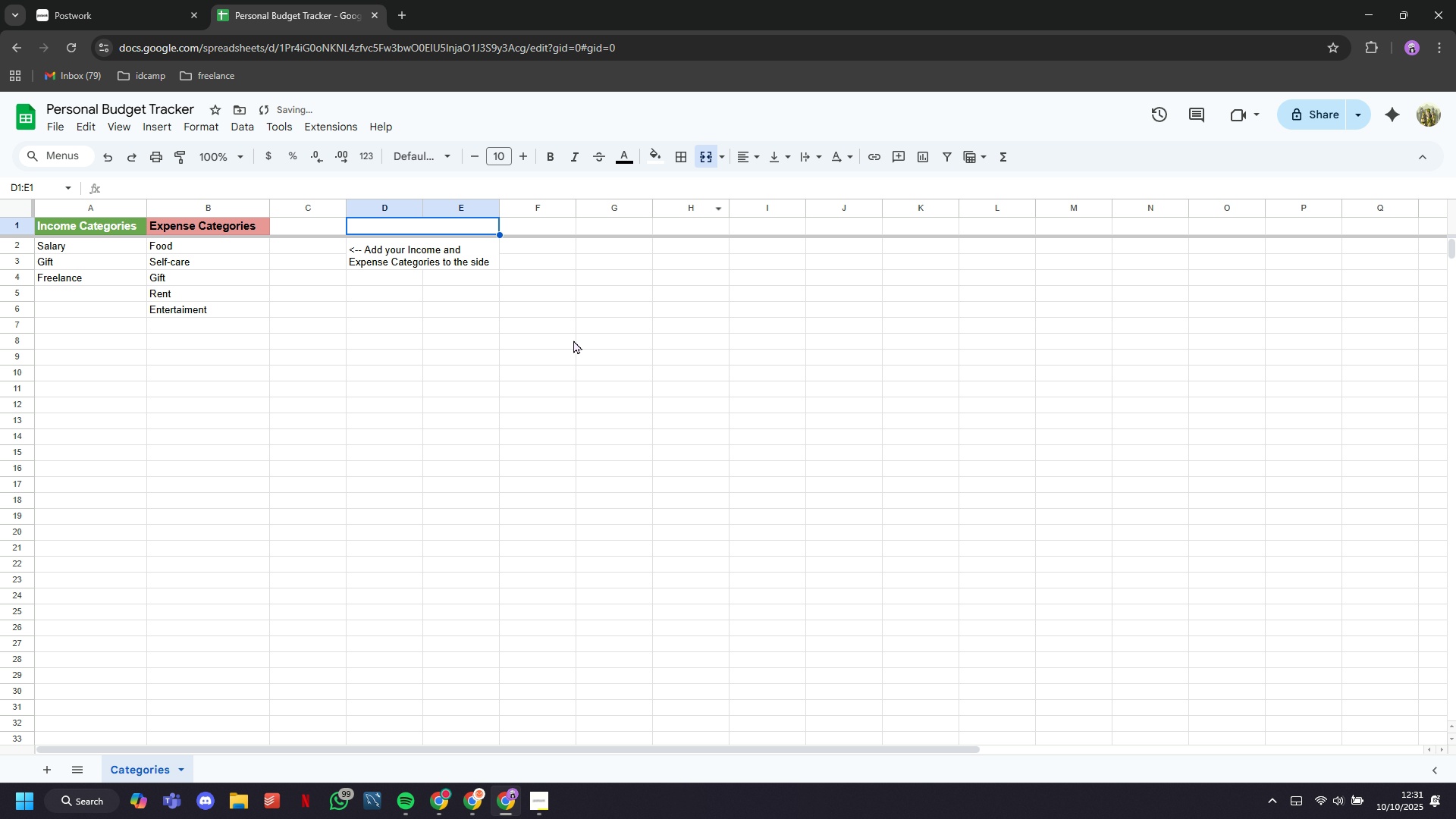 
left_click([573, 340])
 